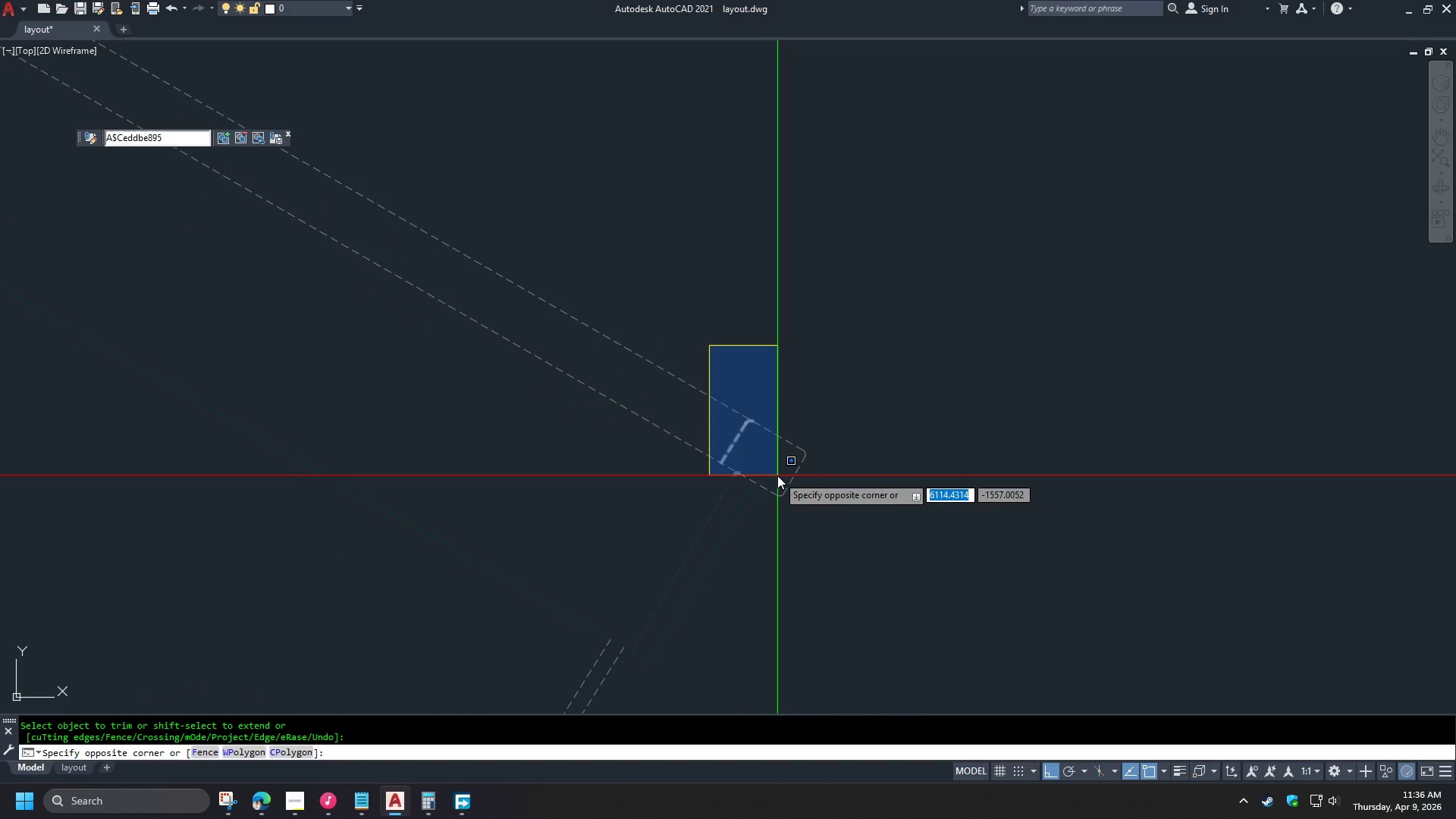 
left_click_drag(start_coordinate=[776, 474], to_coordinate=[772, 472])
 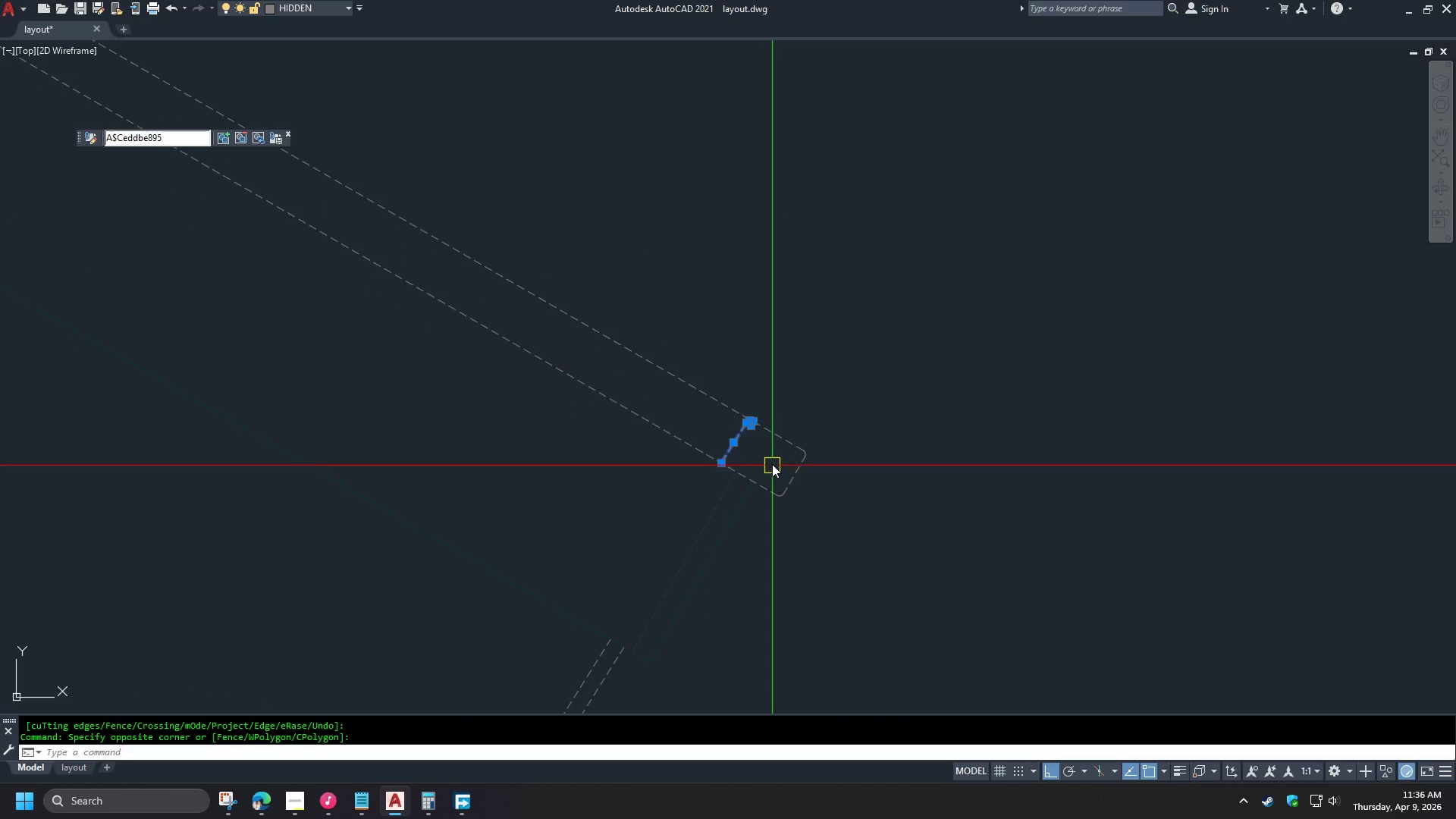 
key(E)
 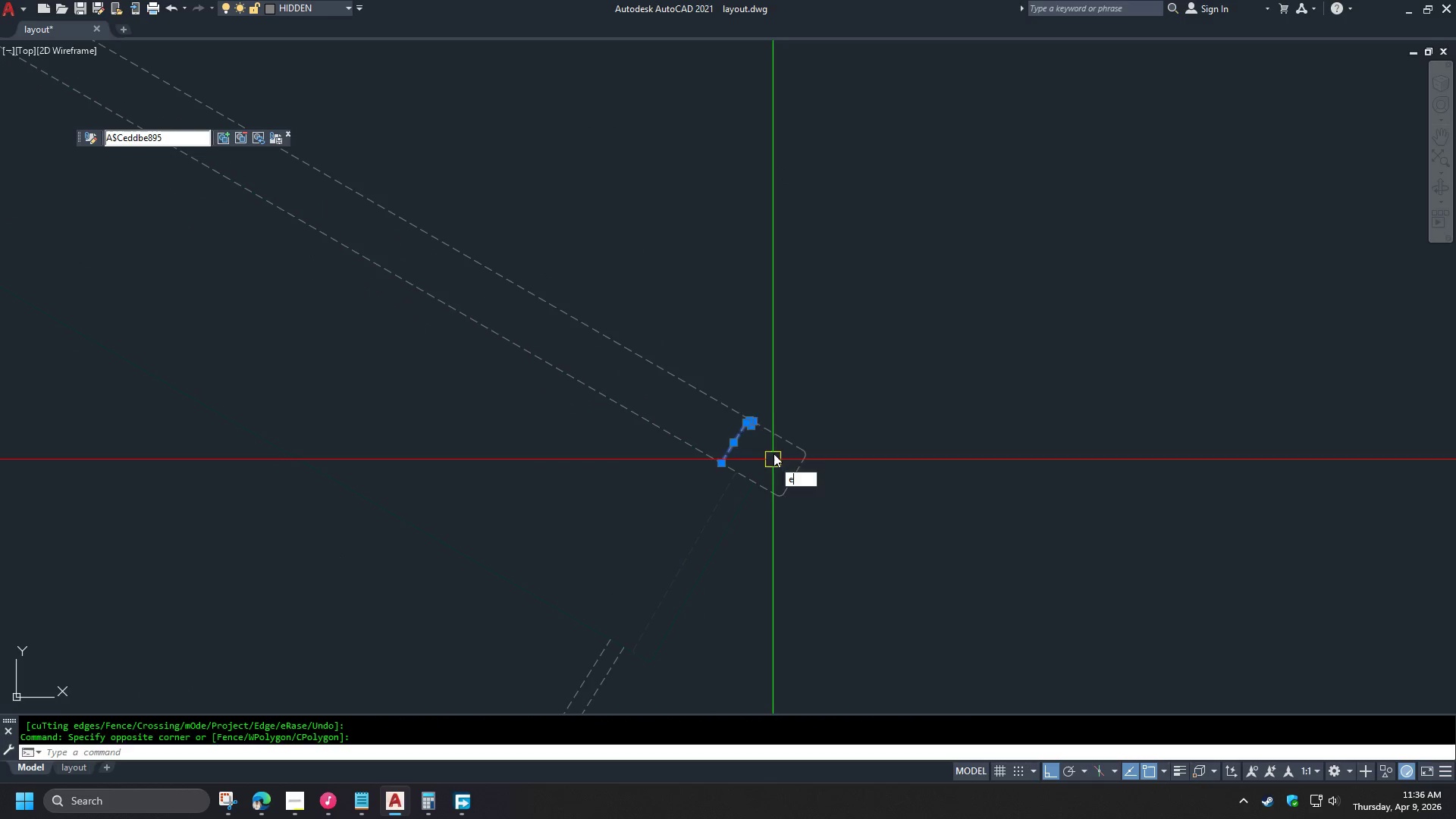 
key(Space)
 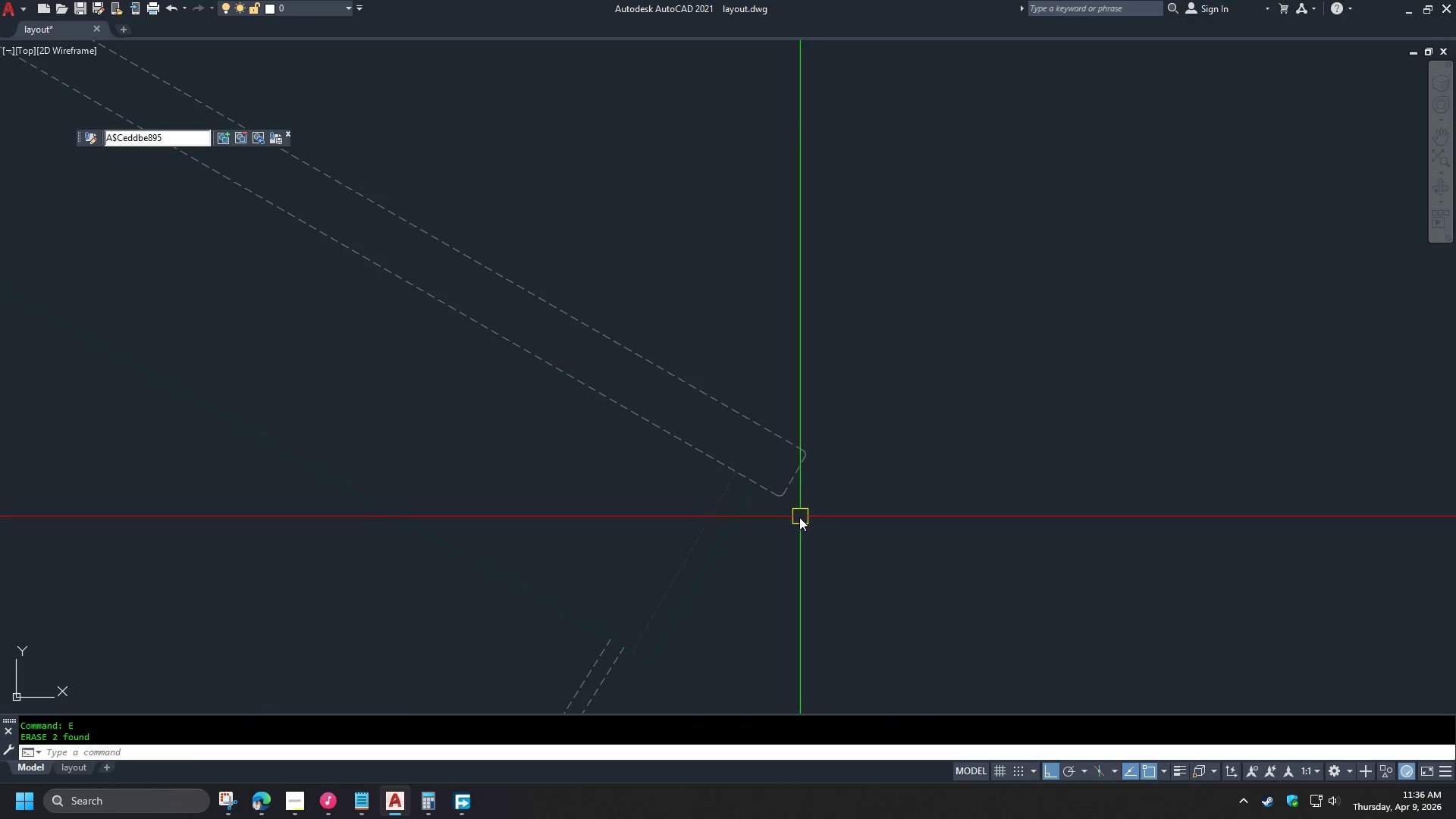 
scroll: coordinate [861, 551], scroll_direction: down, amount: 2.0
 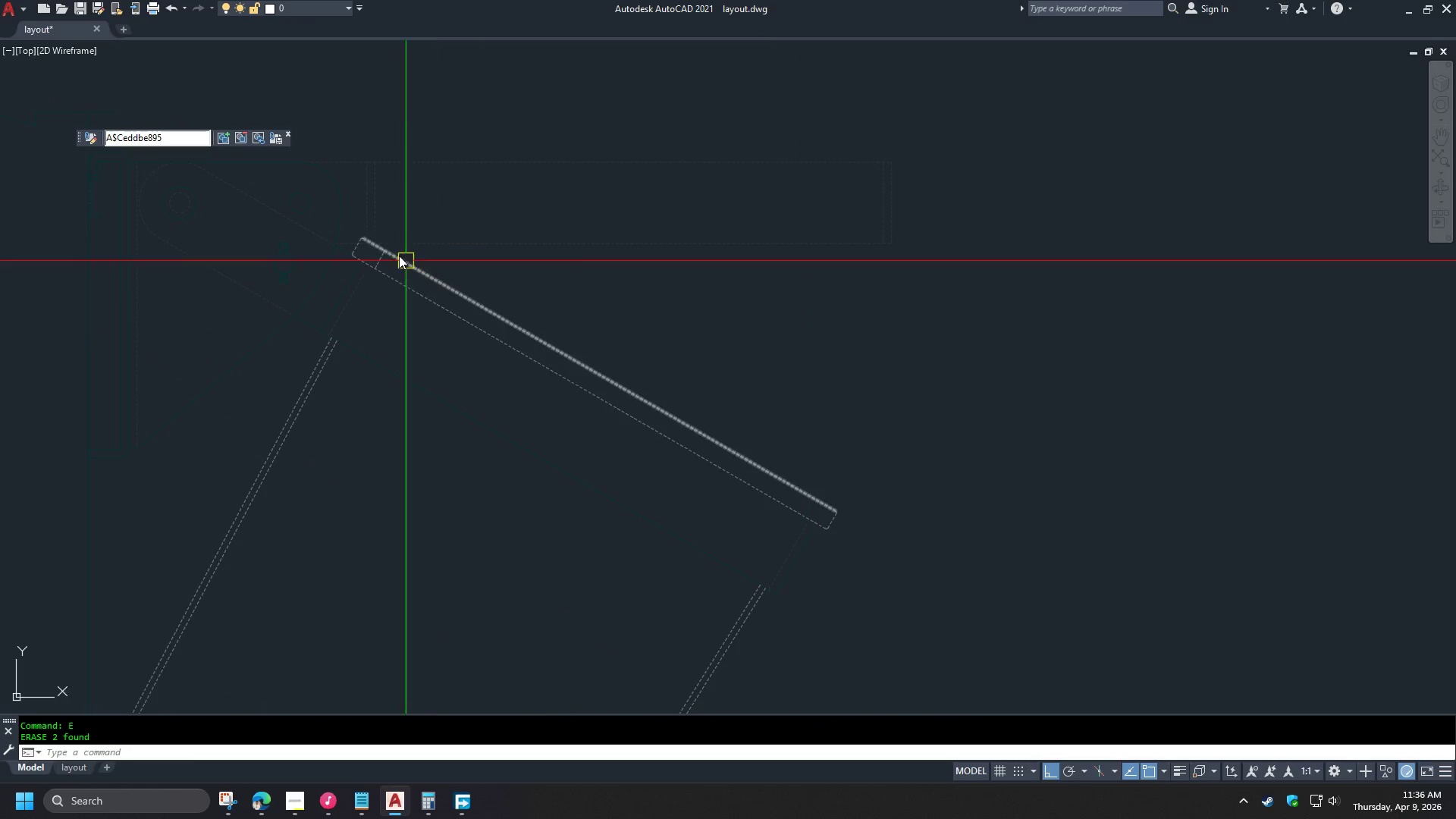 
scroll: coordinate [381, 269], scroll_direction: up, amount: 7.0
 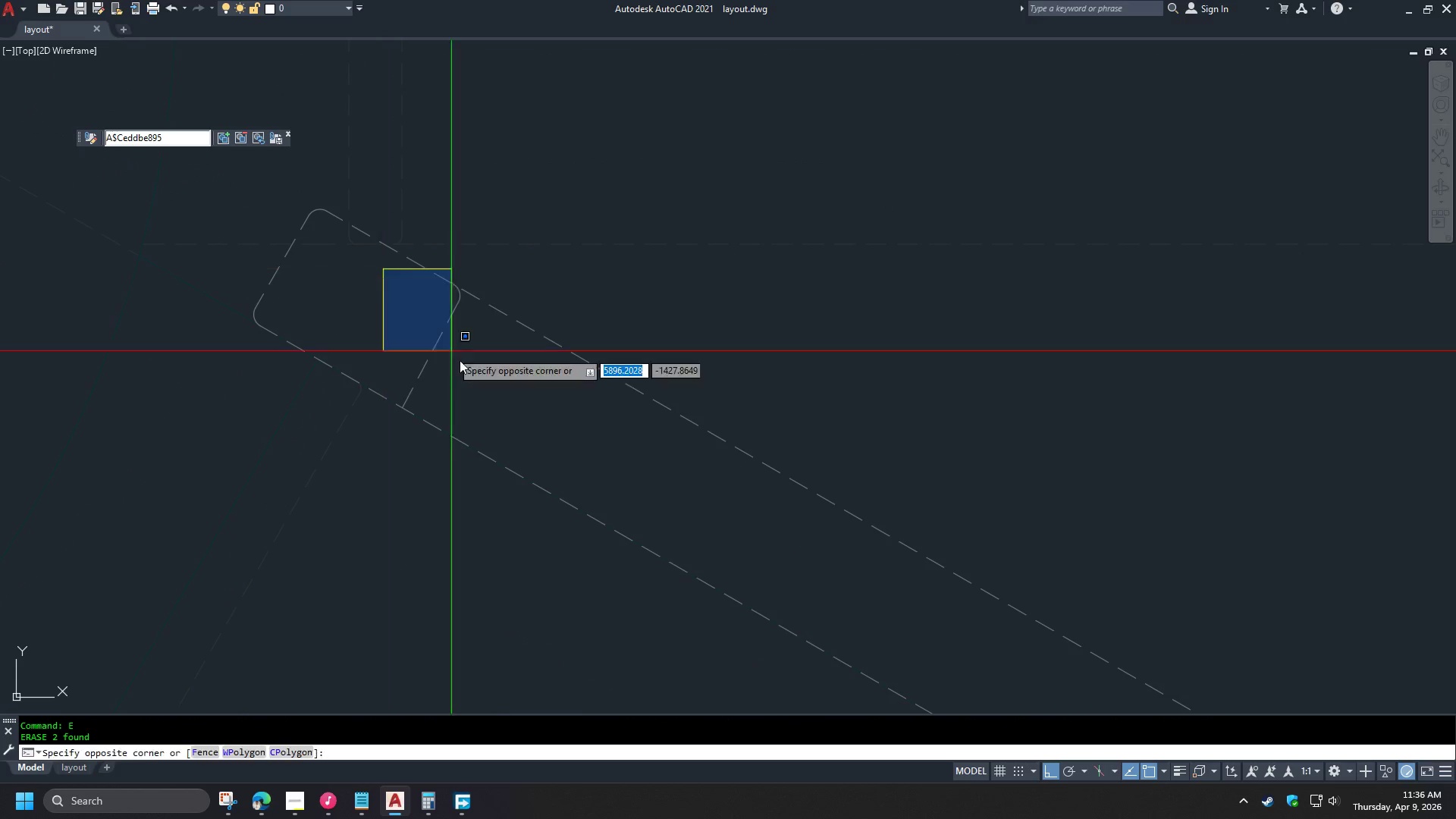 
double_click([528, 444])
 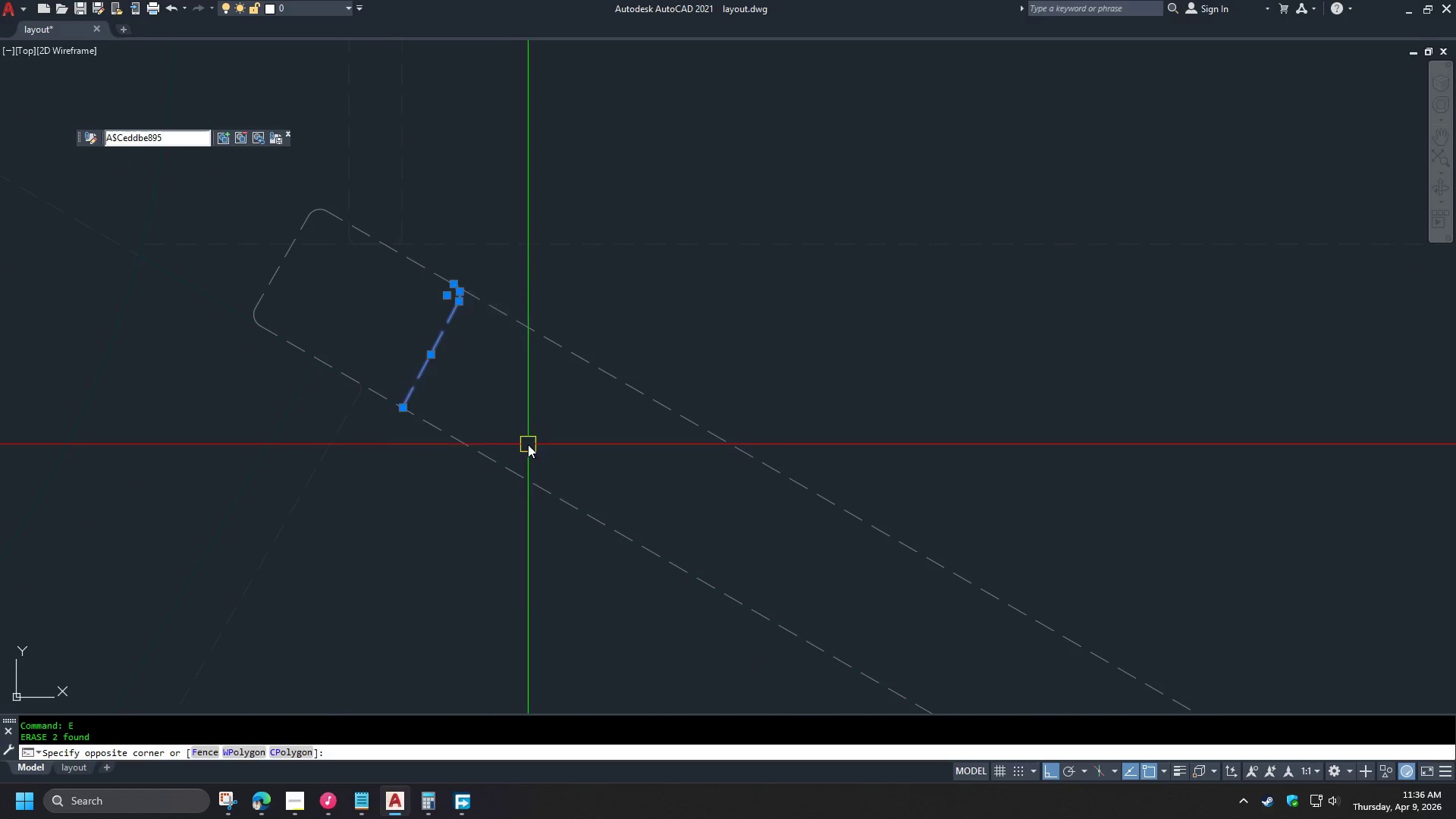 
key(E)
 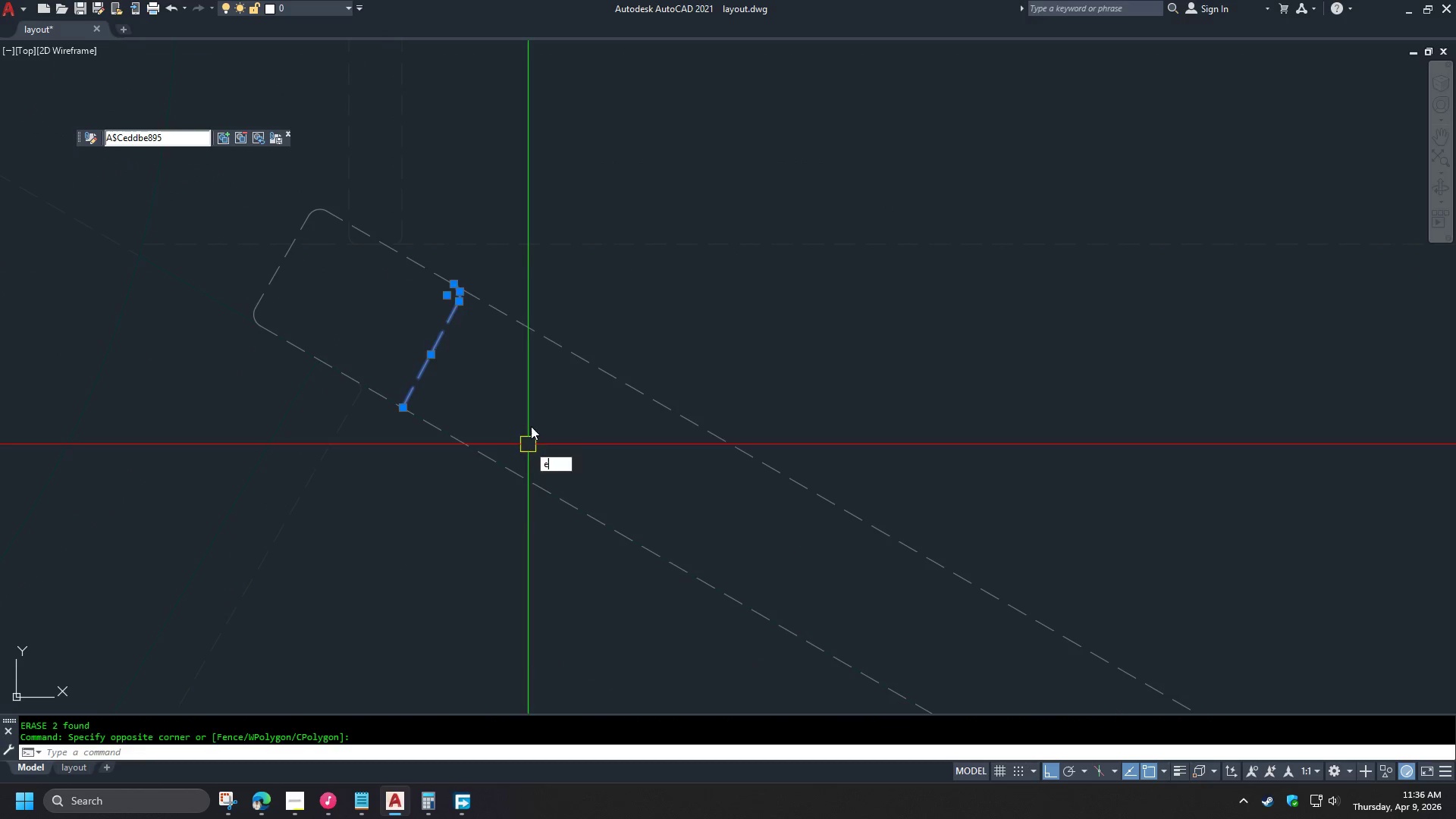 
key(Space)
 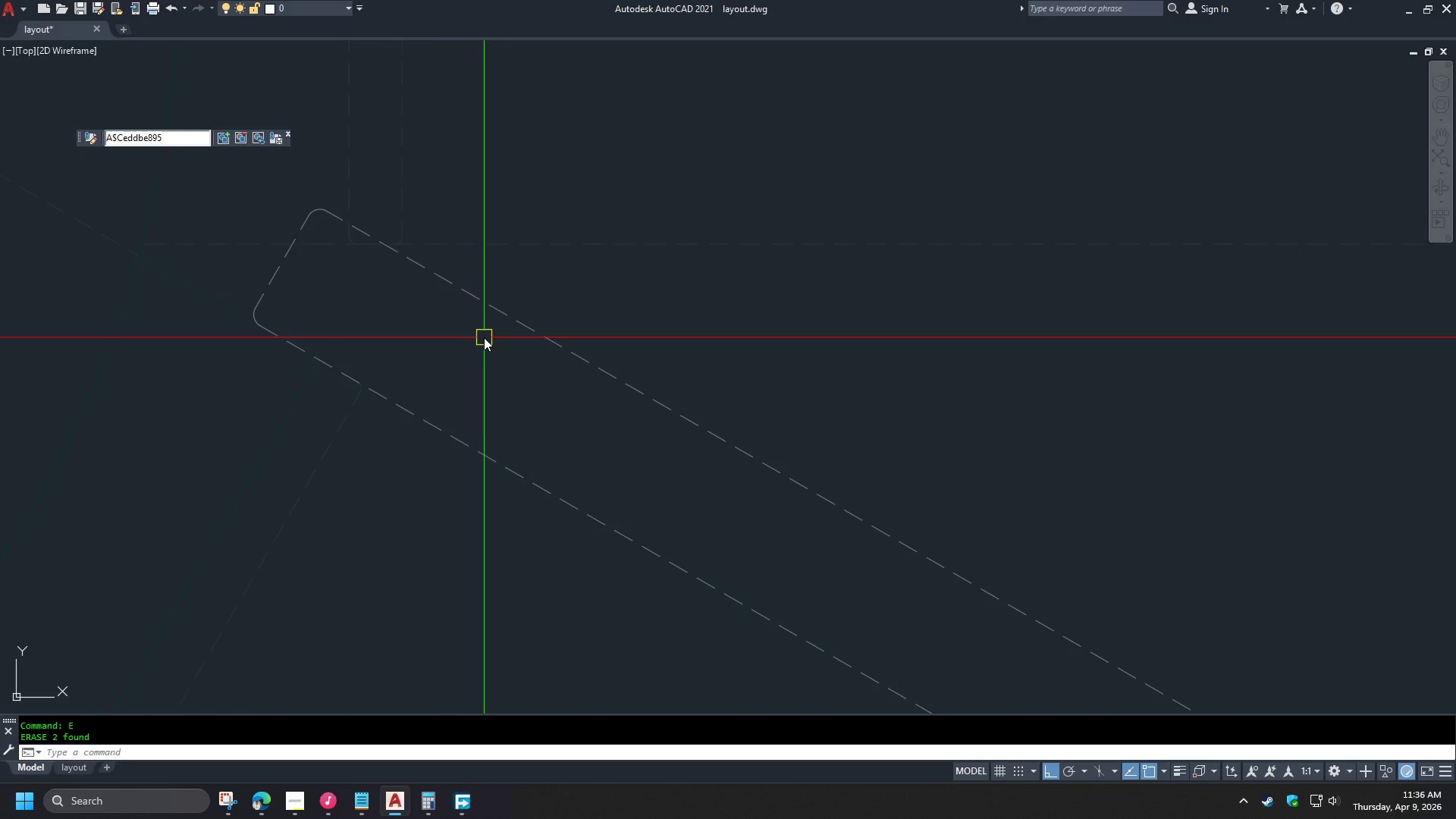 
scroll: coordinate [424, 292], scroll_direction: down, amount: 4.0
 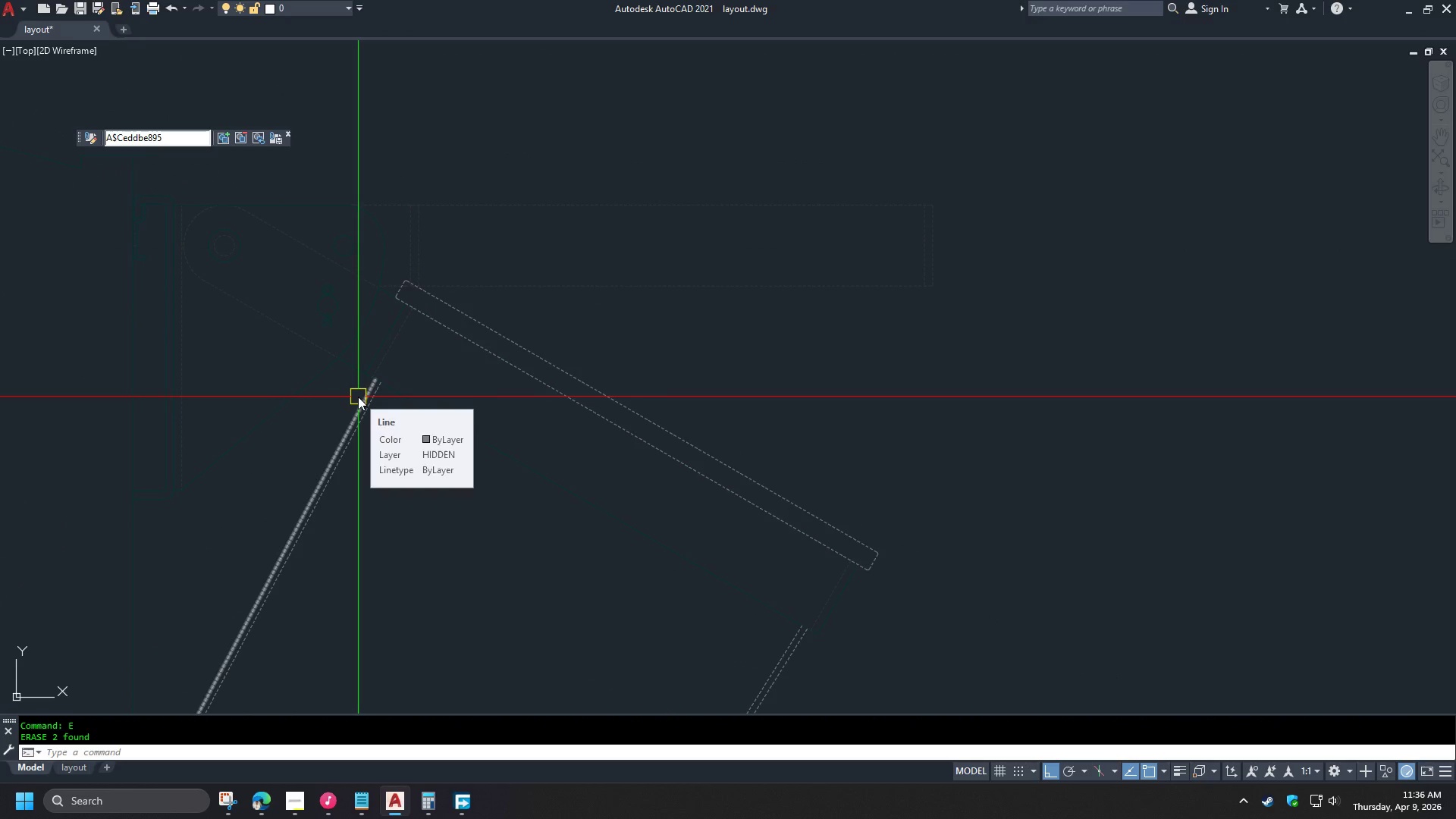 
wait(5.76)
 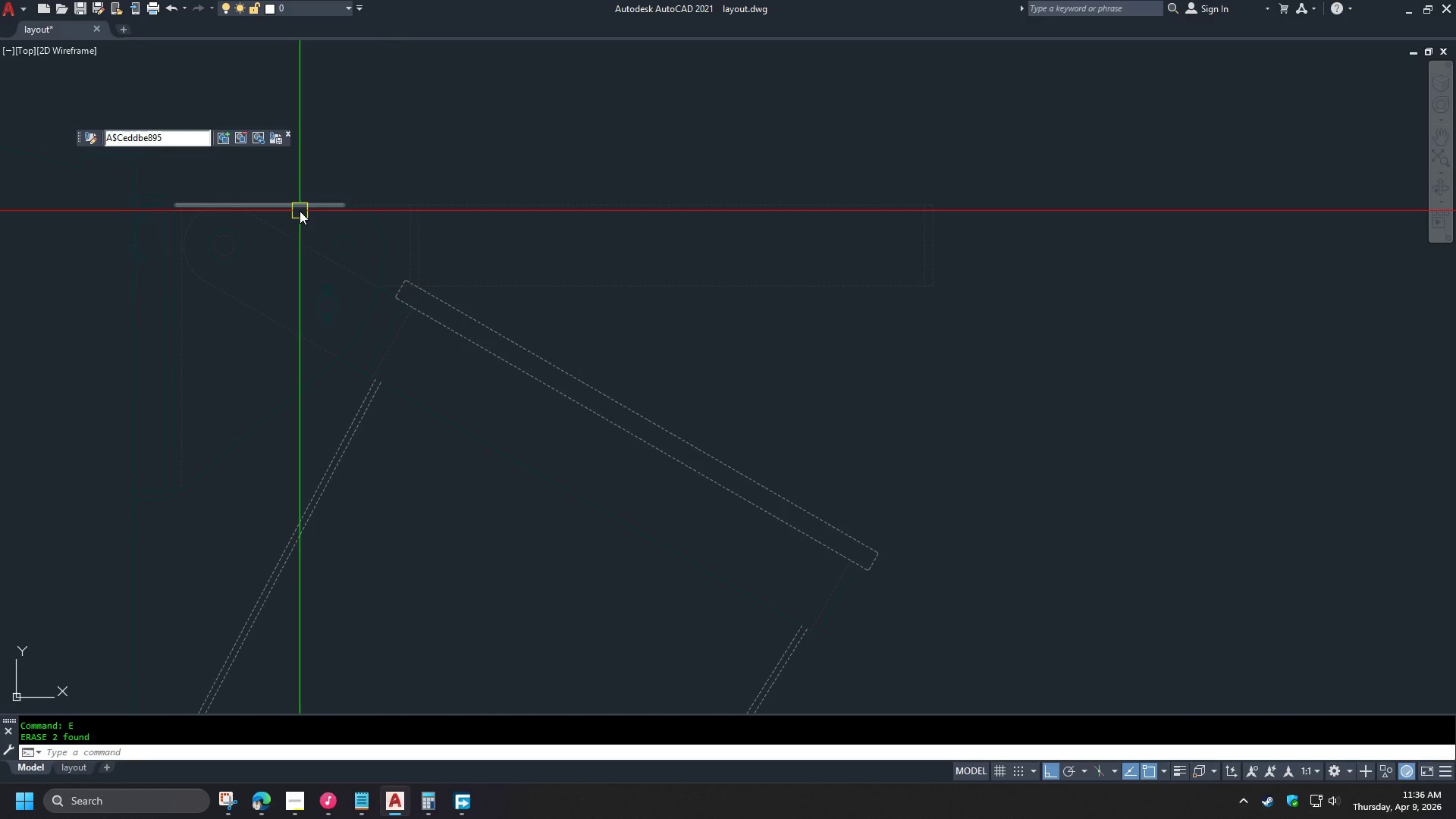 
type(l  ma )
 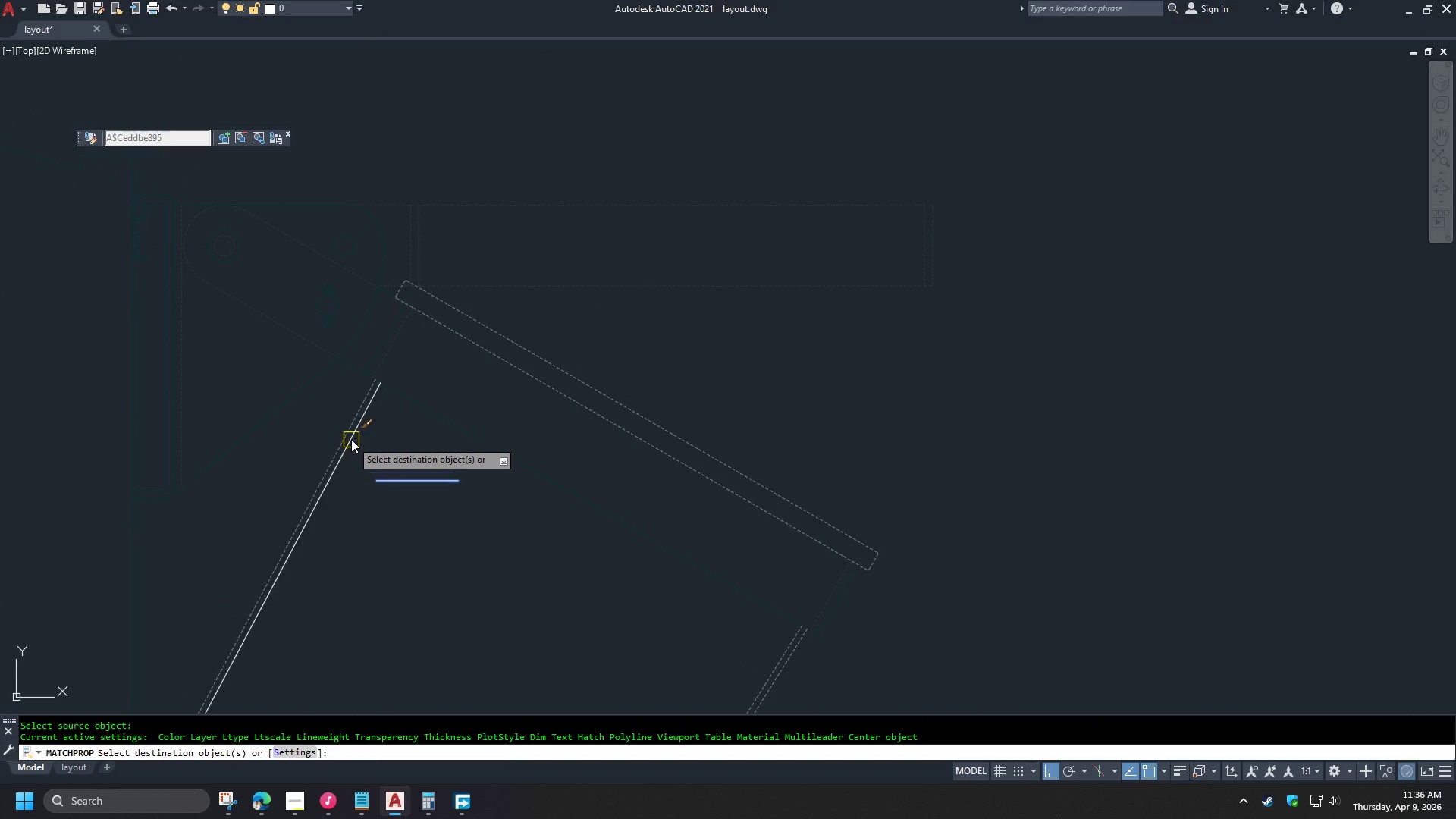 
left_click_drag(start_coordinate=[376, 481], to_coordinate=[384, 482])
 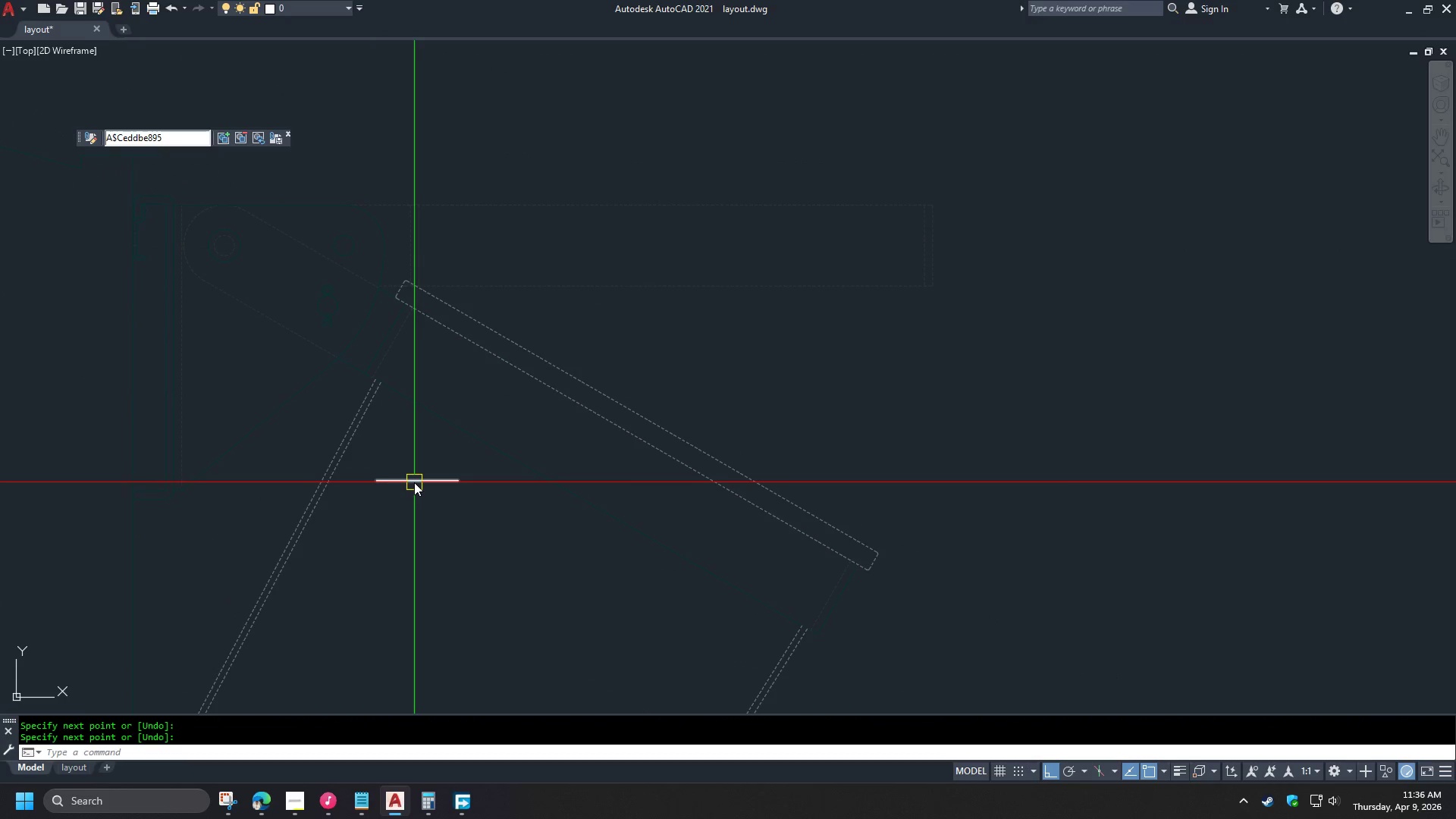 
left_click([414, 482])
 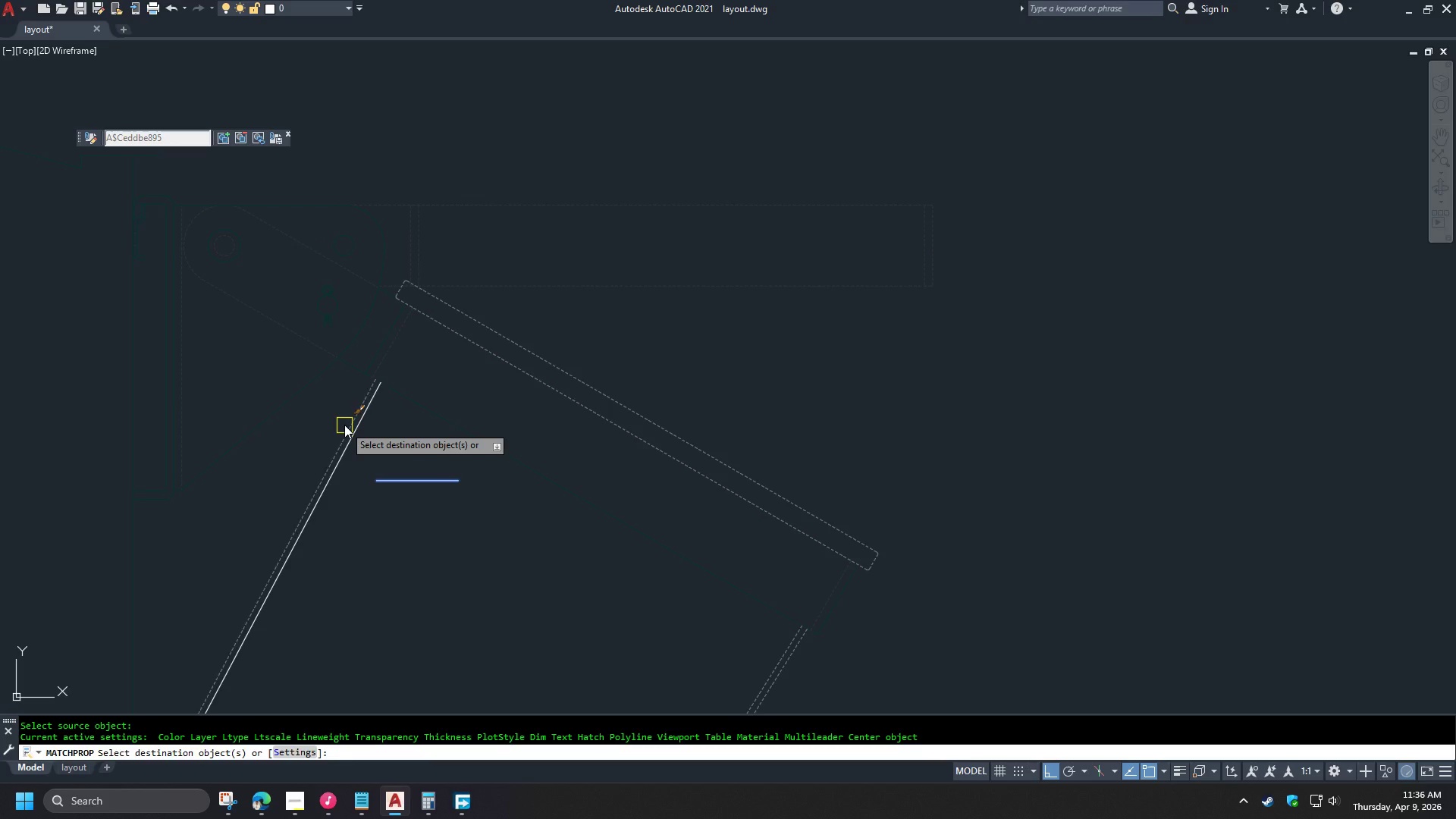 
left_click([344, 424])
 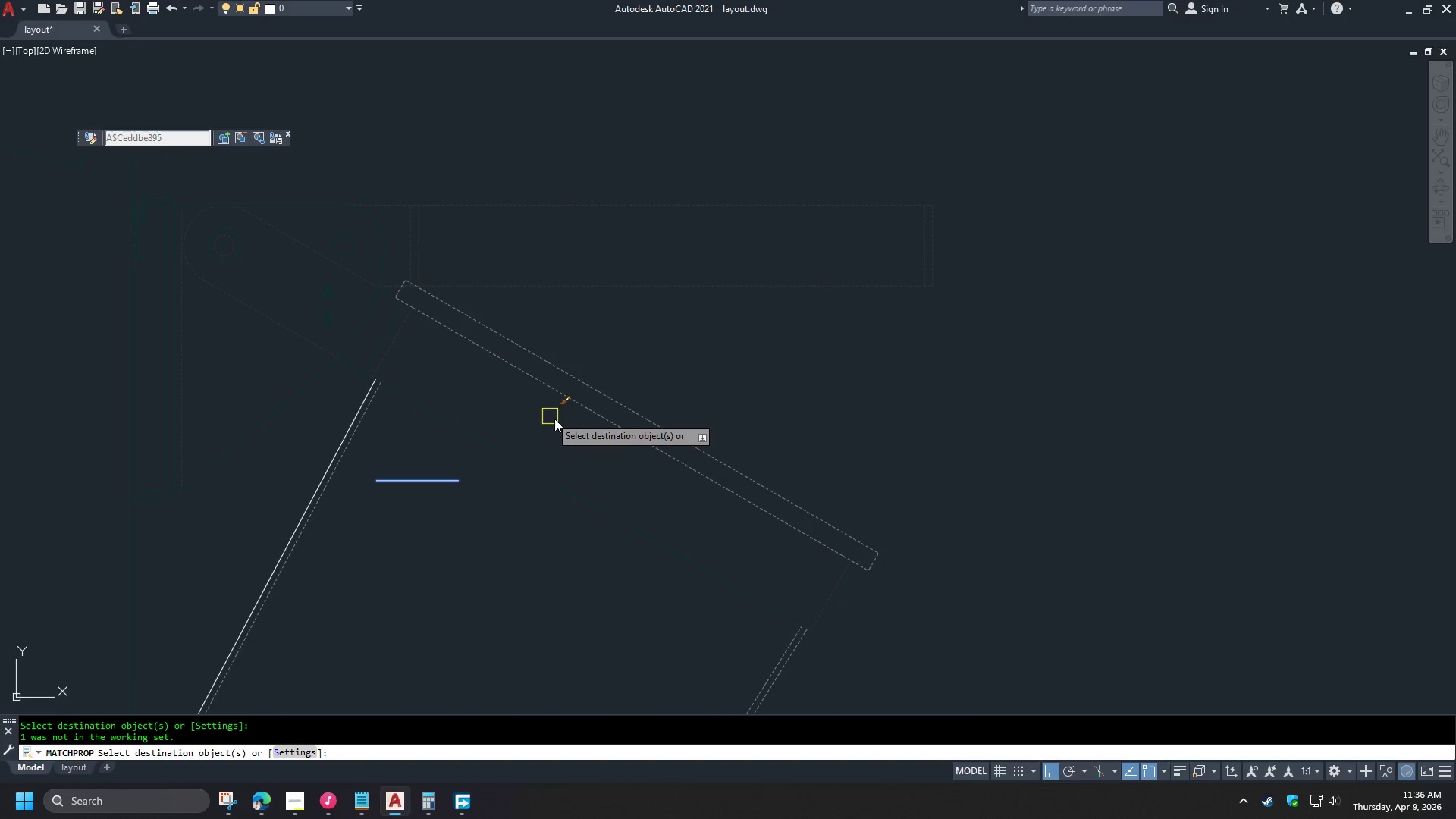 
left_click([447, 310])
 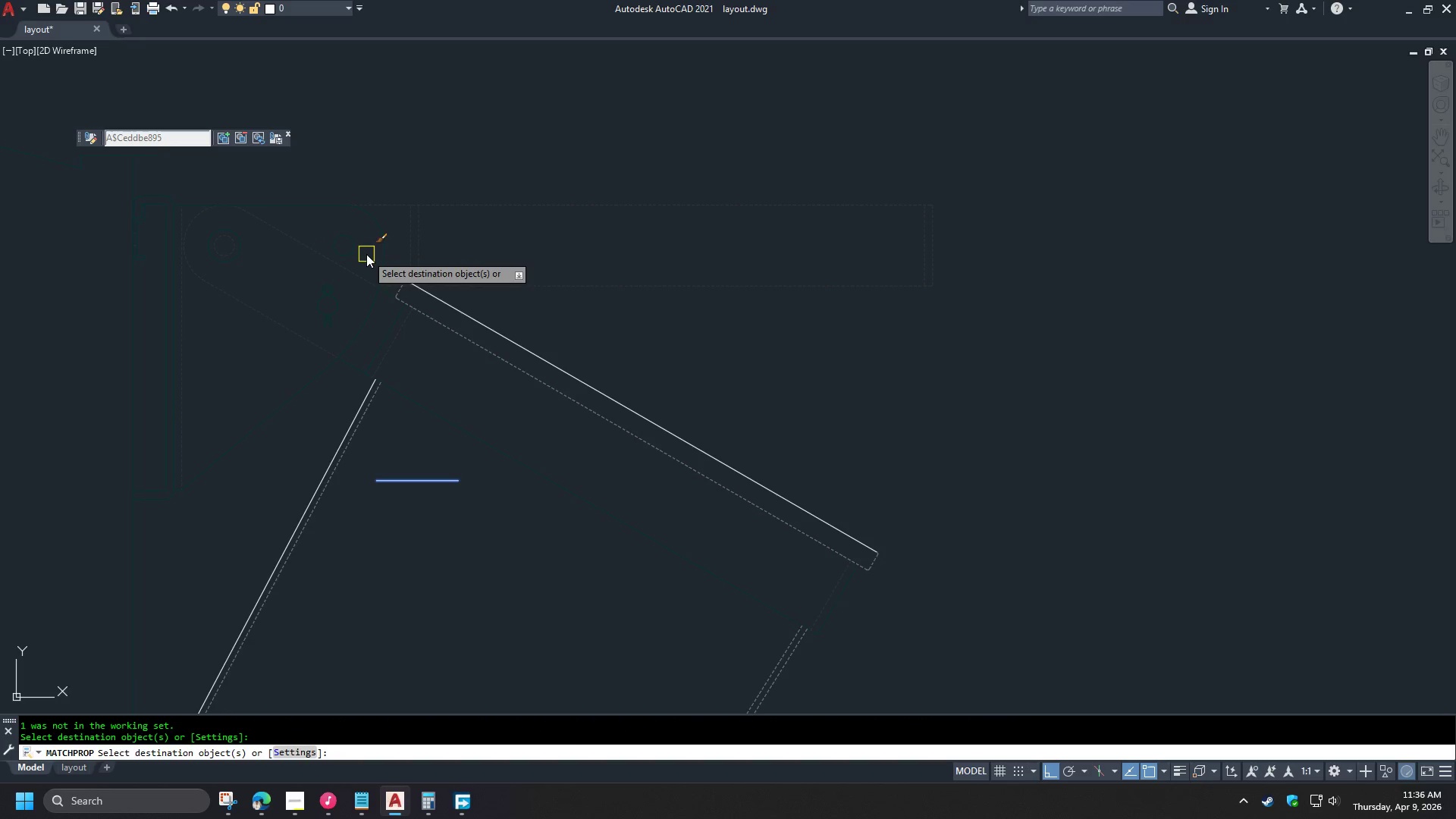 
left_click([371, 256])
 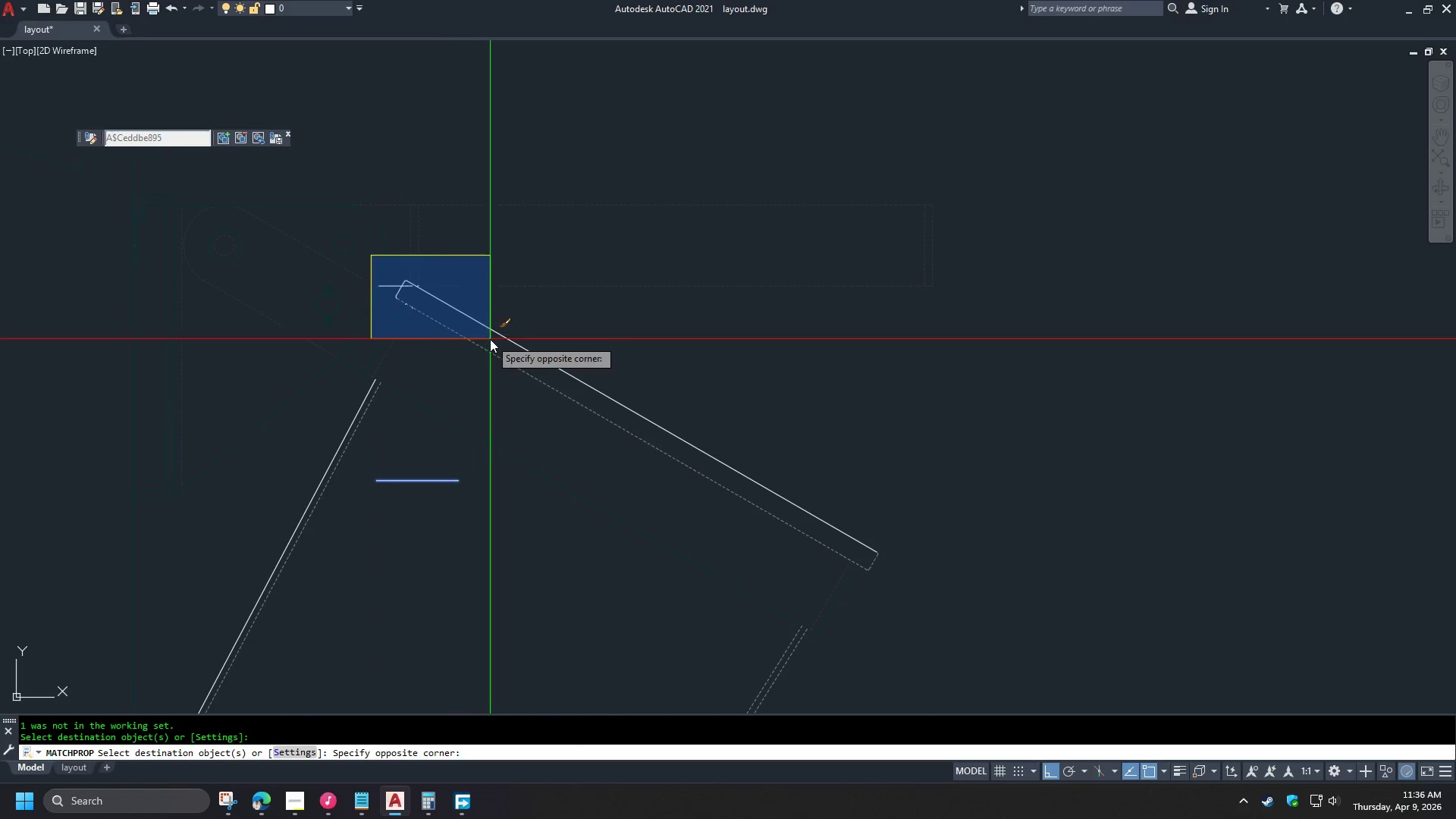 
left_click([490, 338])
 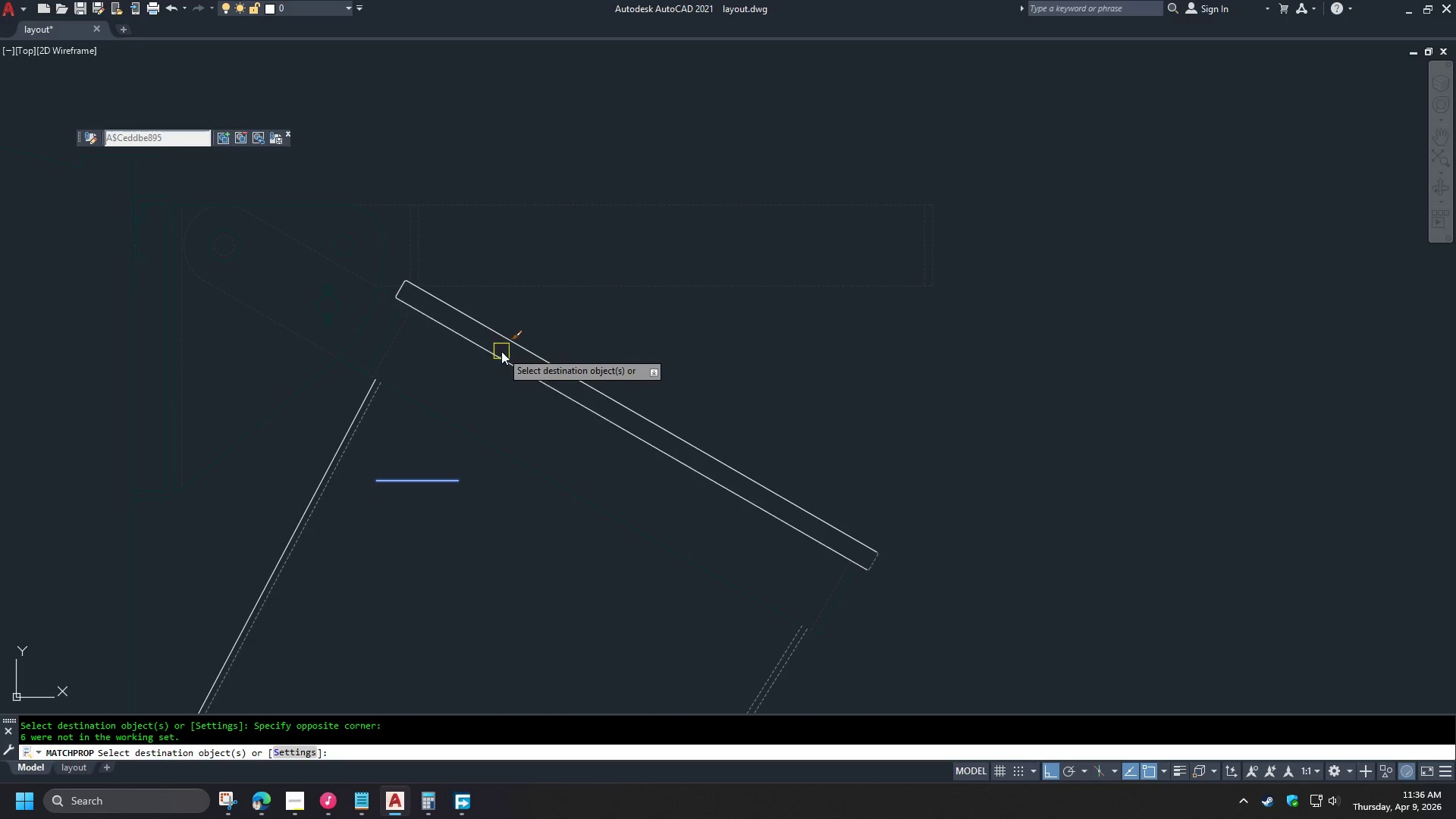 
left_click([502, 359])
 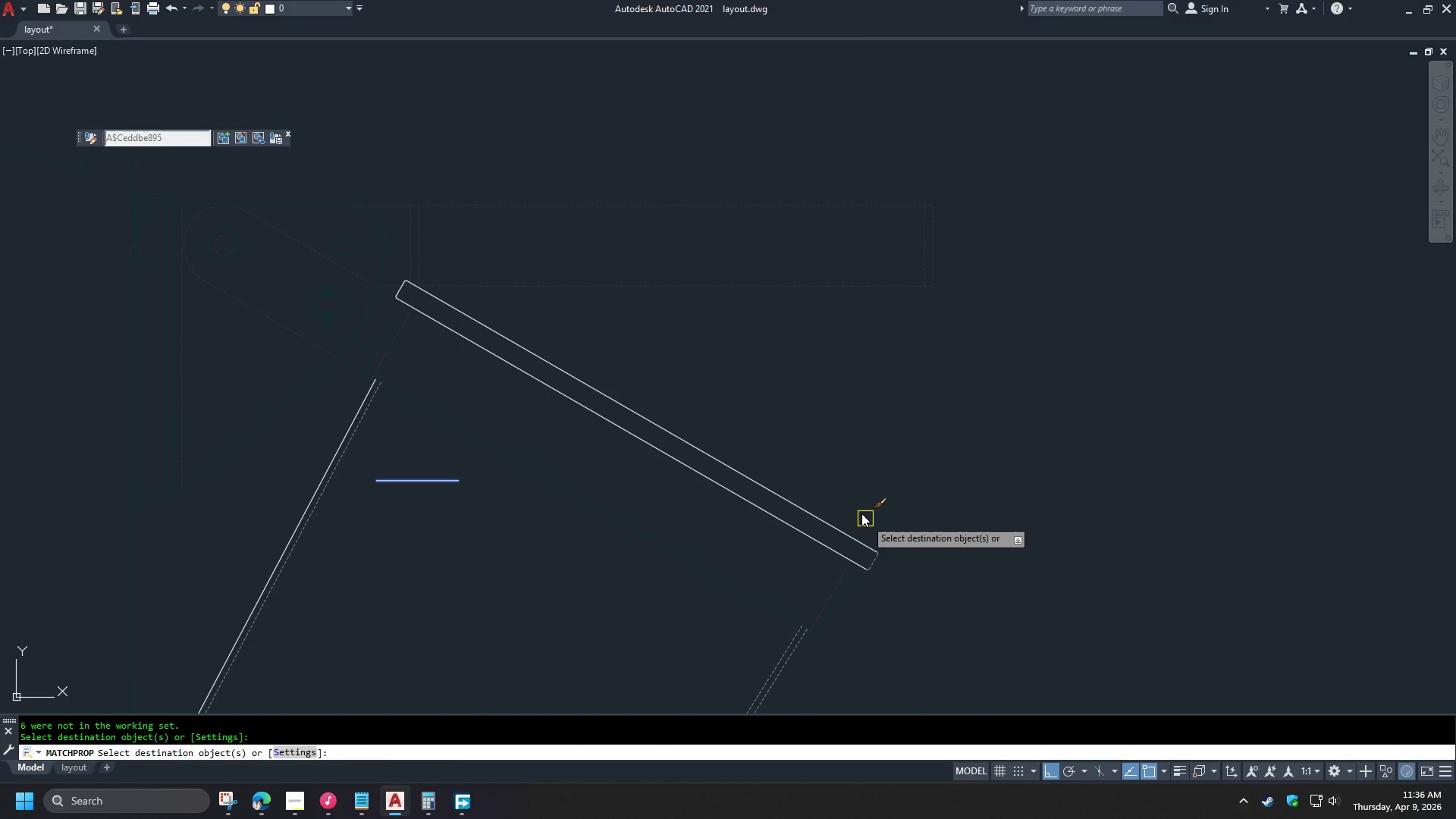 
left_click_drag(start_coordinate=[860, 510], to_coordinate=[864, 527])
 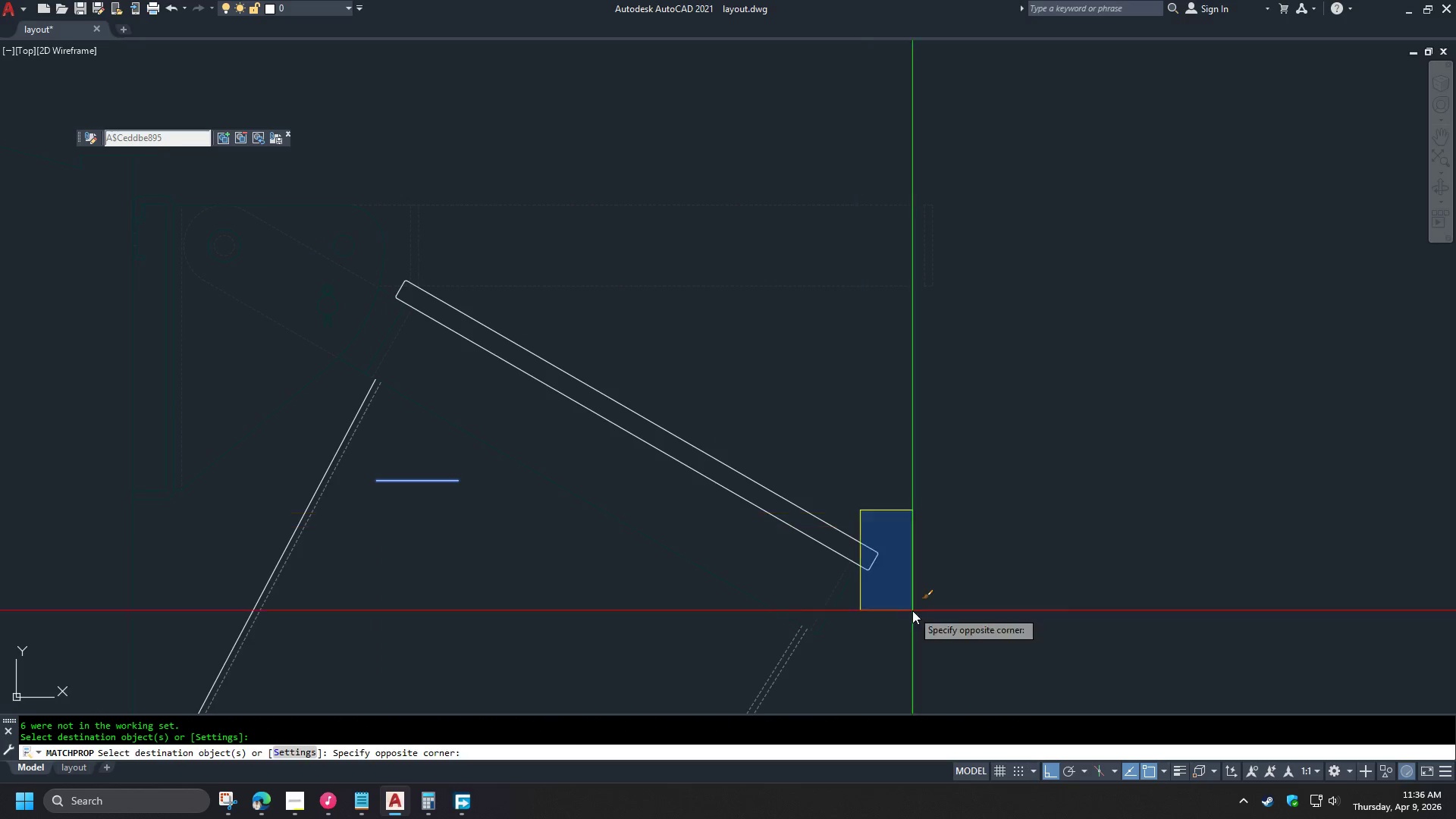 
double_click([912, 610])
 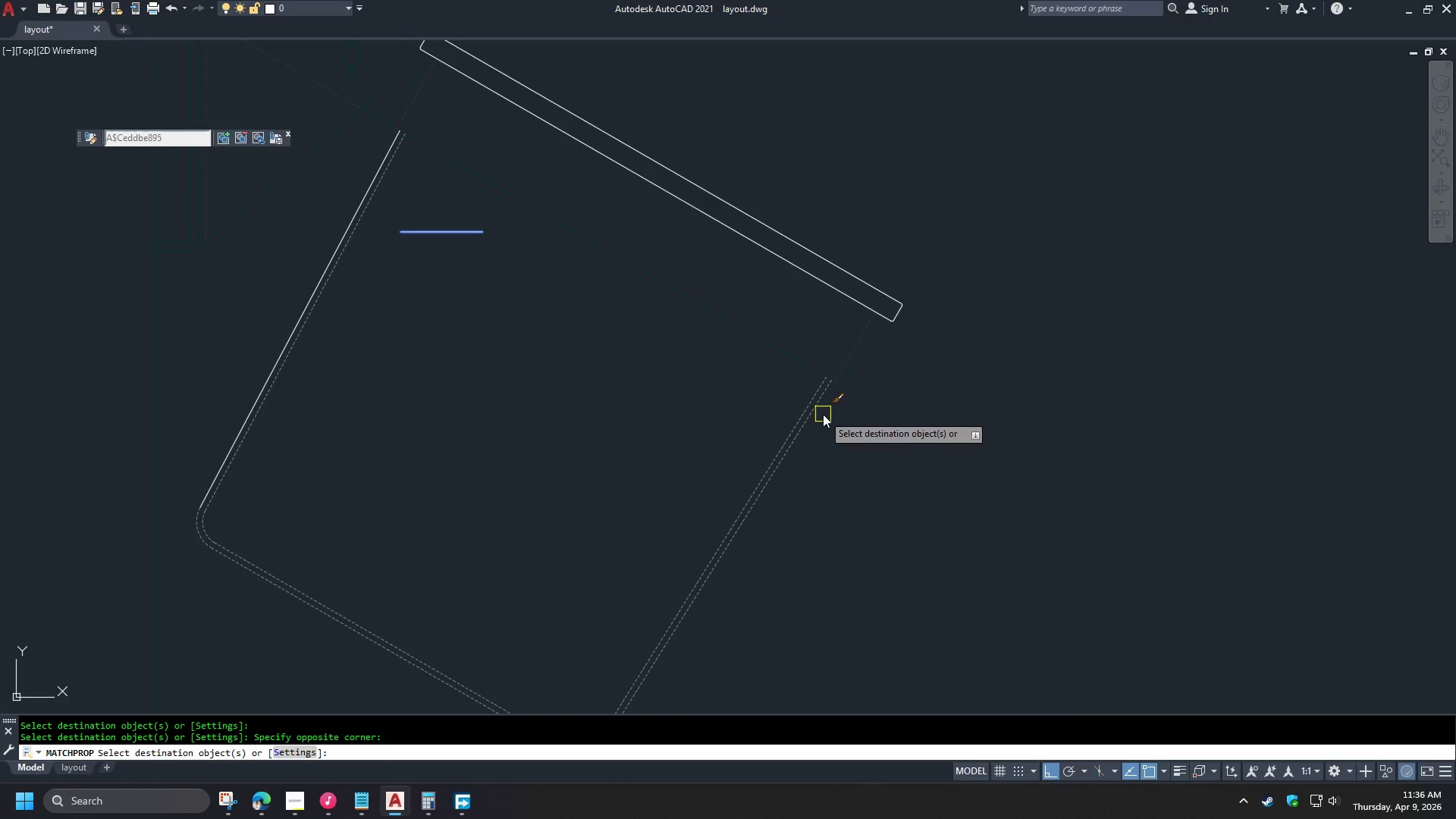 
left_click([820, 413])
 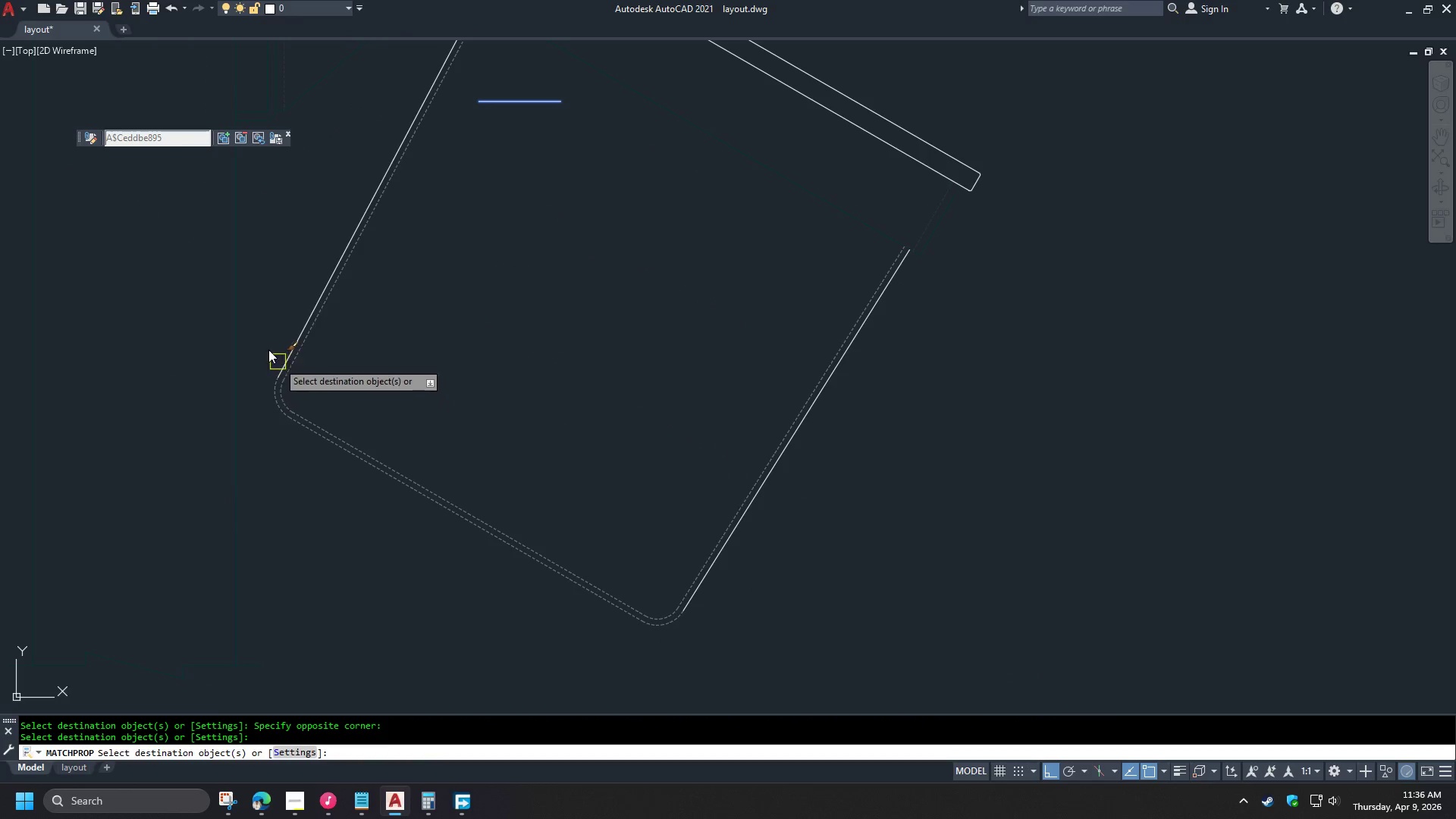 
left_click_drag(start_coordinate=[254, 343], to_coordinate=[256, 350])
 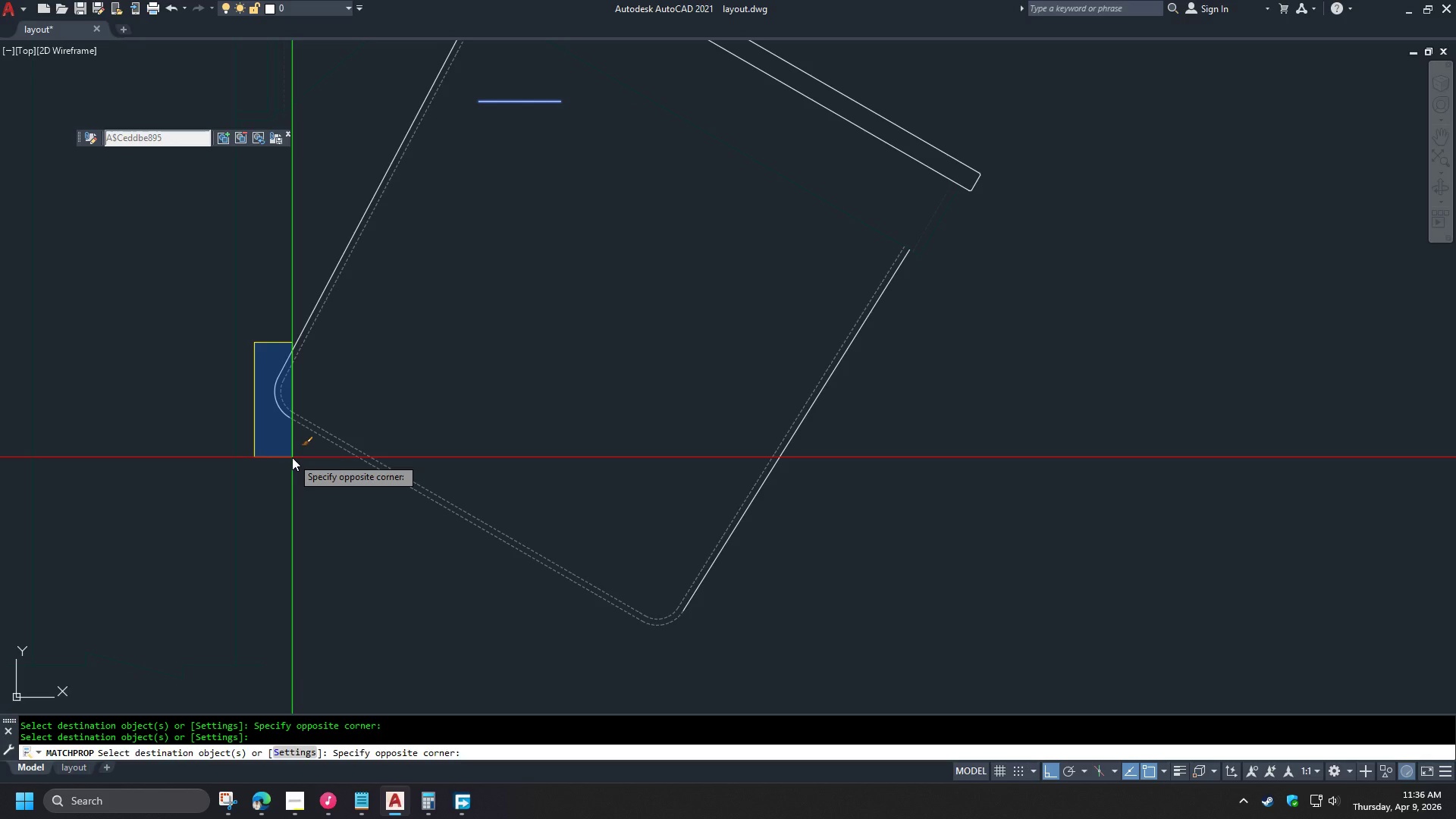 
left_click([292, 457])
 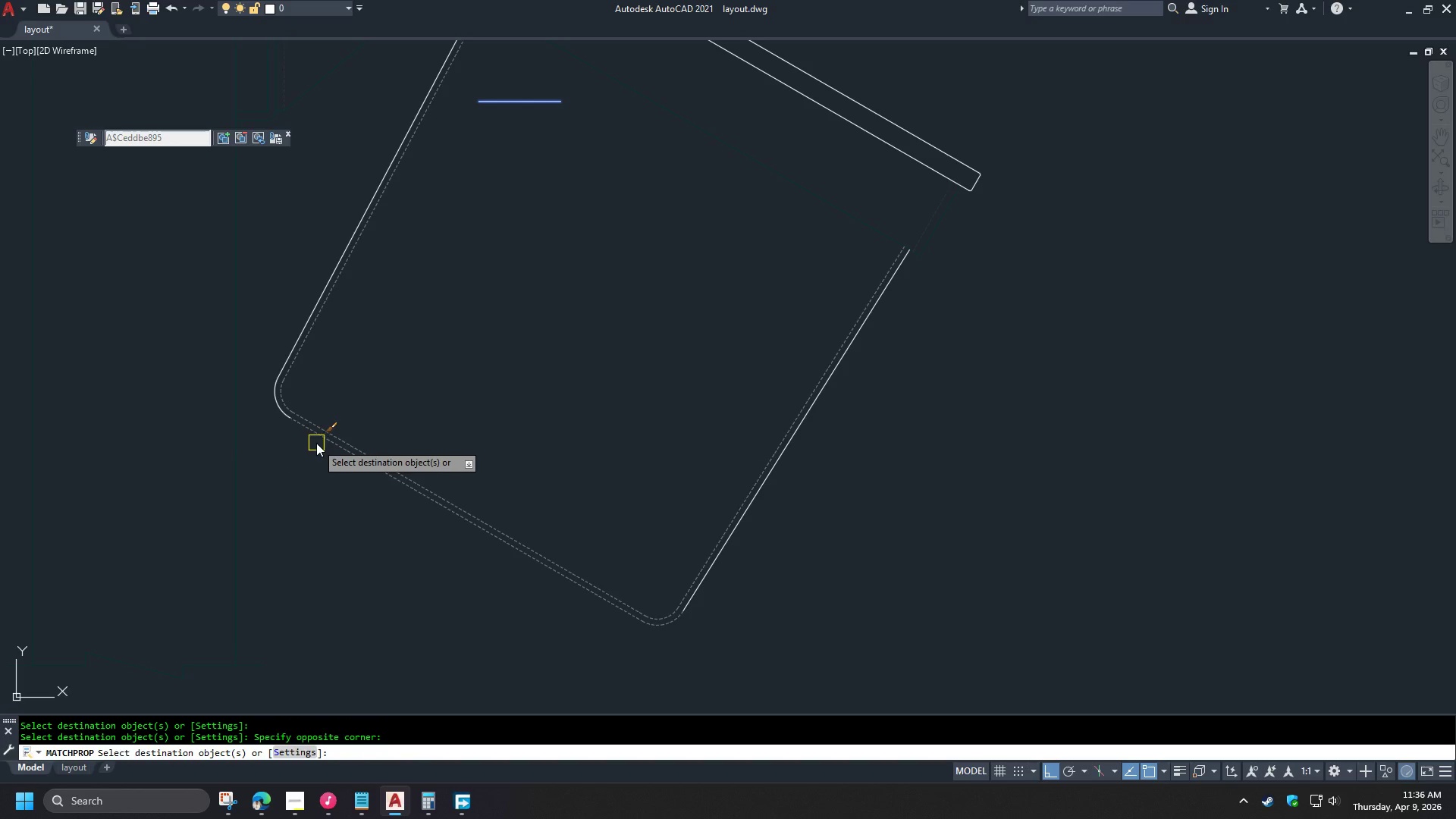 
left_click([315, 443])
 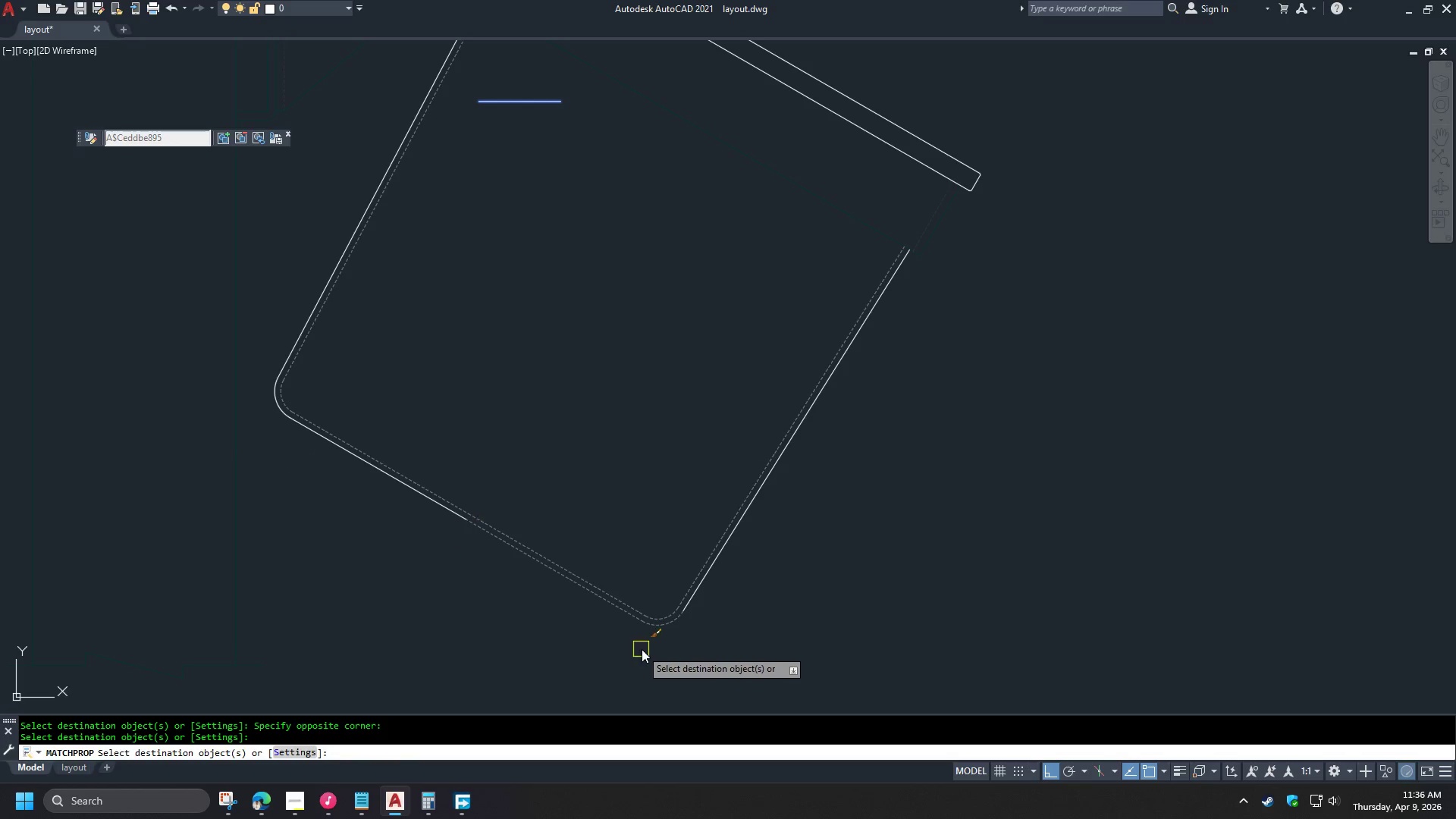 
scroll: coordinate [627, 632], scroll_direction: up, amount: 1.0
 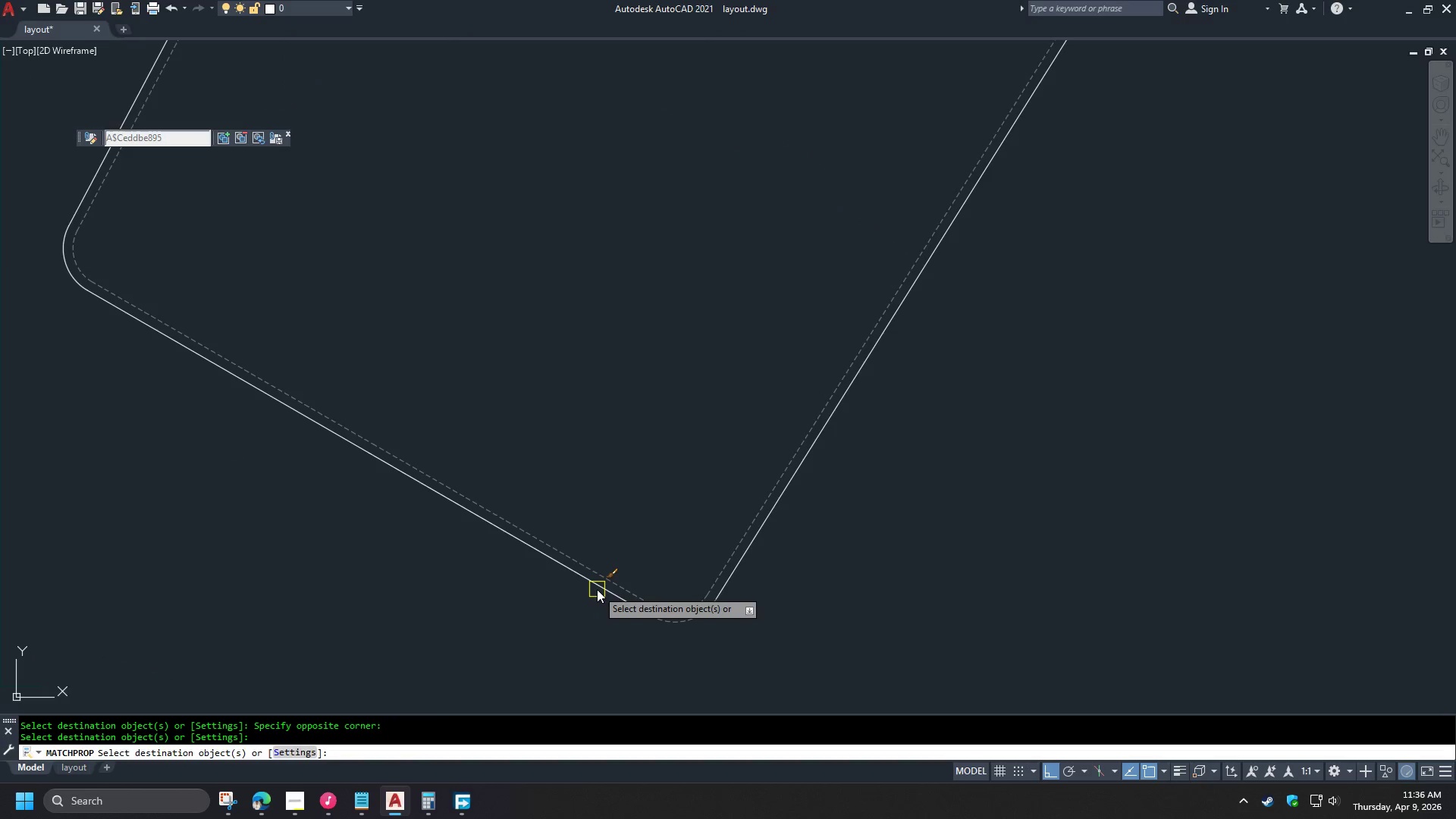 
left_click([597, 589])
 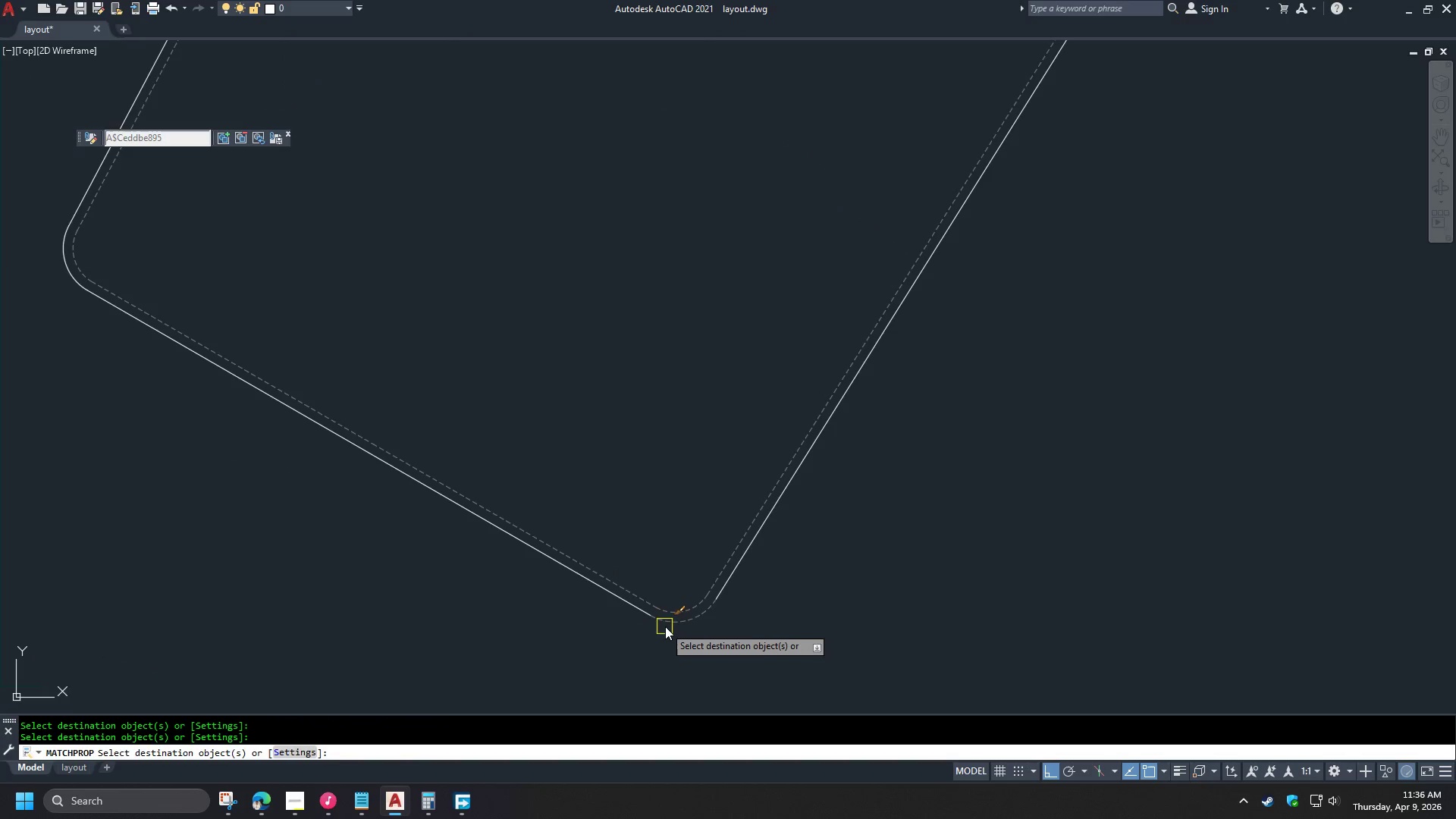 
left_click([669, 625])
 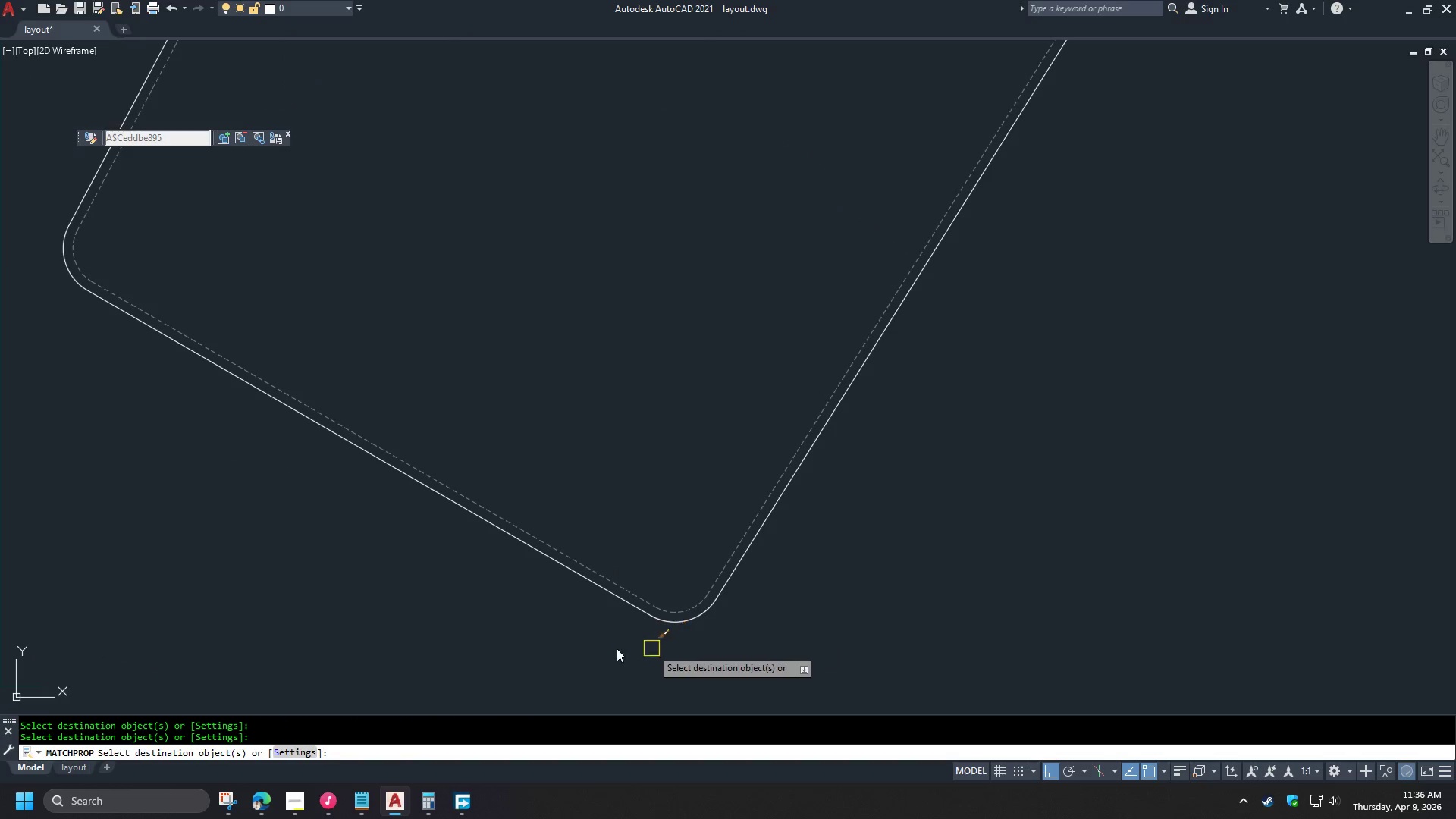 
key(Space)
 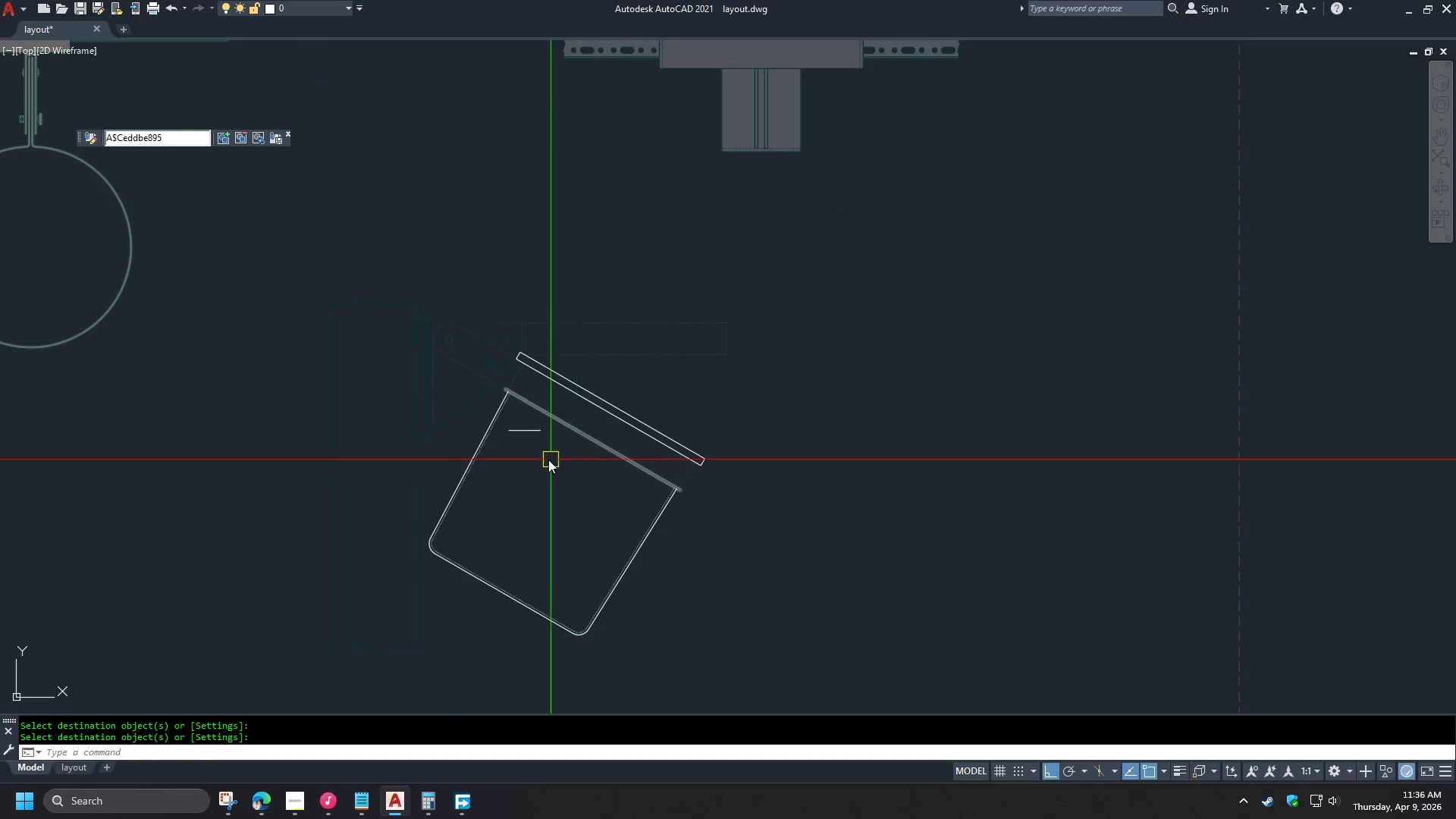 
scroll: coordinate [547, 639], scroll_direction: down, amount: 3.0
 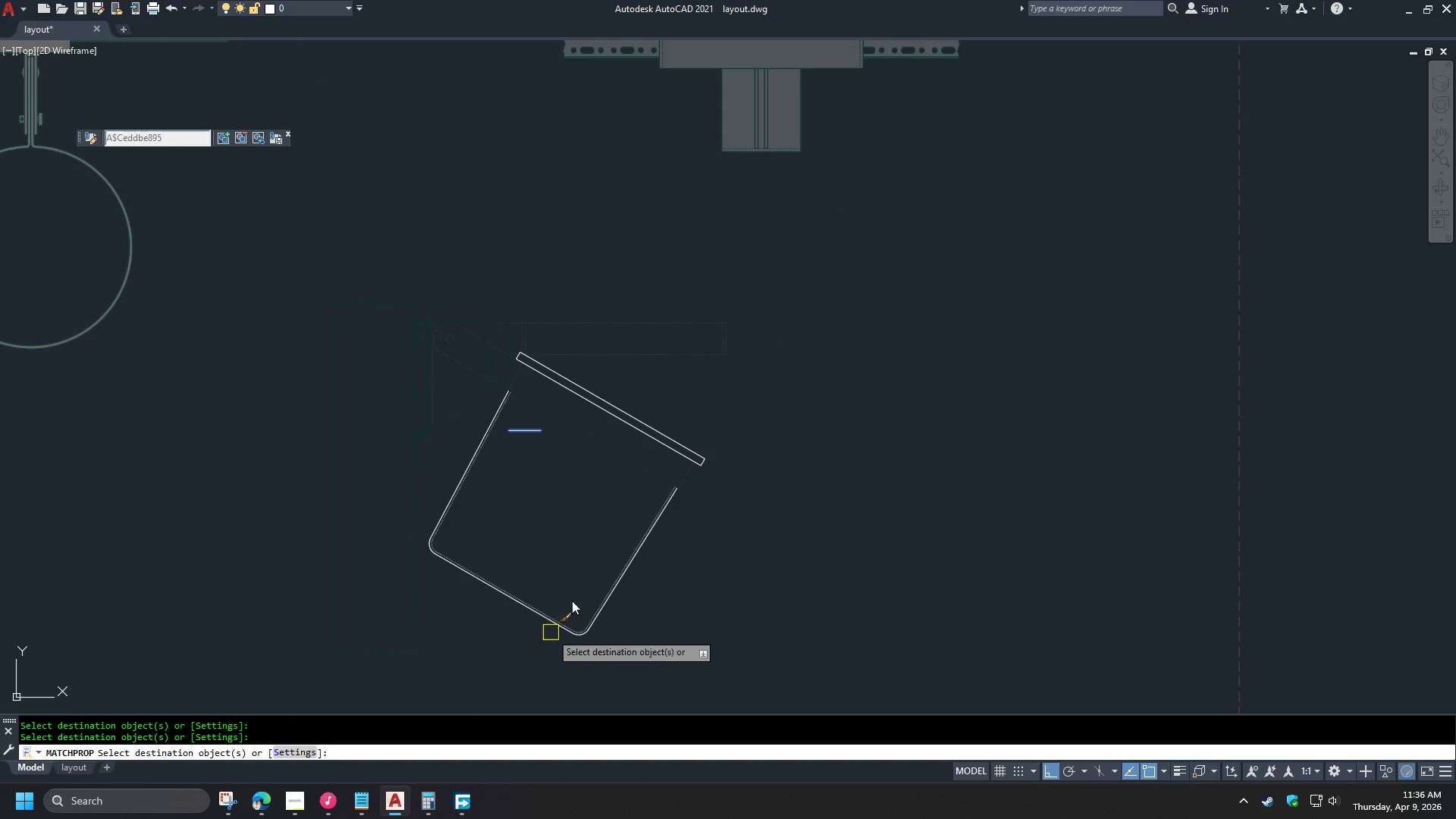 
left_click([523, 422])
 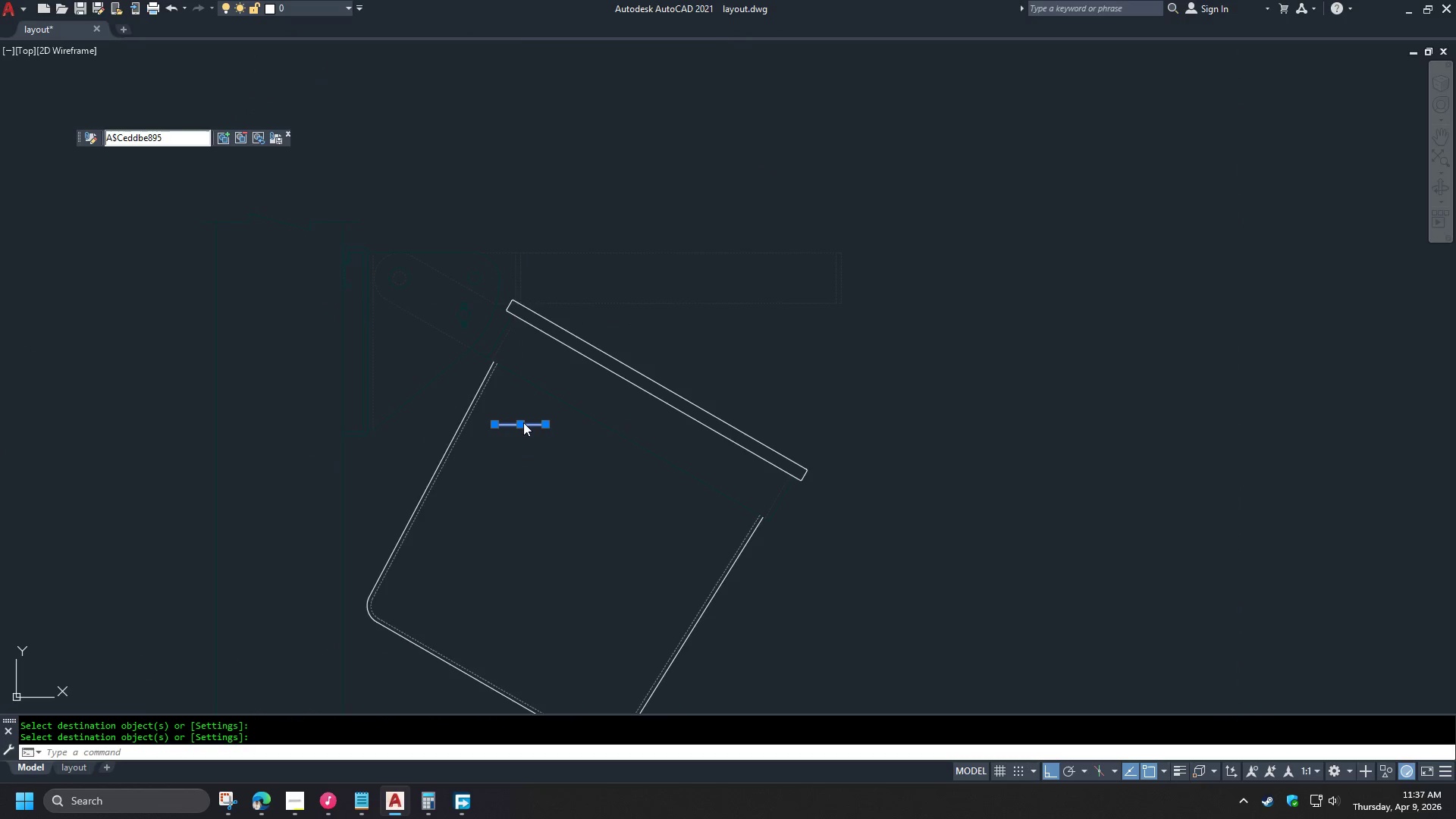 
key(E)
 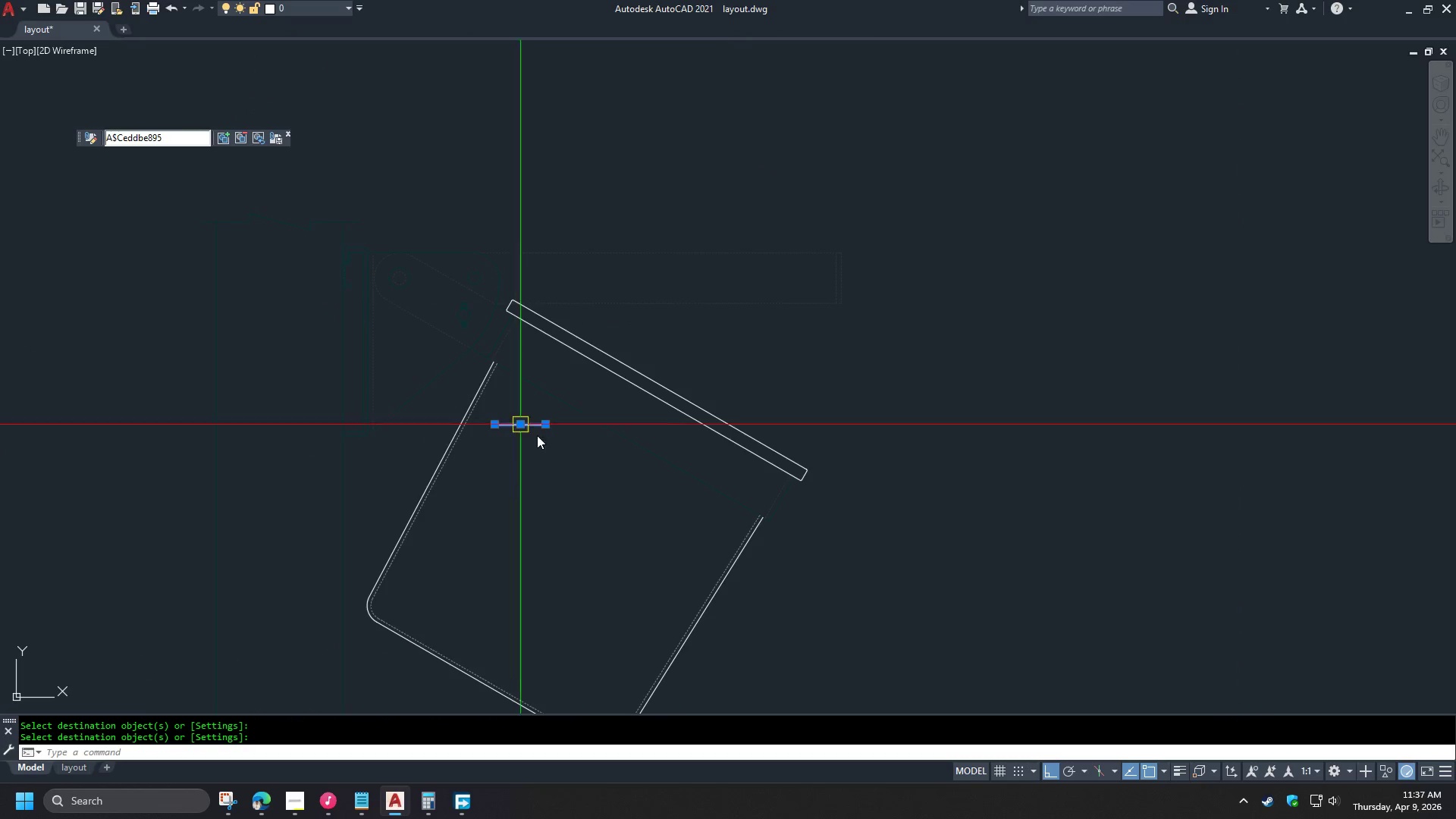 
scroll: coordinate [532, 441], scroll_direction: up, amount: 1.0
 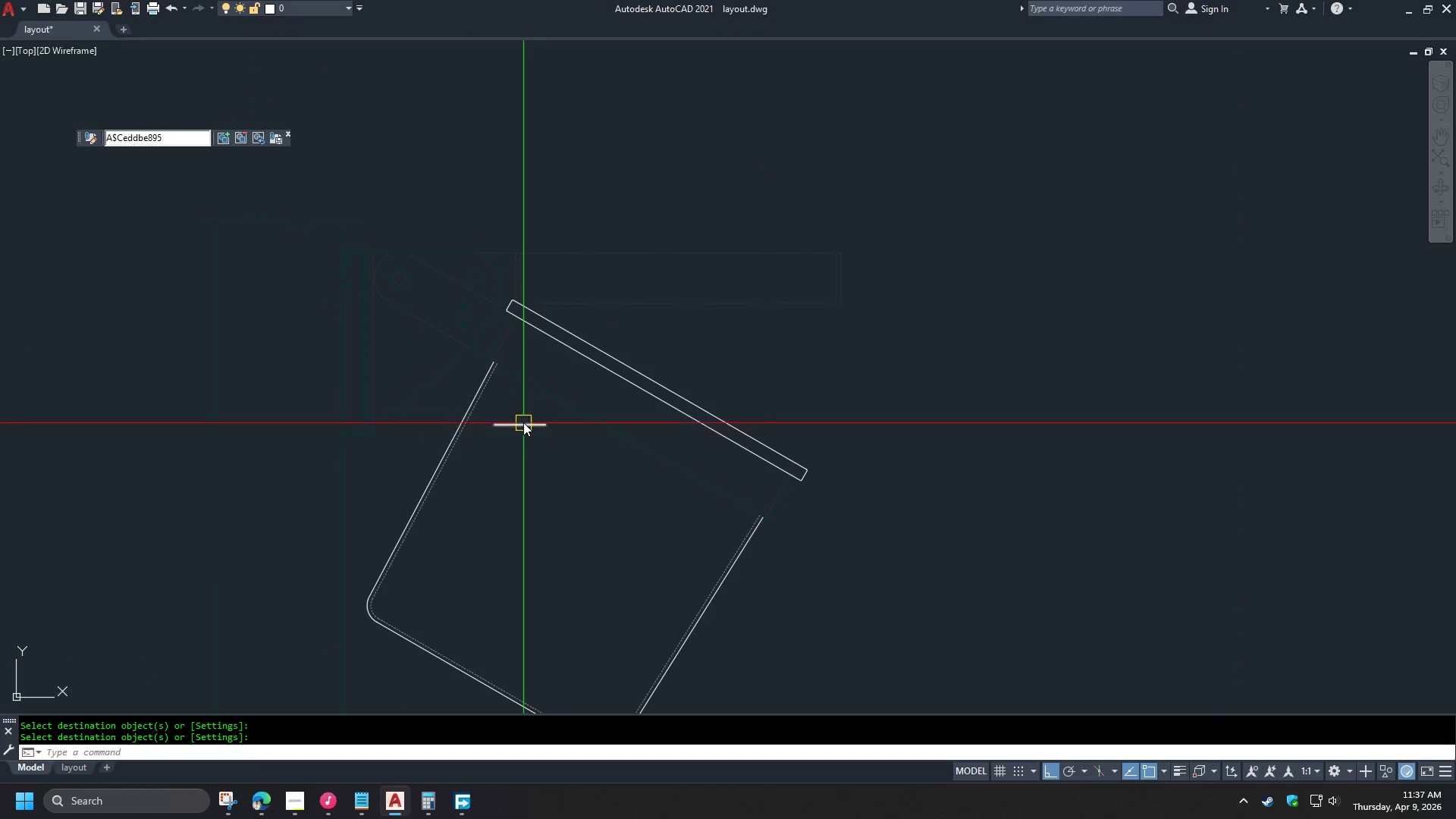 
key(Space)
 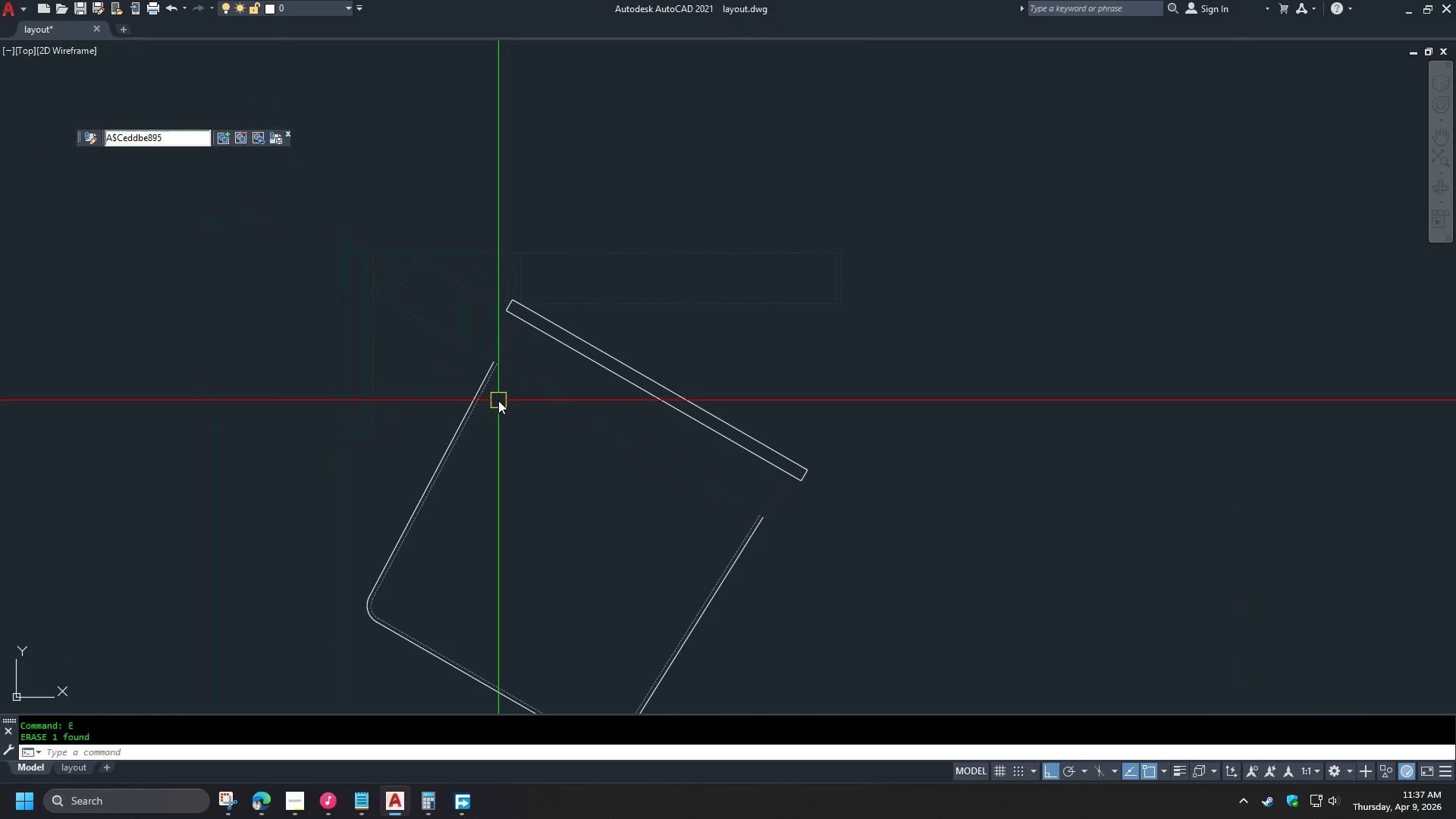 
left_click([495, 381])
 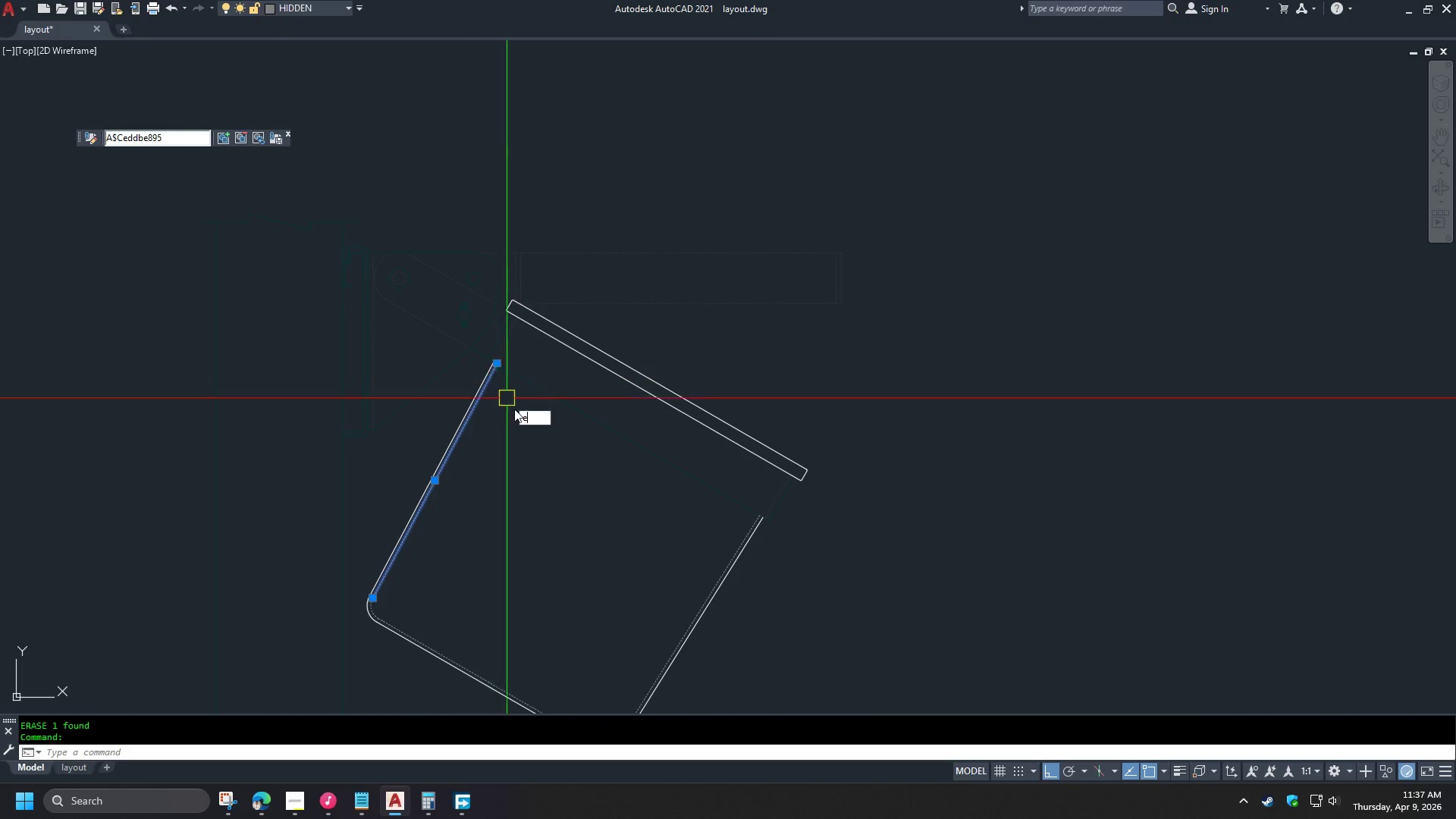 
key(E)
 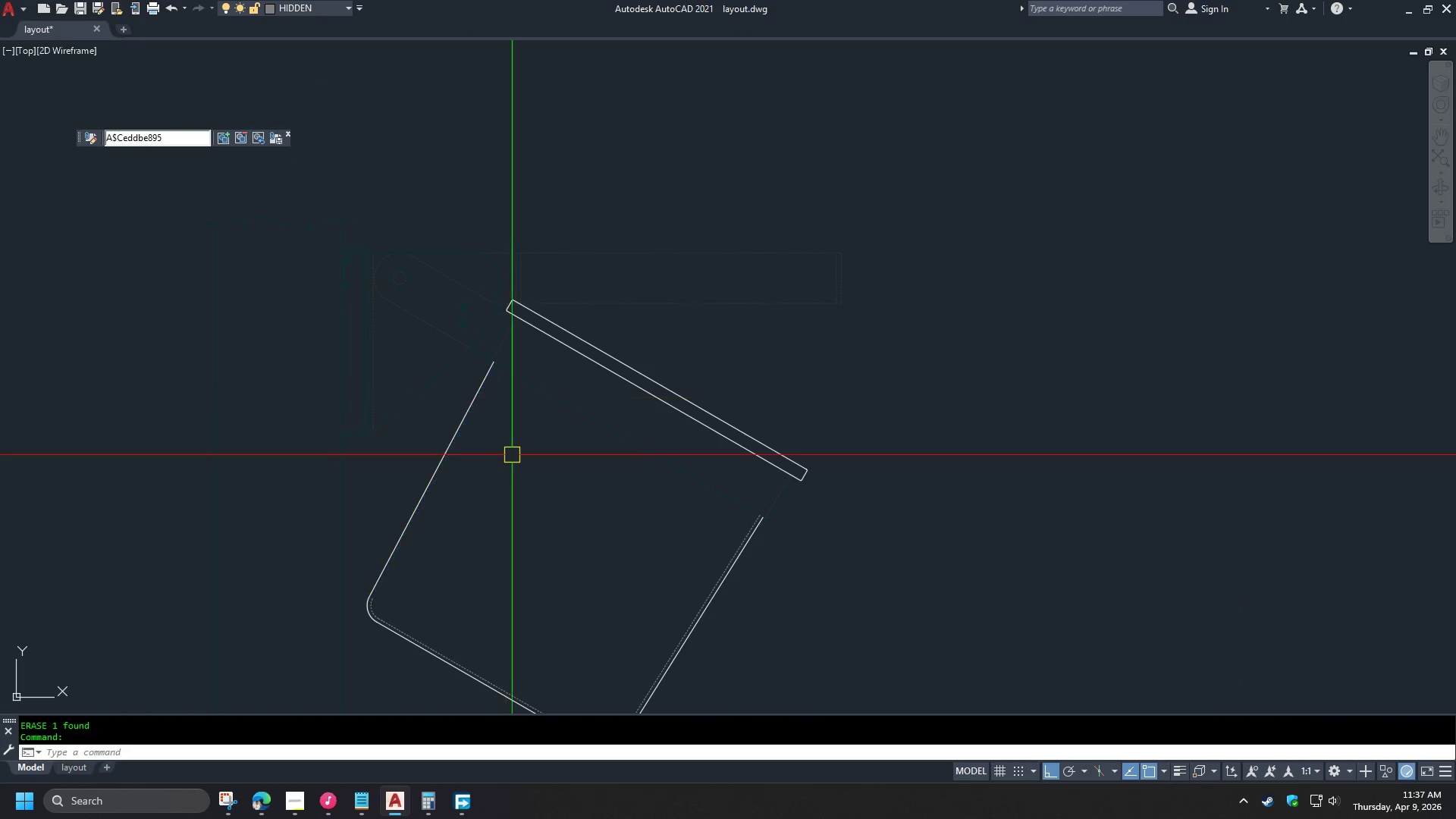 
key(Space)
 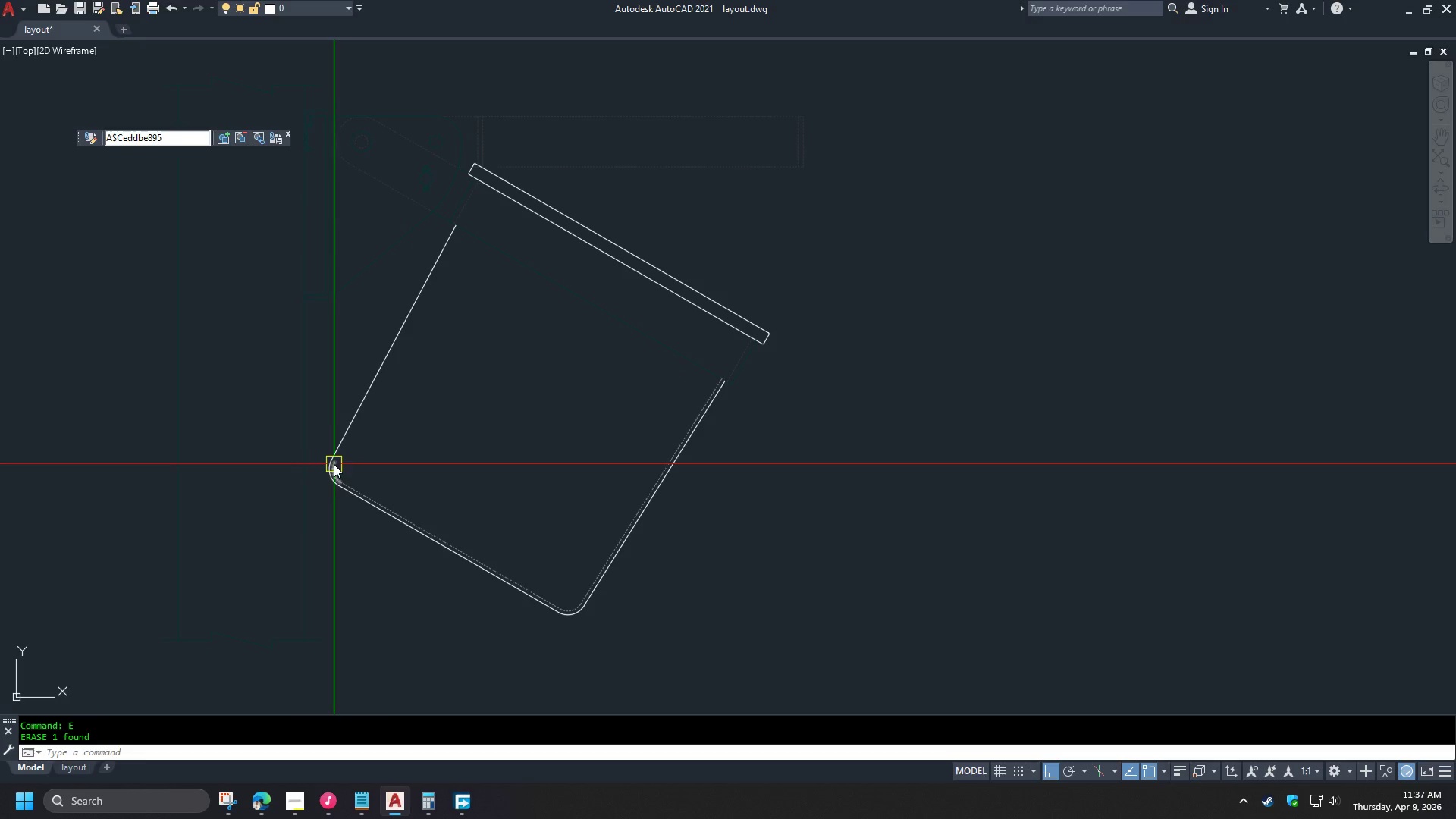 
left_click([336, 469])
 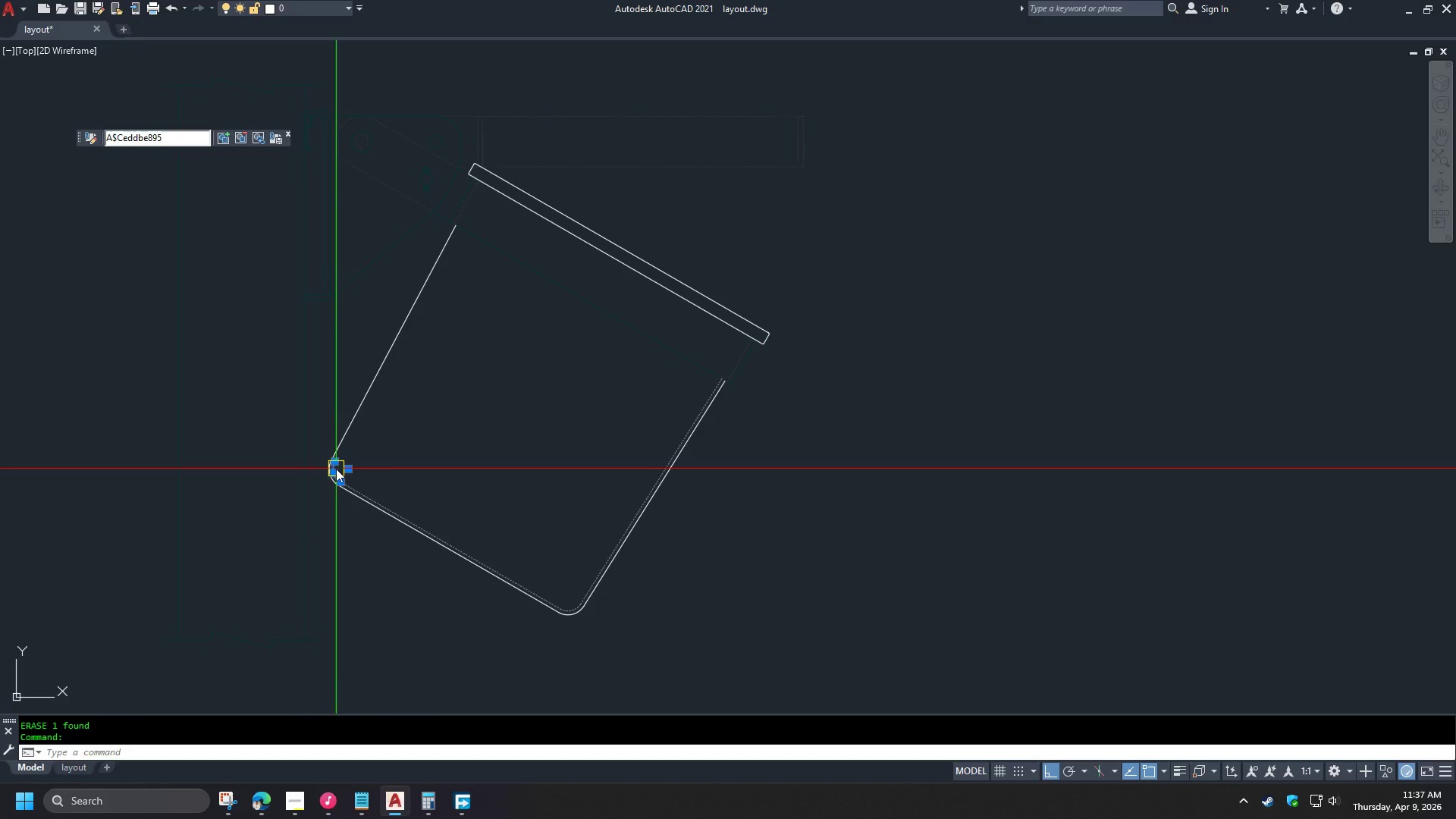 
key(E)
 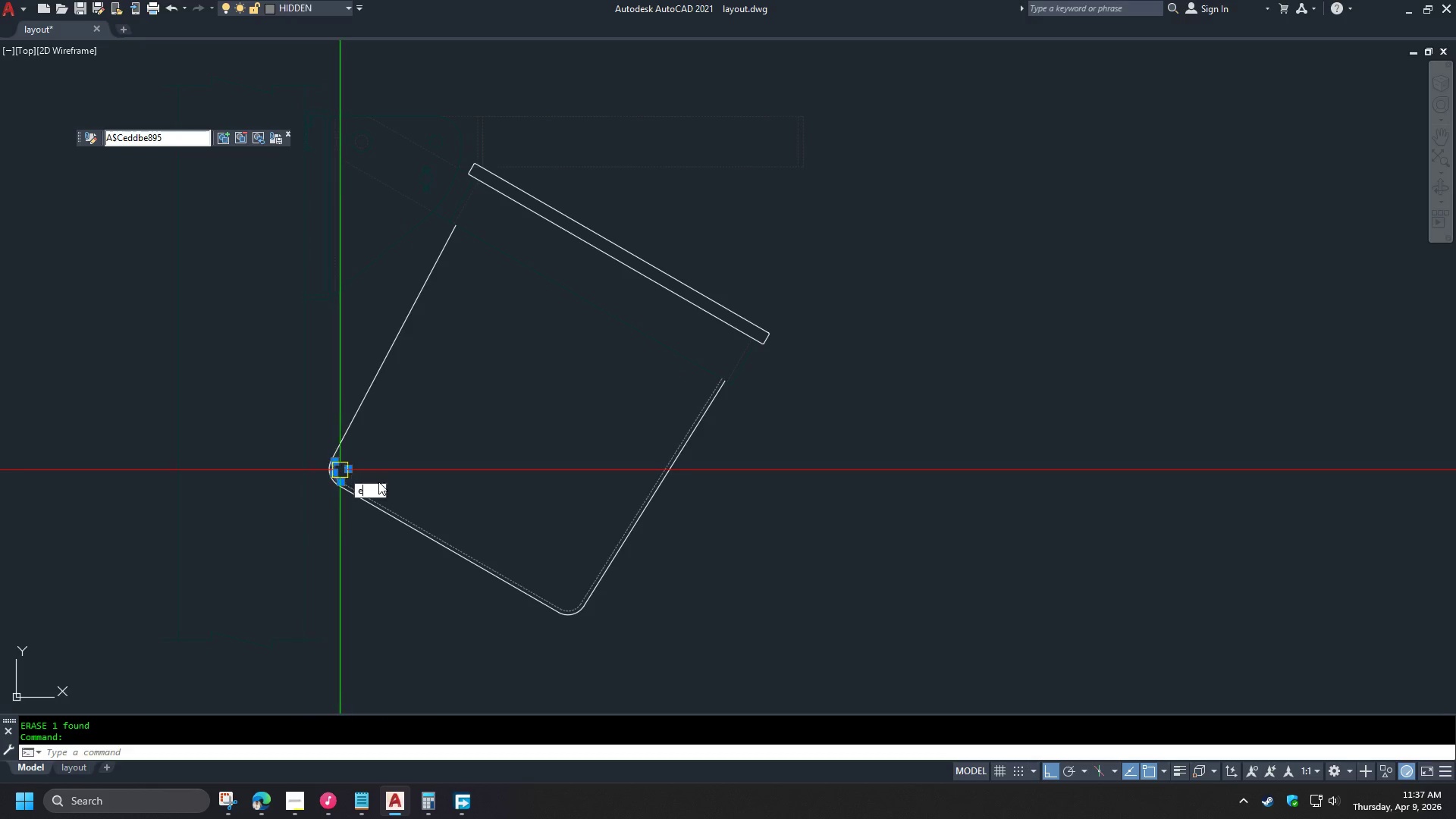 
key(Space)
 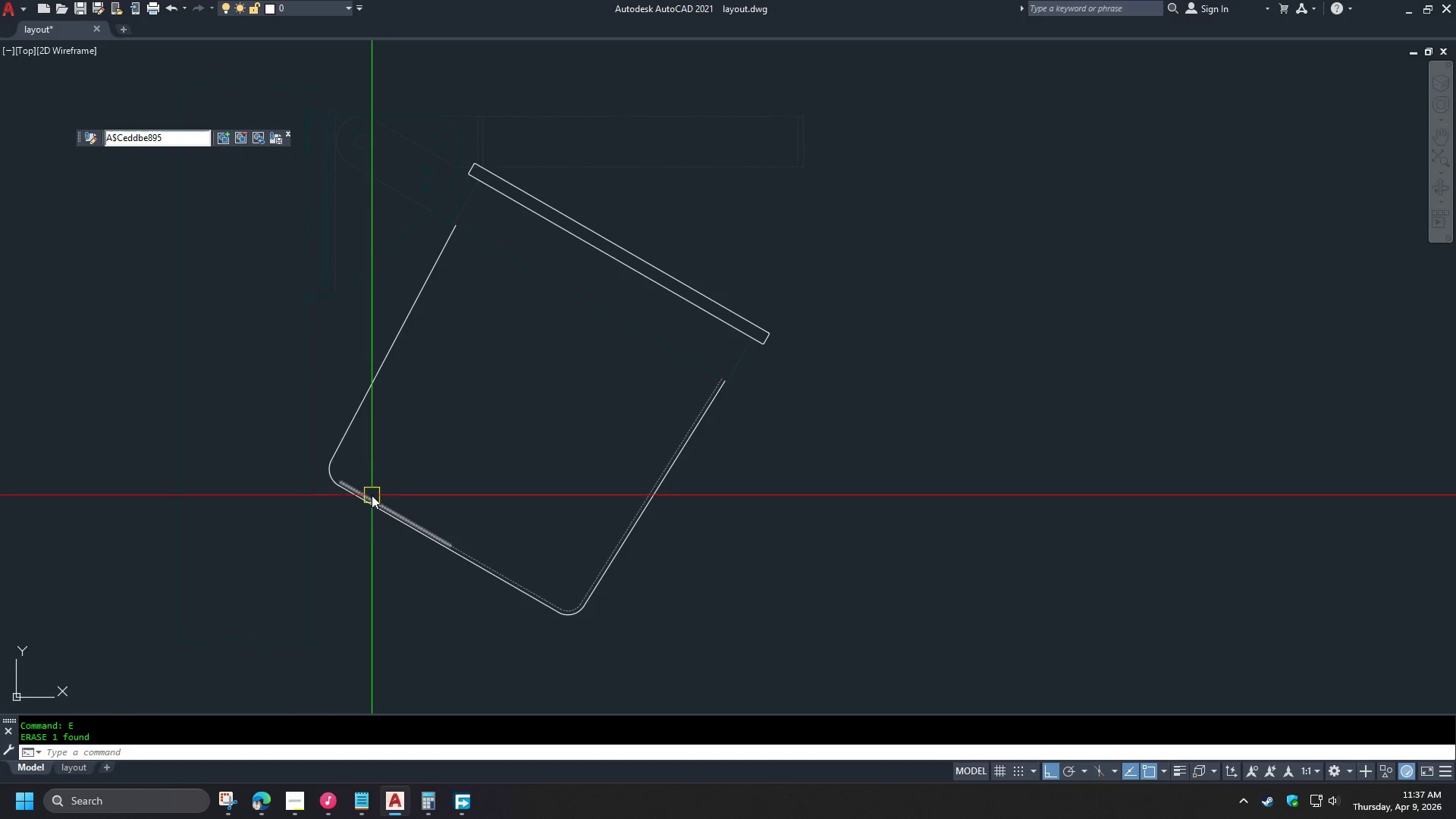 
left_click([372, 495])
 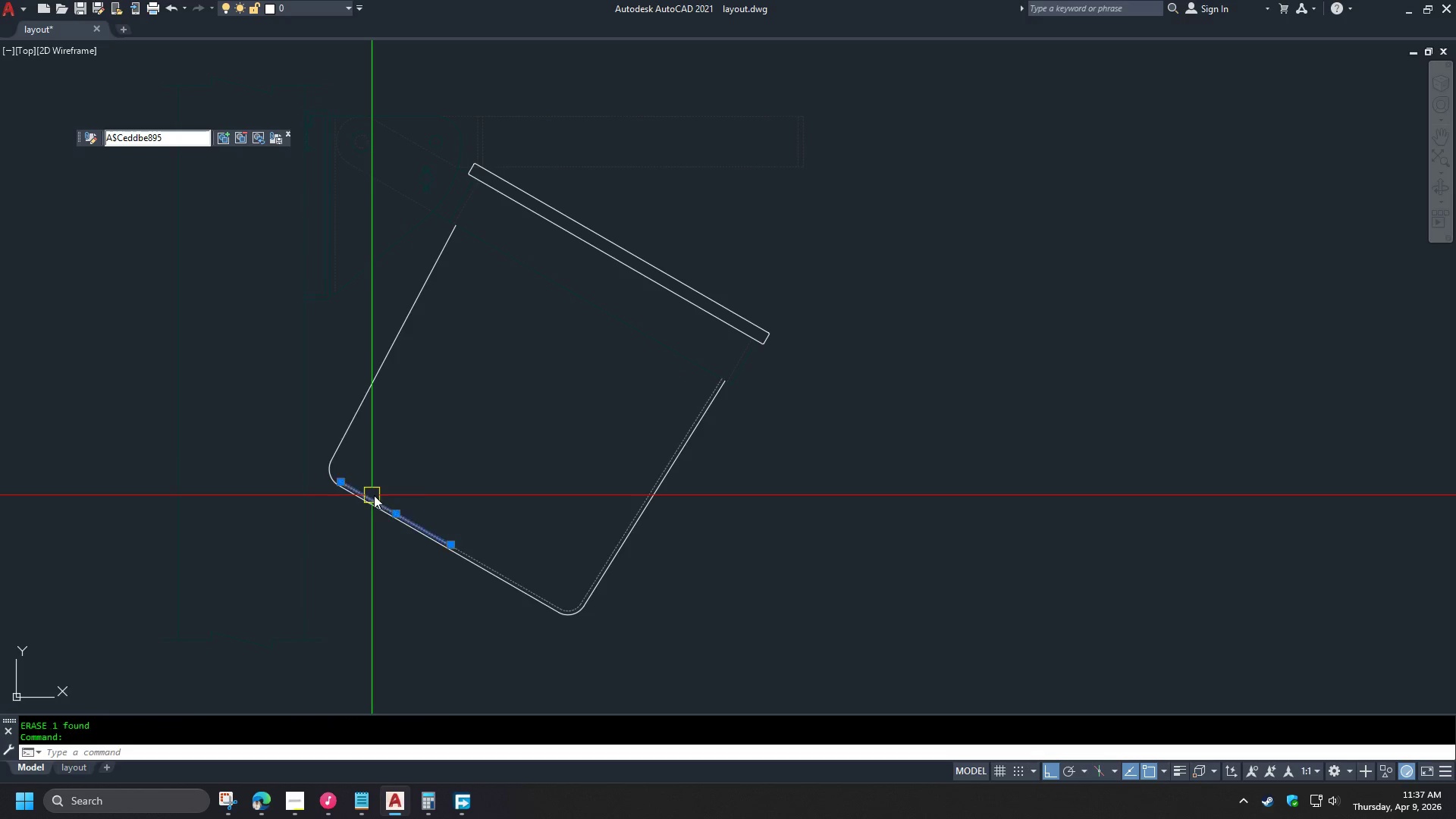 
key(E)
 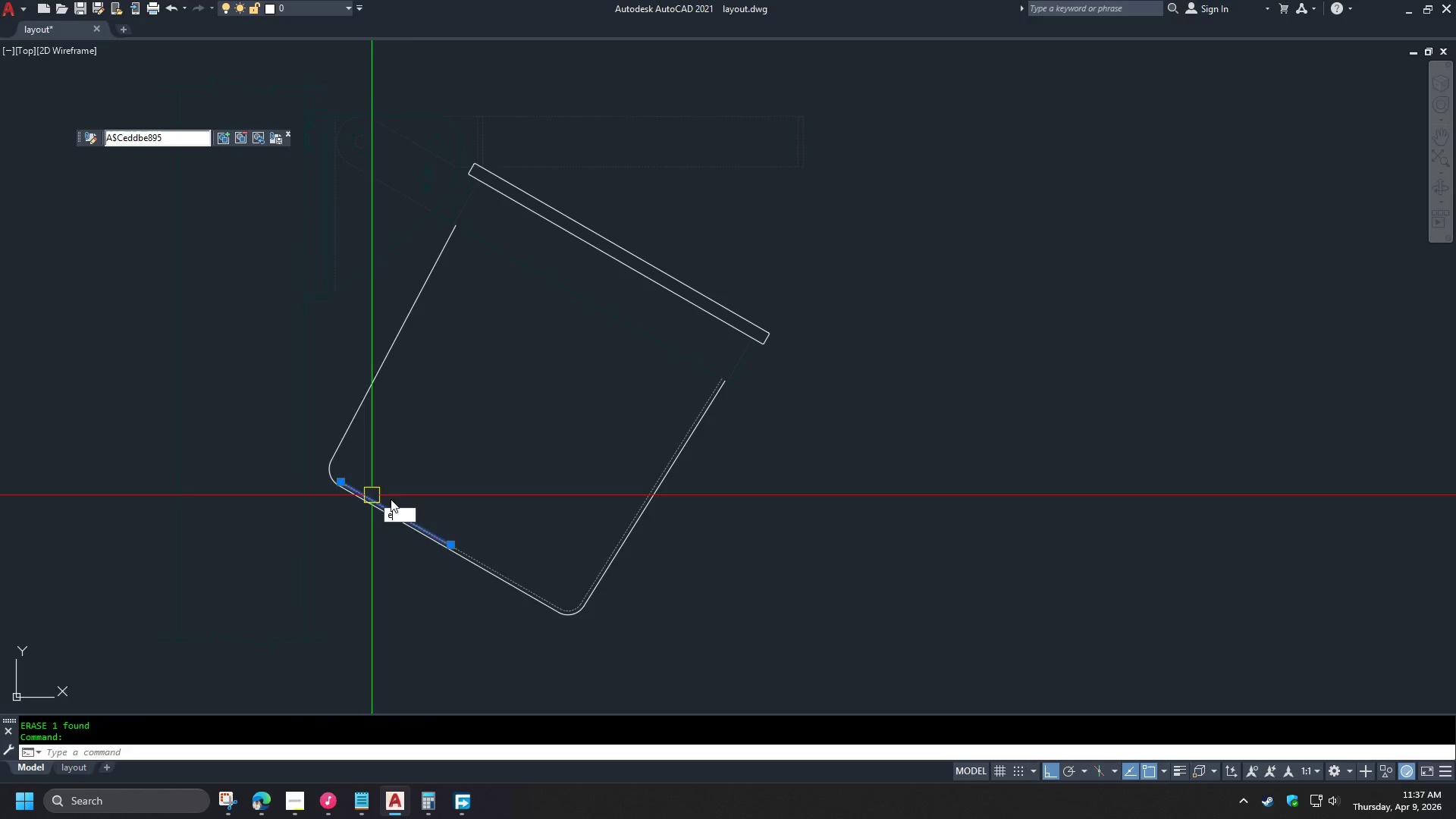 
key(Space)
 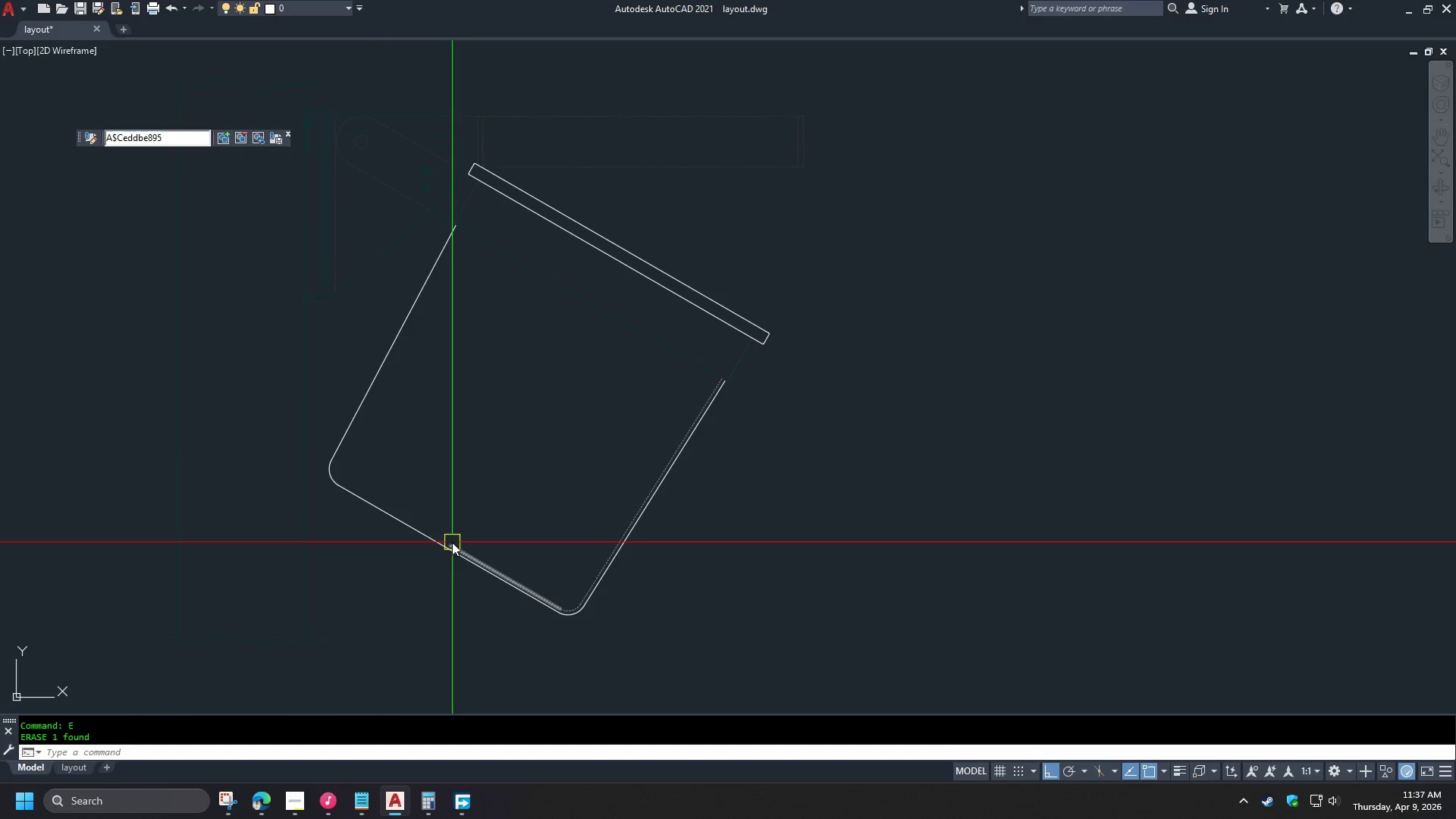 
left_click([454, 542])
 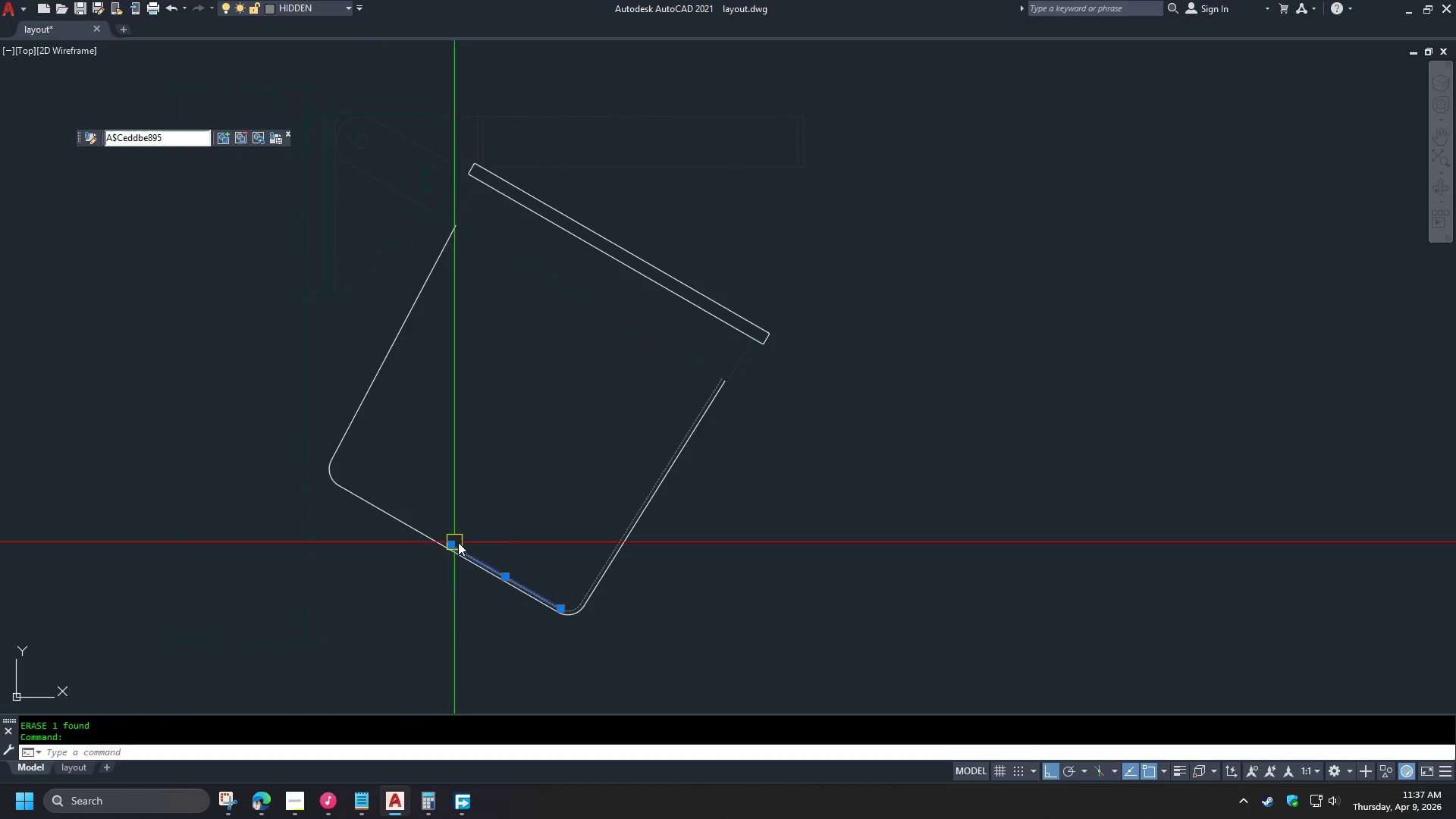 
key(E)
 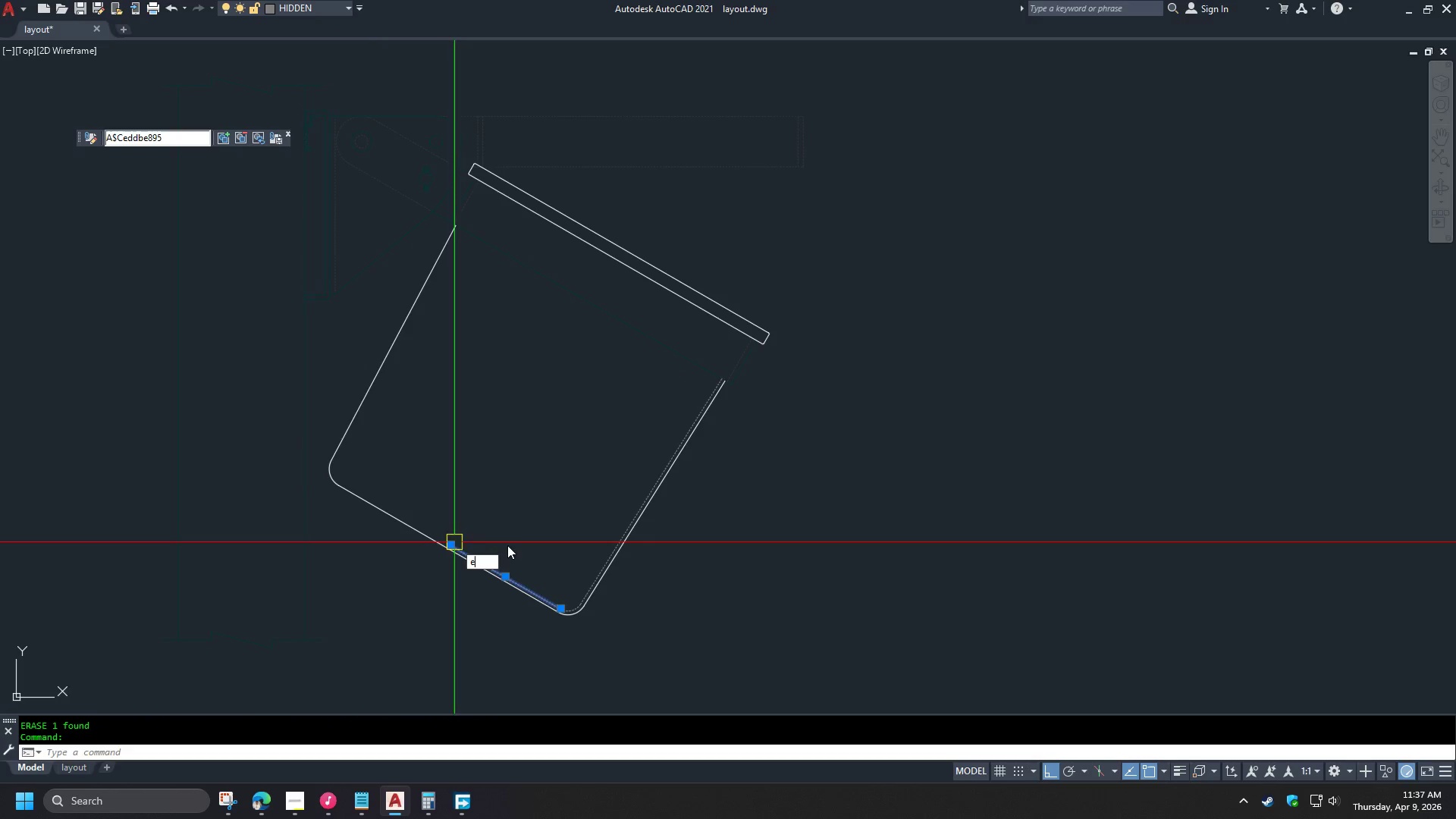 
key(Space)
 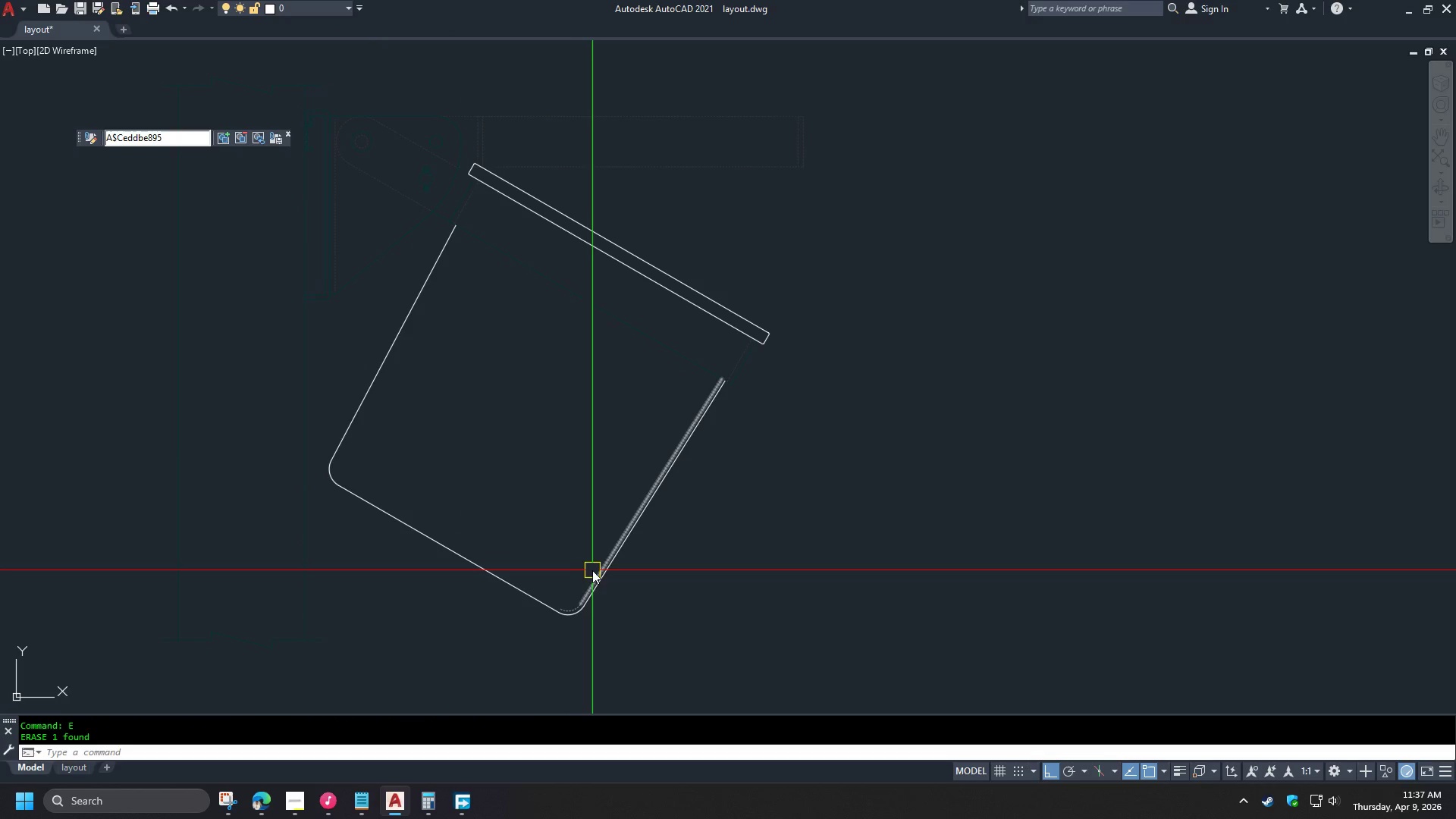 
left_click([594, 570])
 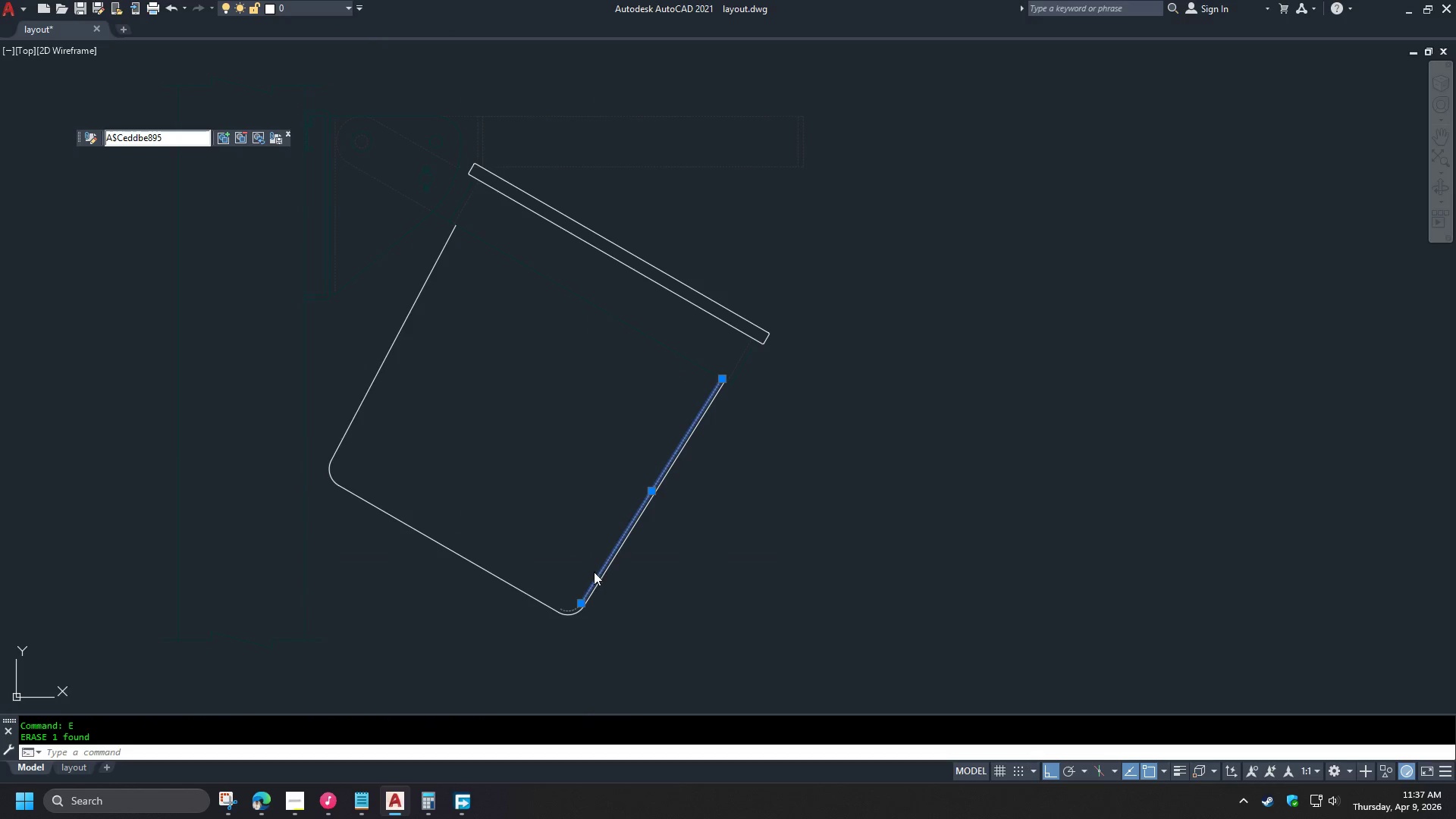 
key(E)
 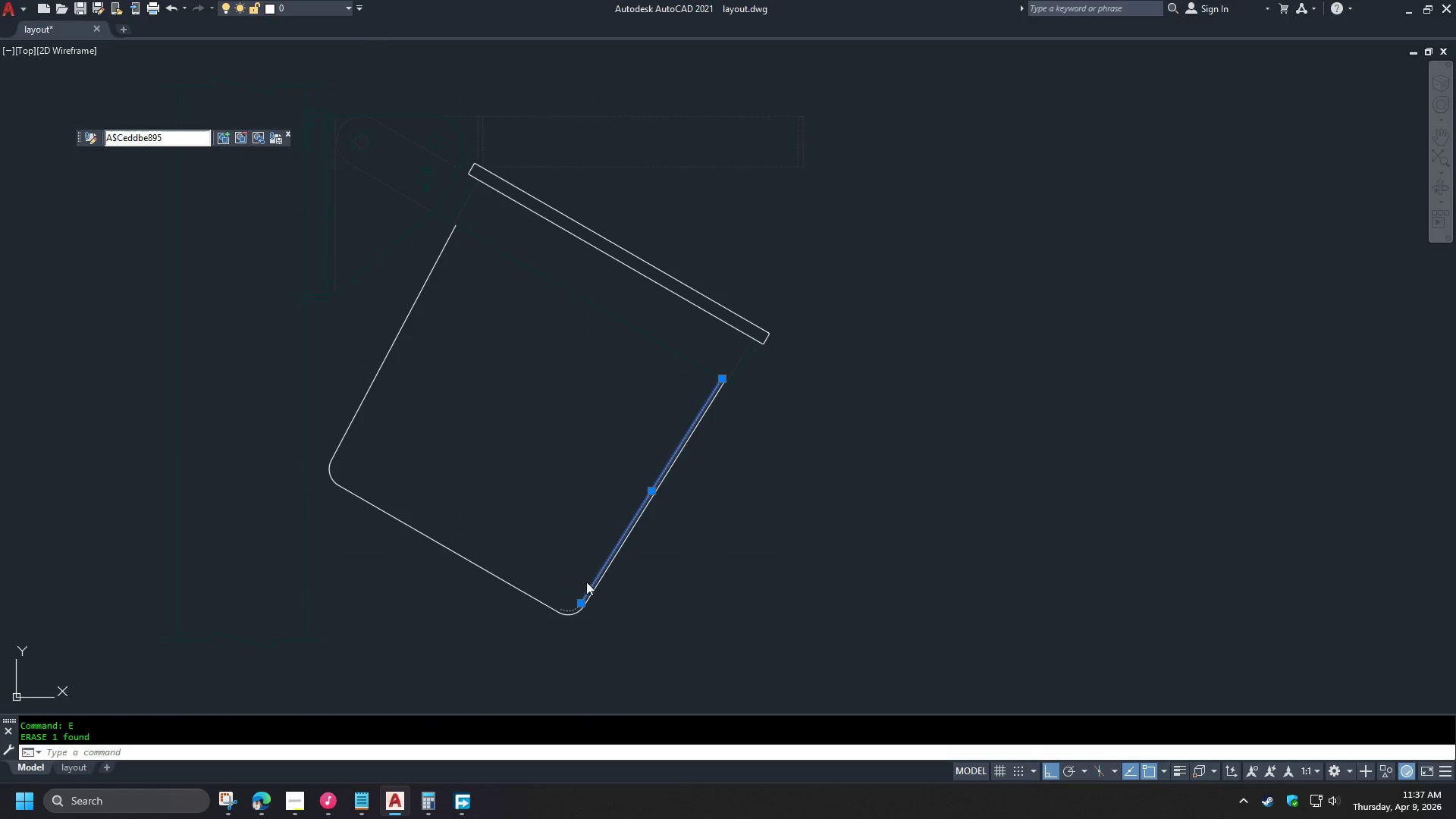 
key(Space)
 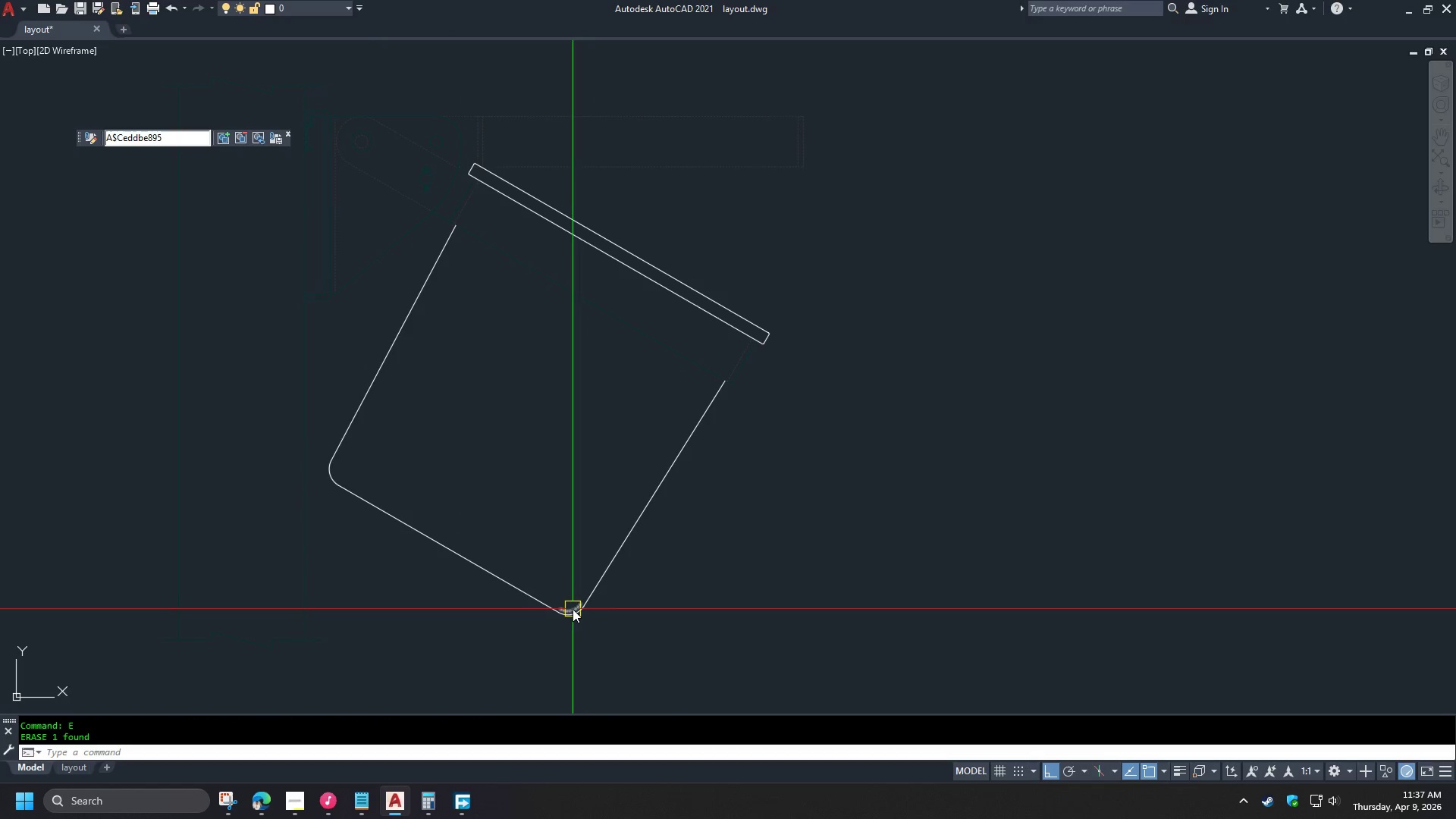 
left_click([572, 607])
 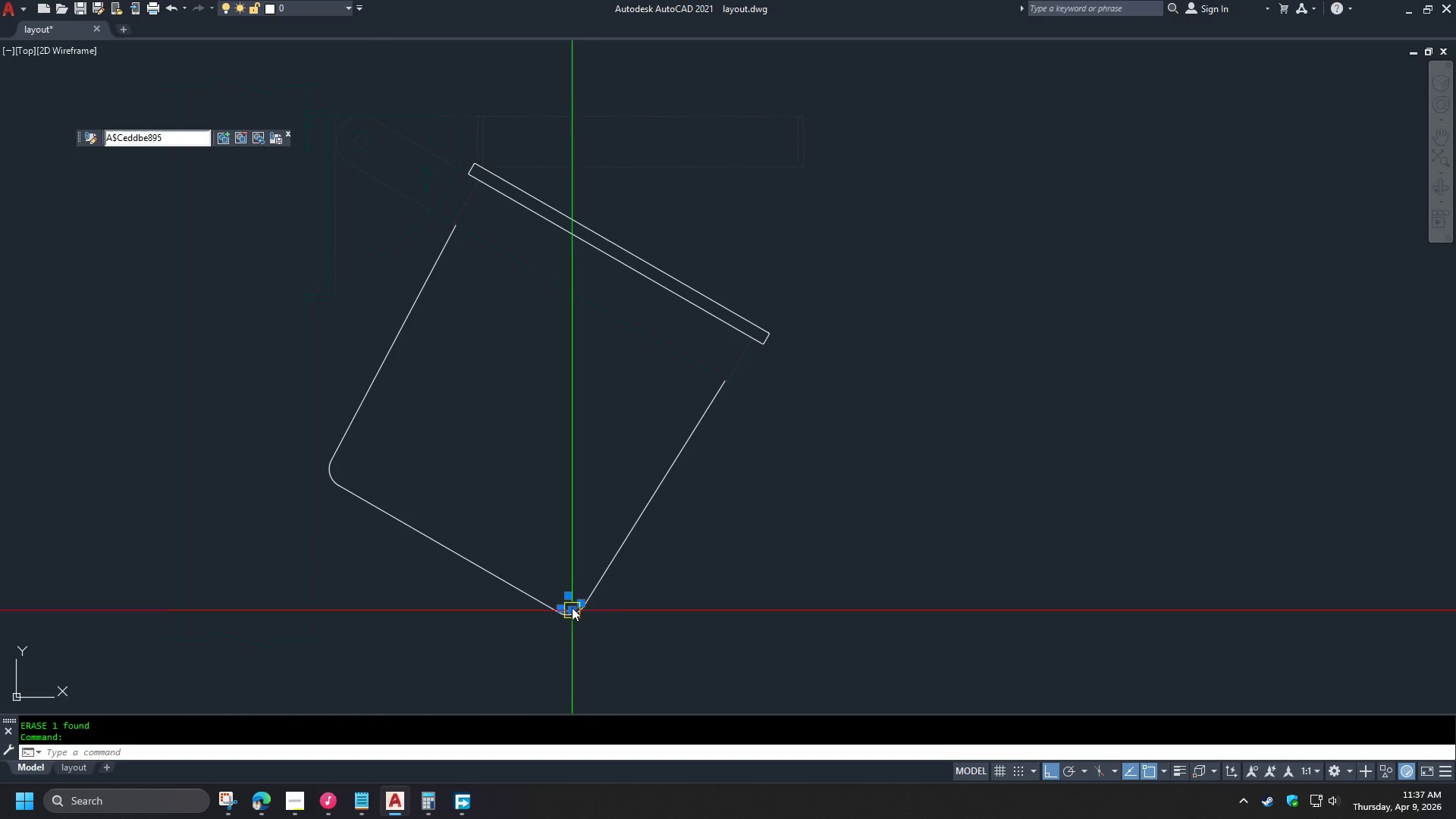 
key(E)
 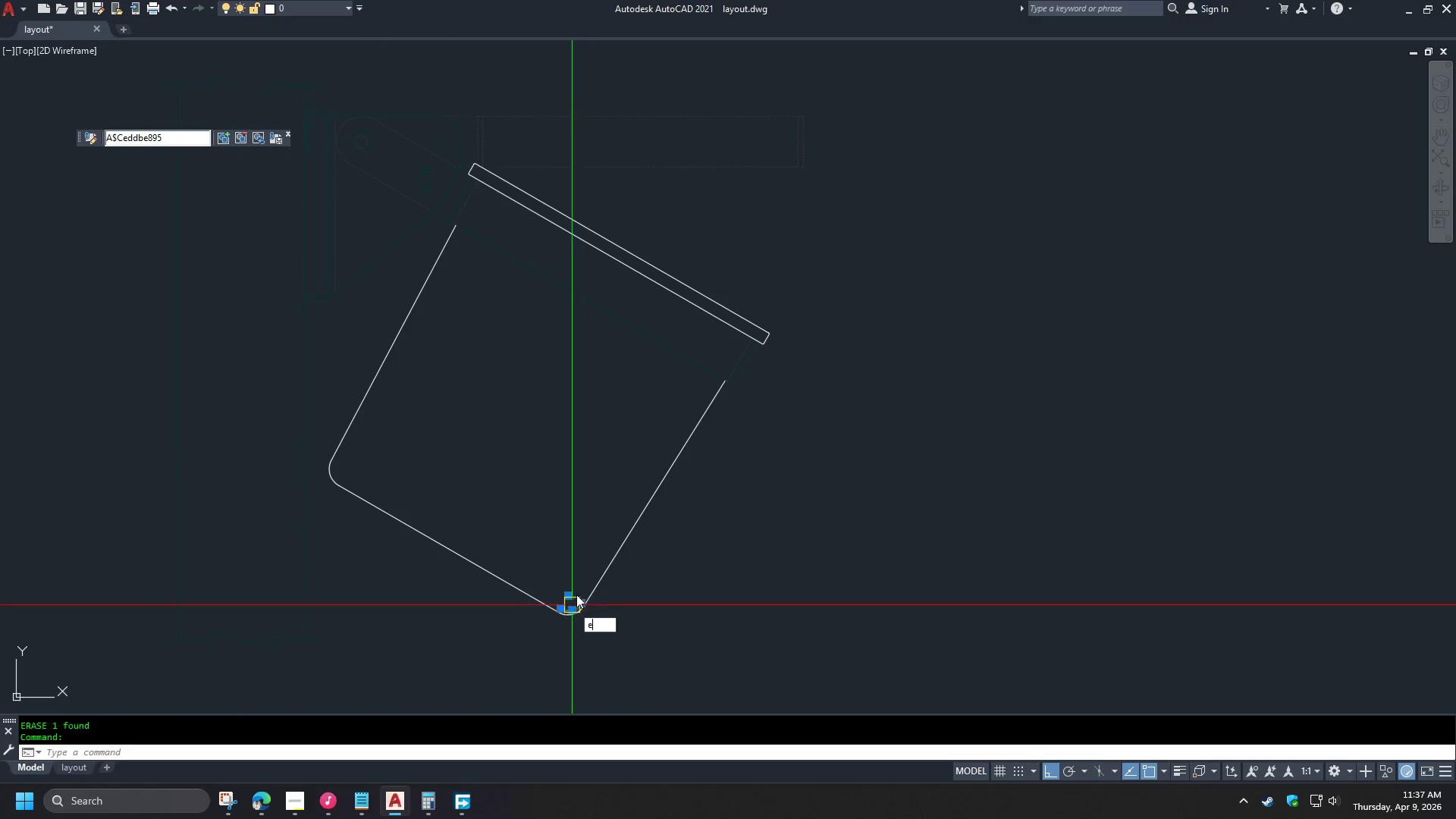 
key(Space)
 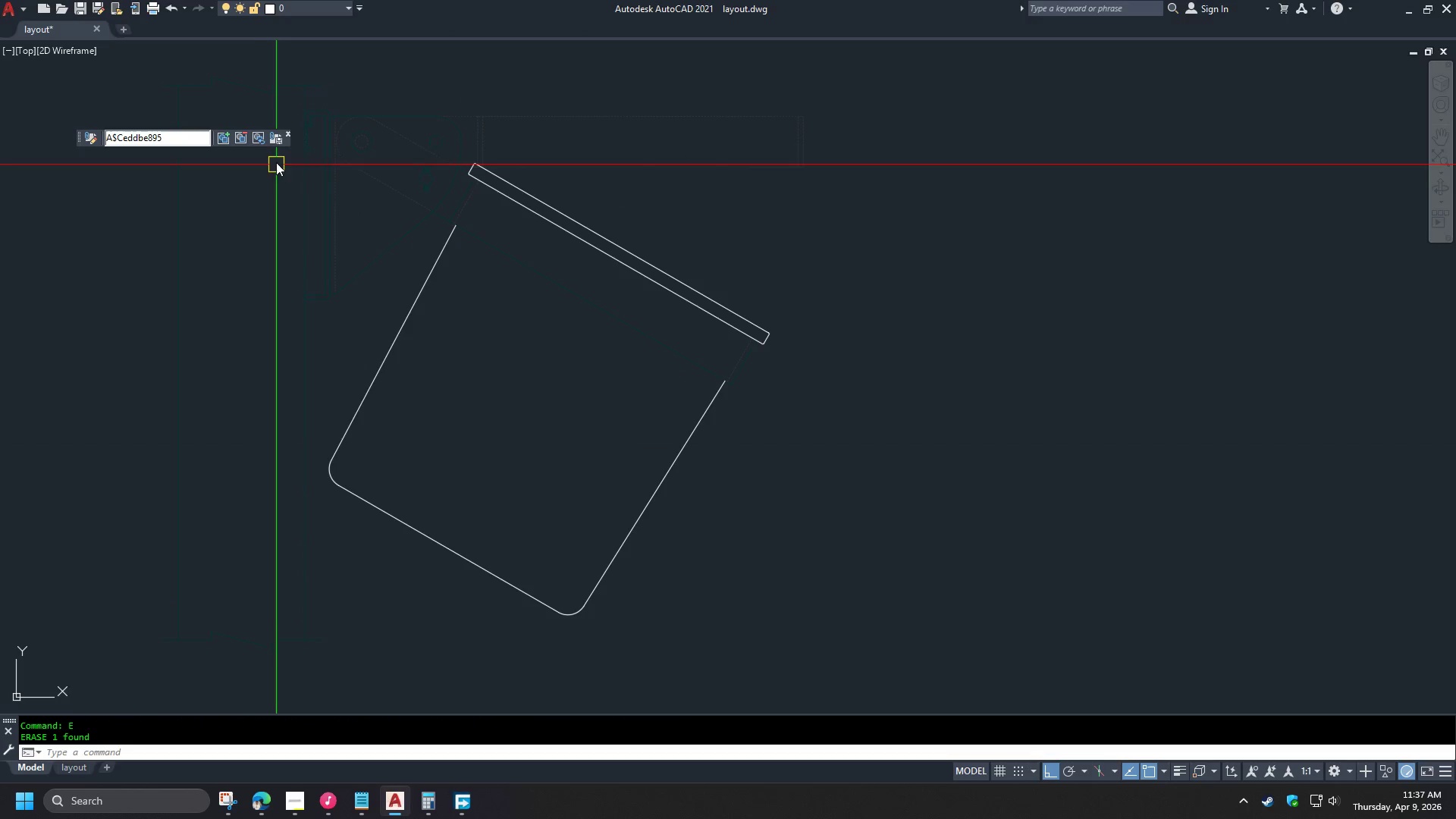 
left_click([273, 144])
 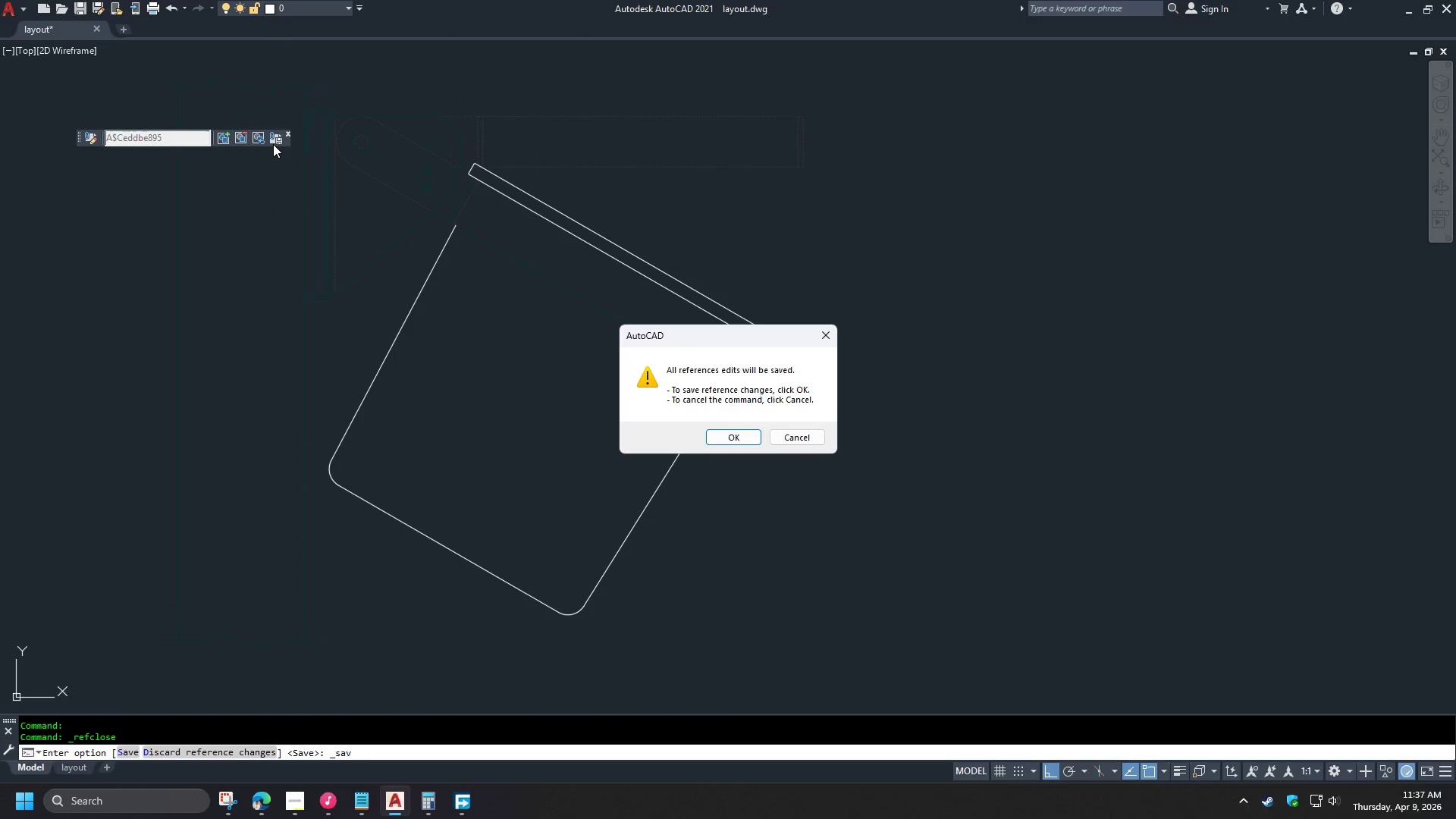 
key(Space)
 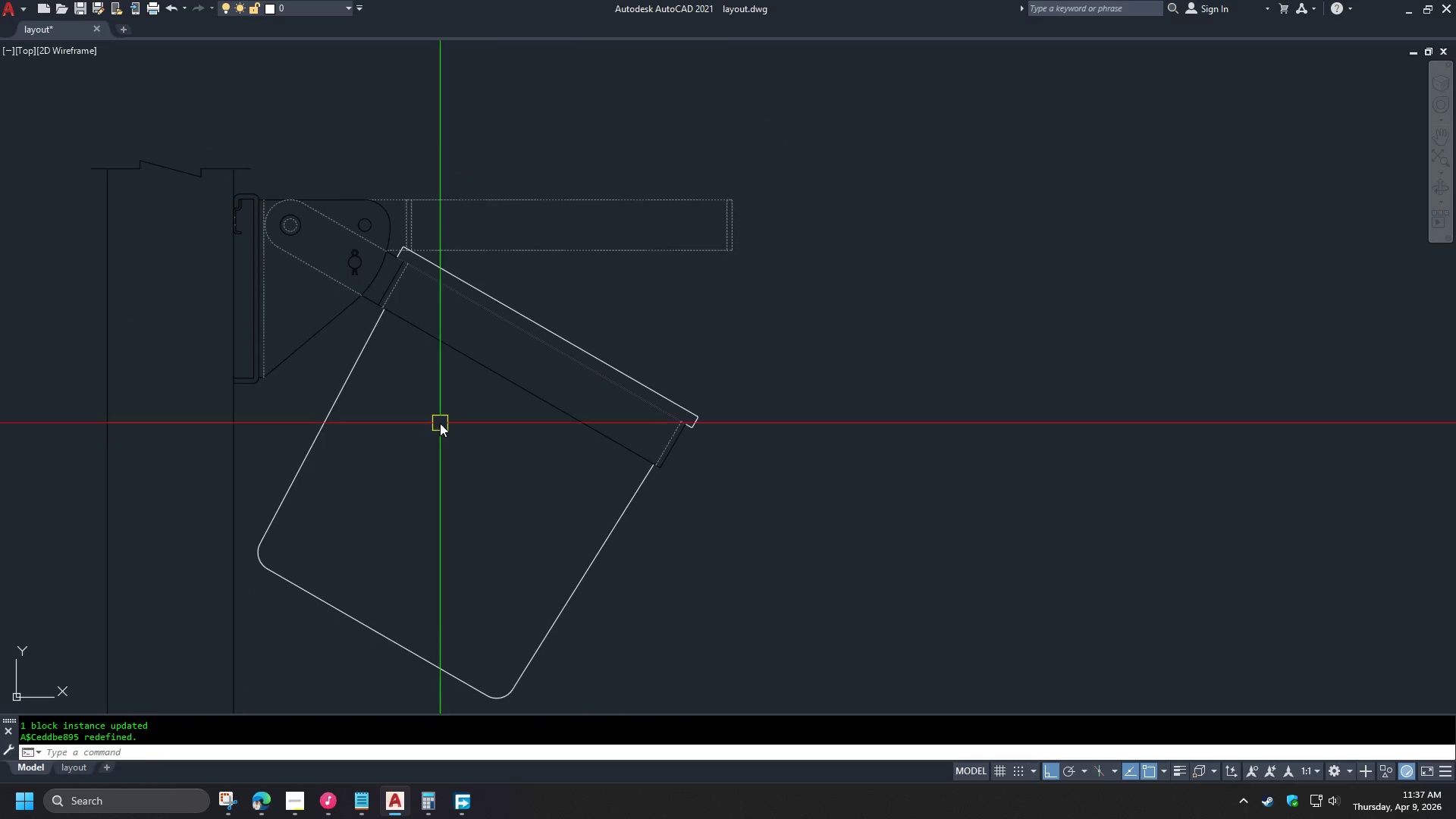 
scroll: coordinate [445, 271], scroll_direction: up, amount: 2.0
 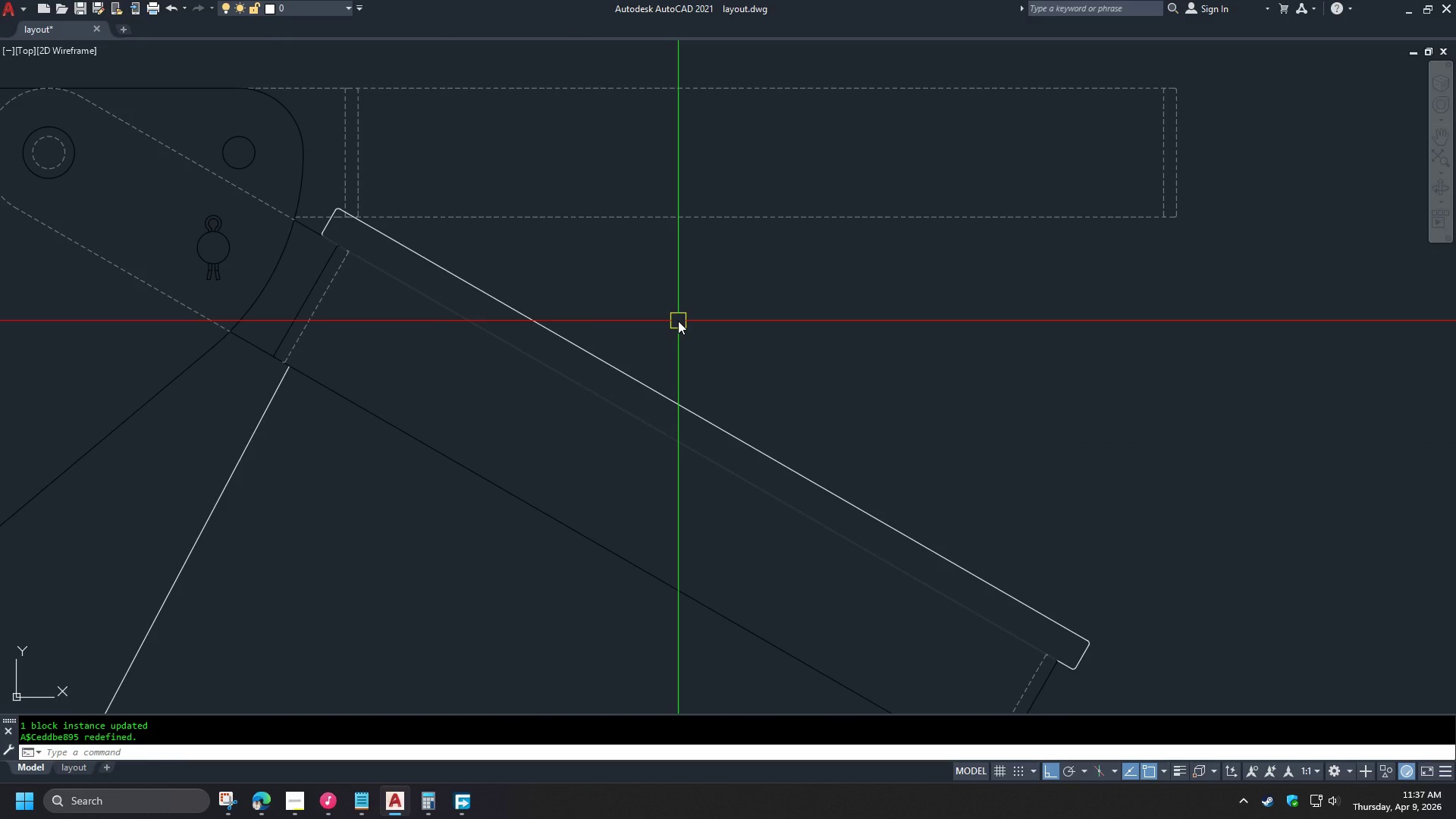 
scroll: coordinate [704, 327], scroll_direction: down, amount: 2.0
 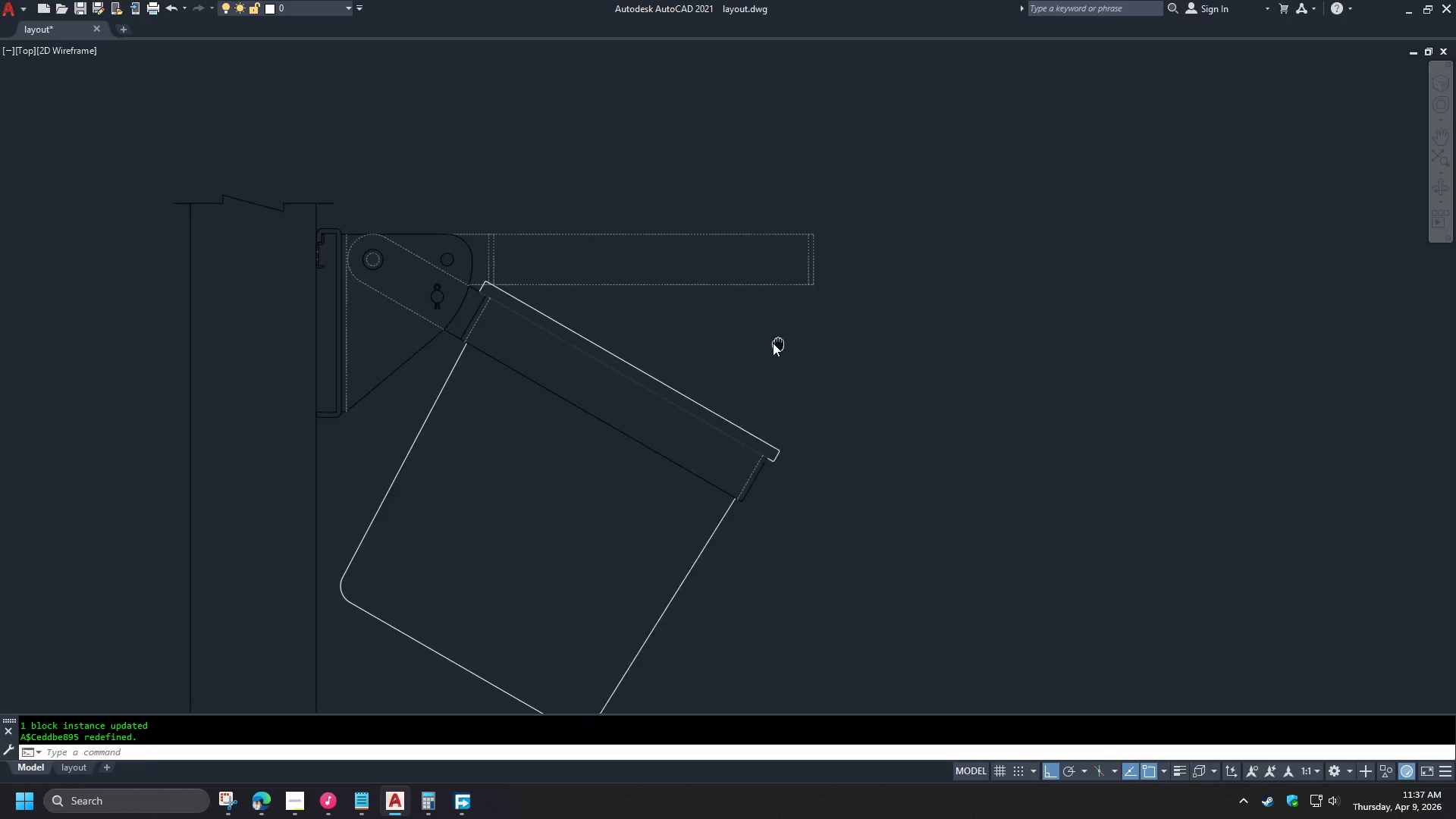 
type(re )
 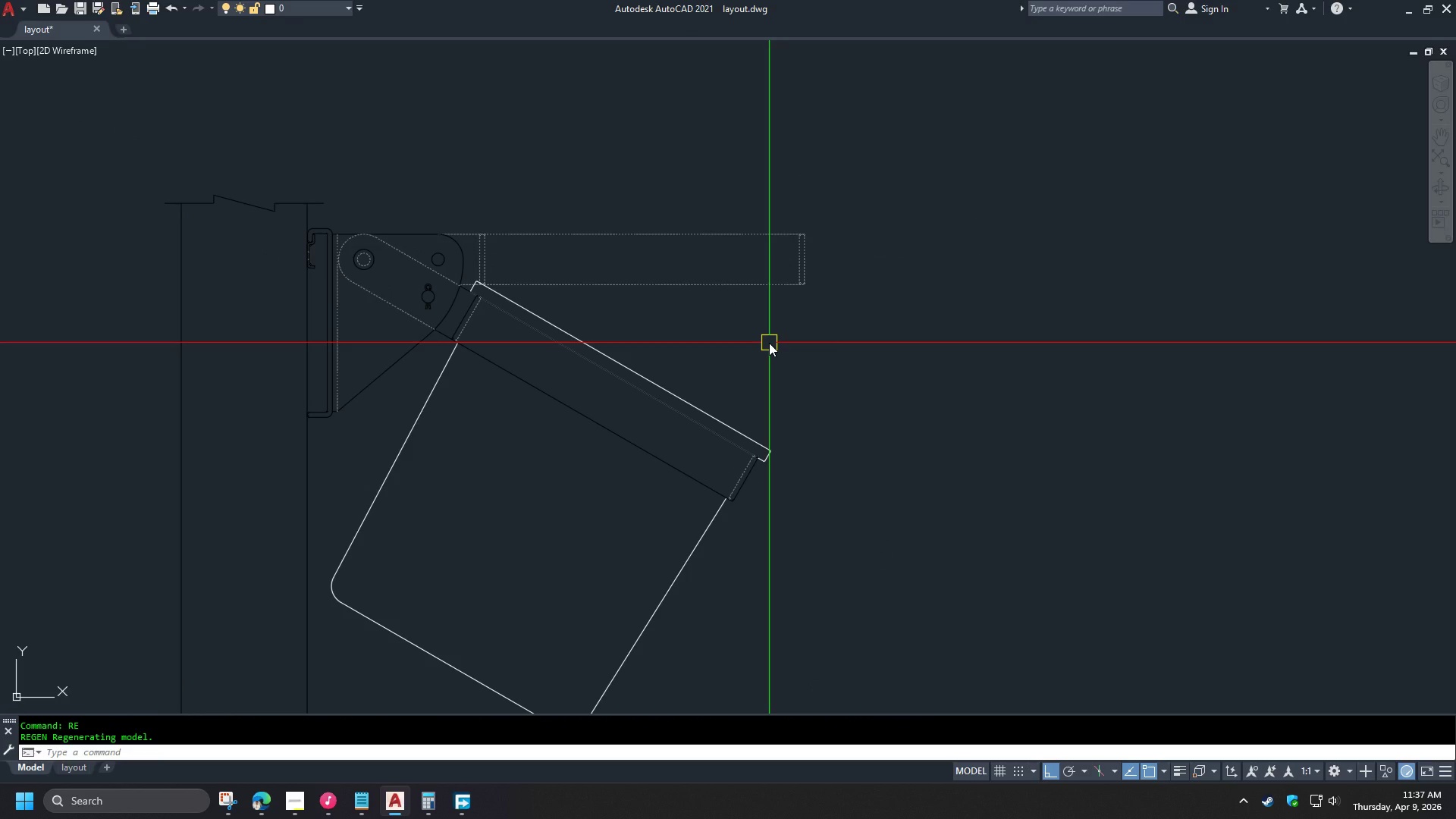 
wait(7.81)
 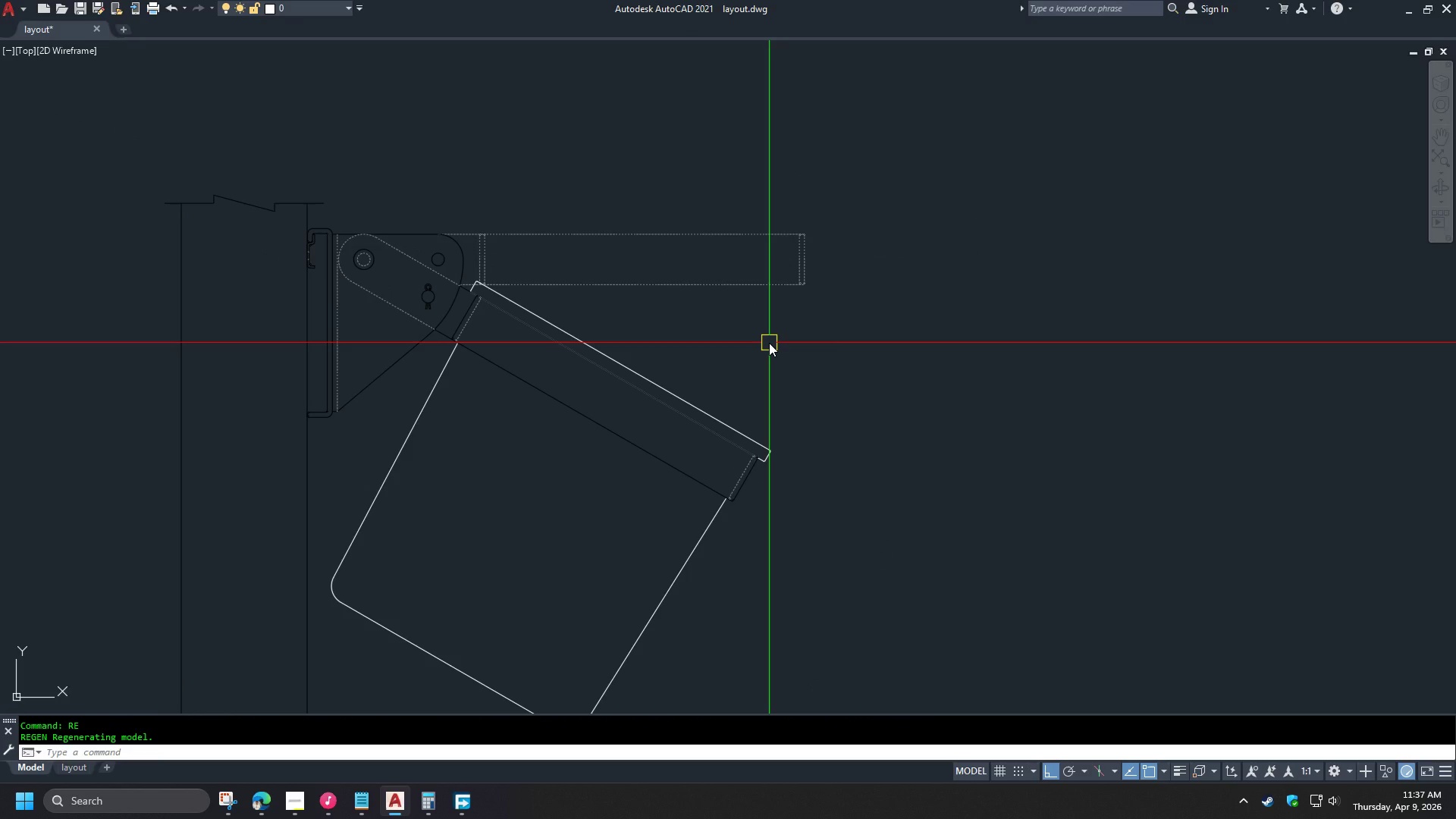 
scroll: coordinate [867, 355], scroll_direction: down, amount: 2.0
 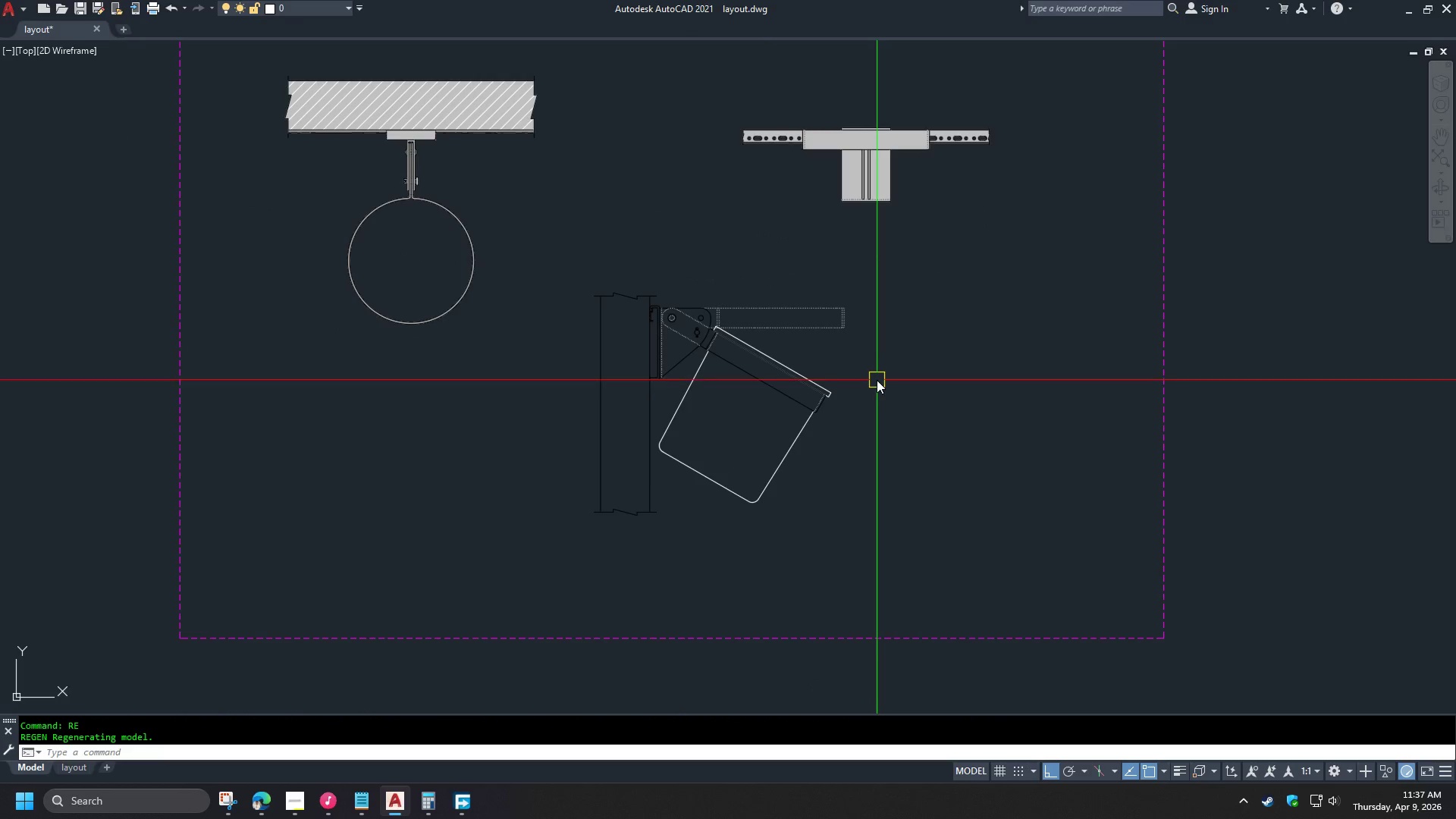 
scroll: coordinate [861, 370], scroll_direction: up, amount: 1.0
 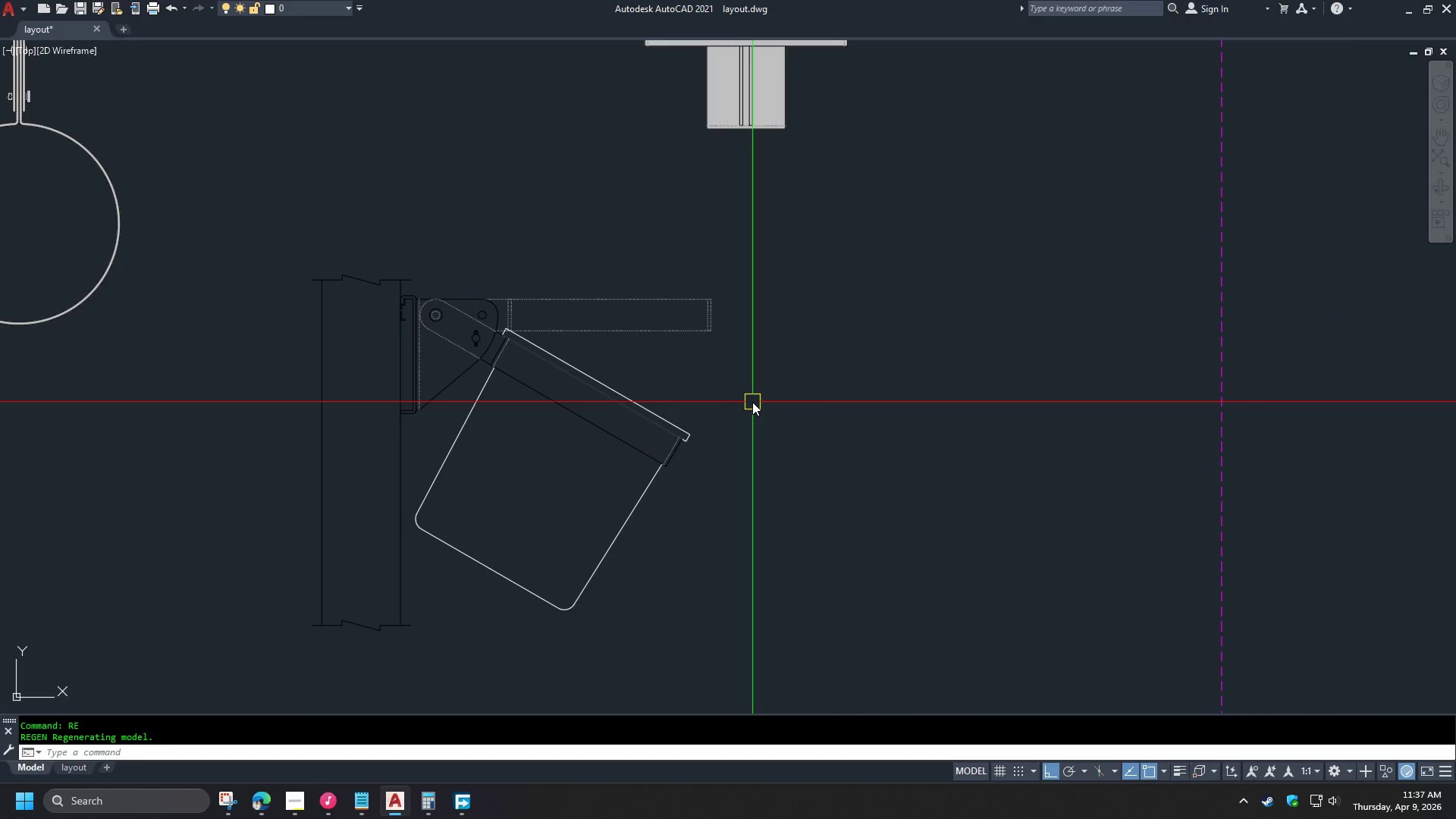 
wait(8.93)
 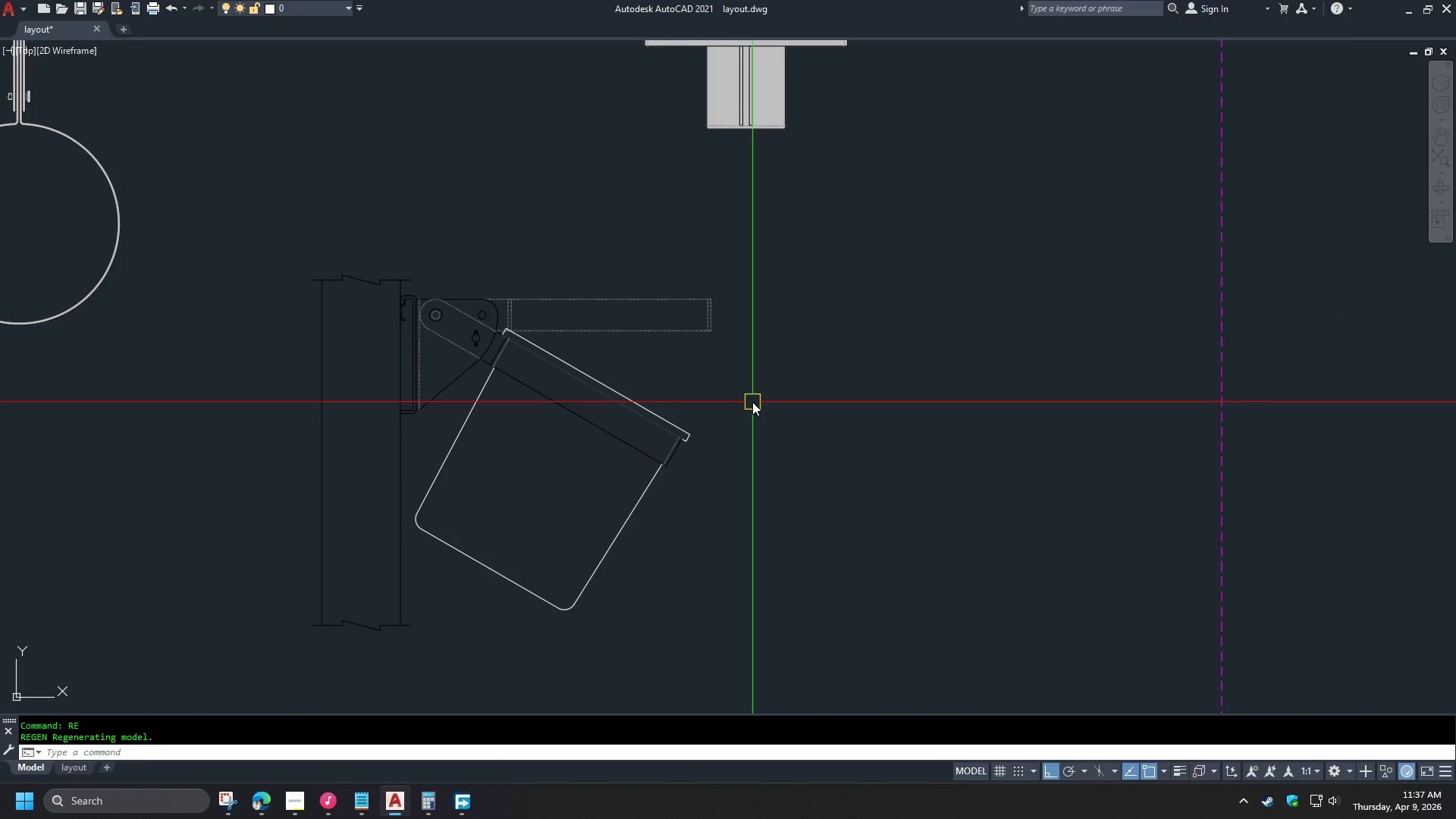 
scroll: coordinate [758, 403], scroll_direction: down, amount: 2.0
 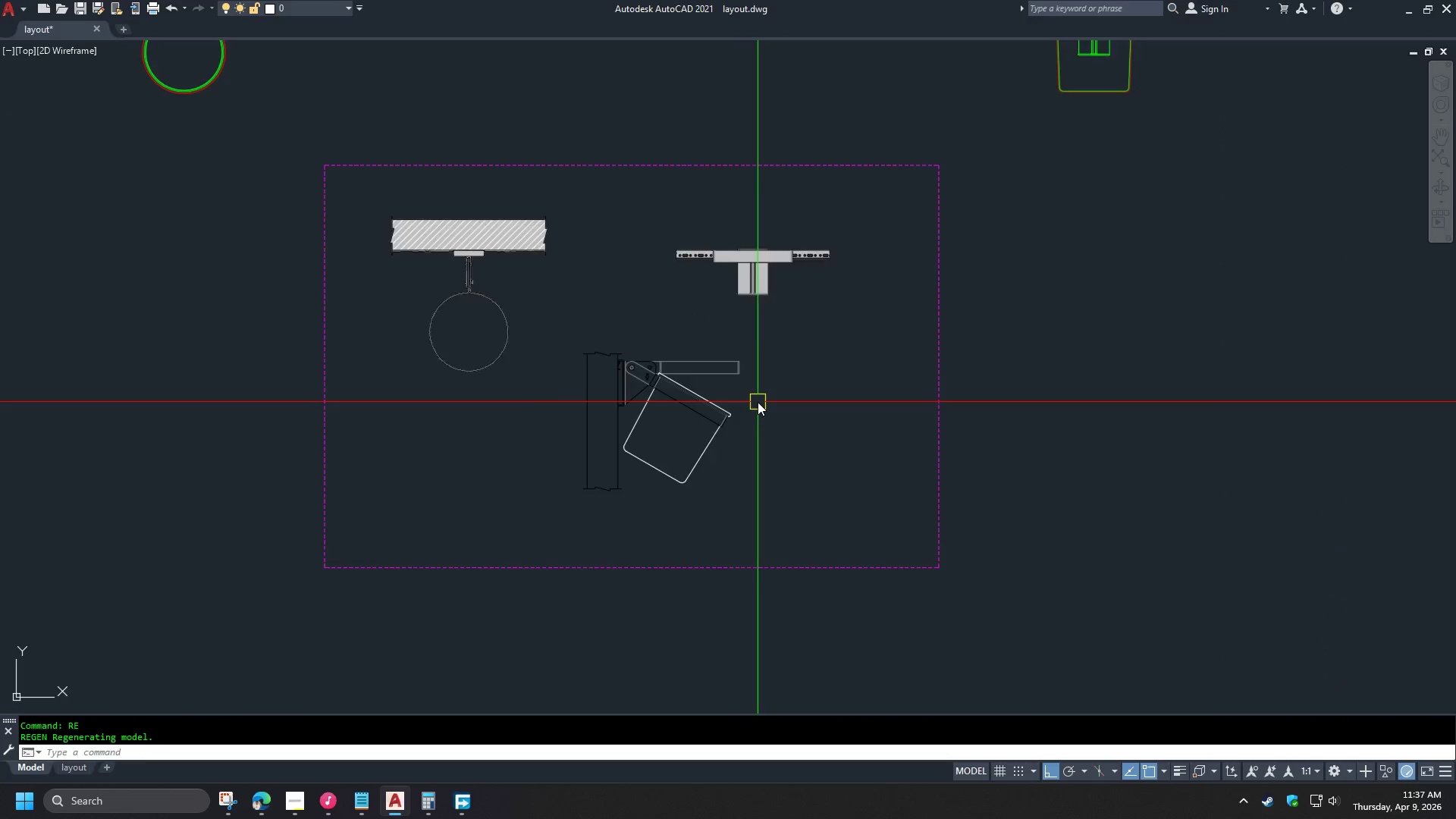 
scroll: coordinate [758, 400], scroll_direction: up, amount: 2.0
 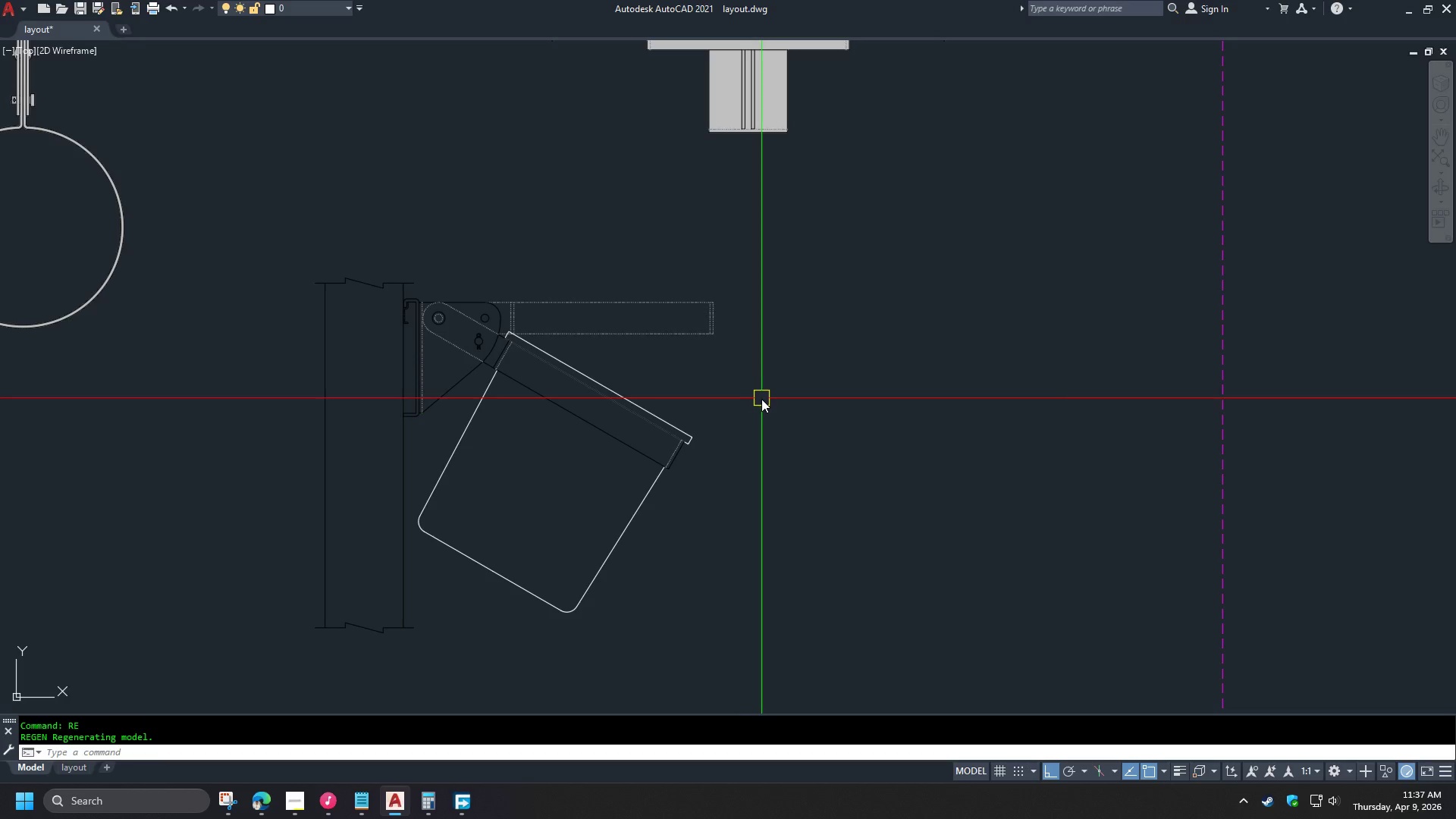 
key(H)
 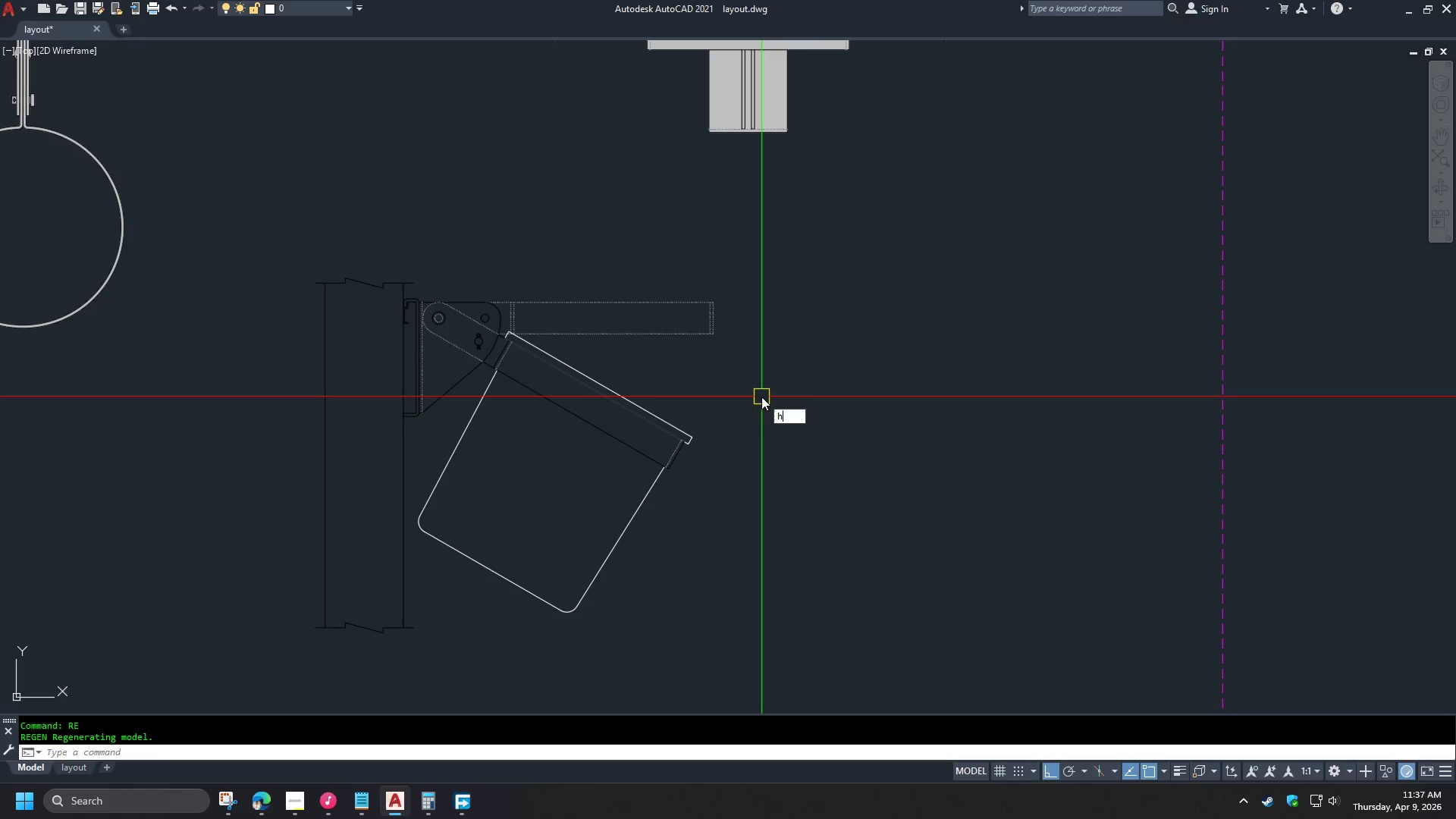 
key(Space)
 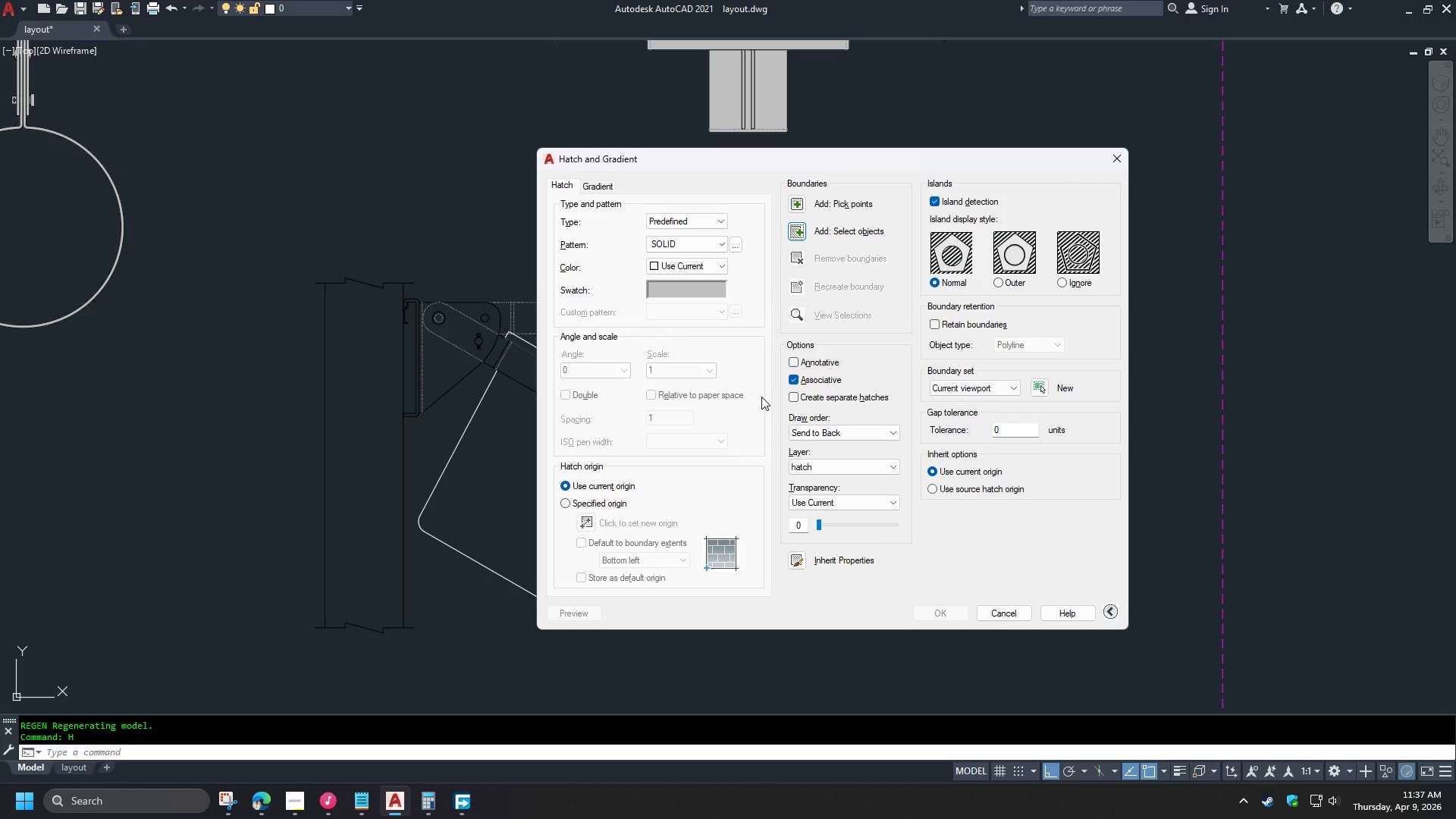 
key(Escape)
 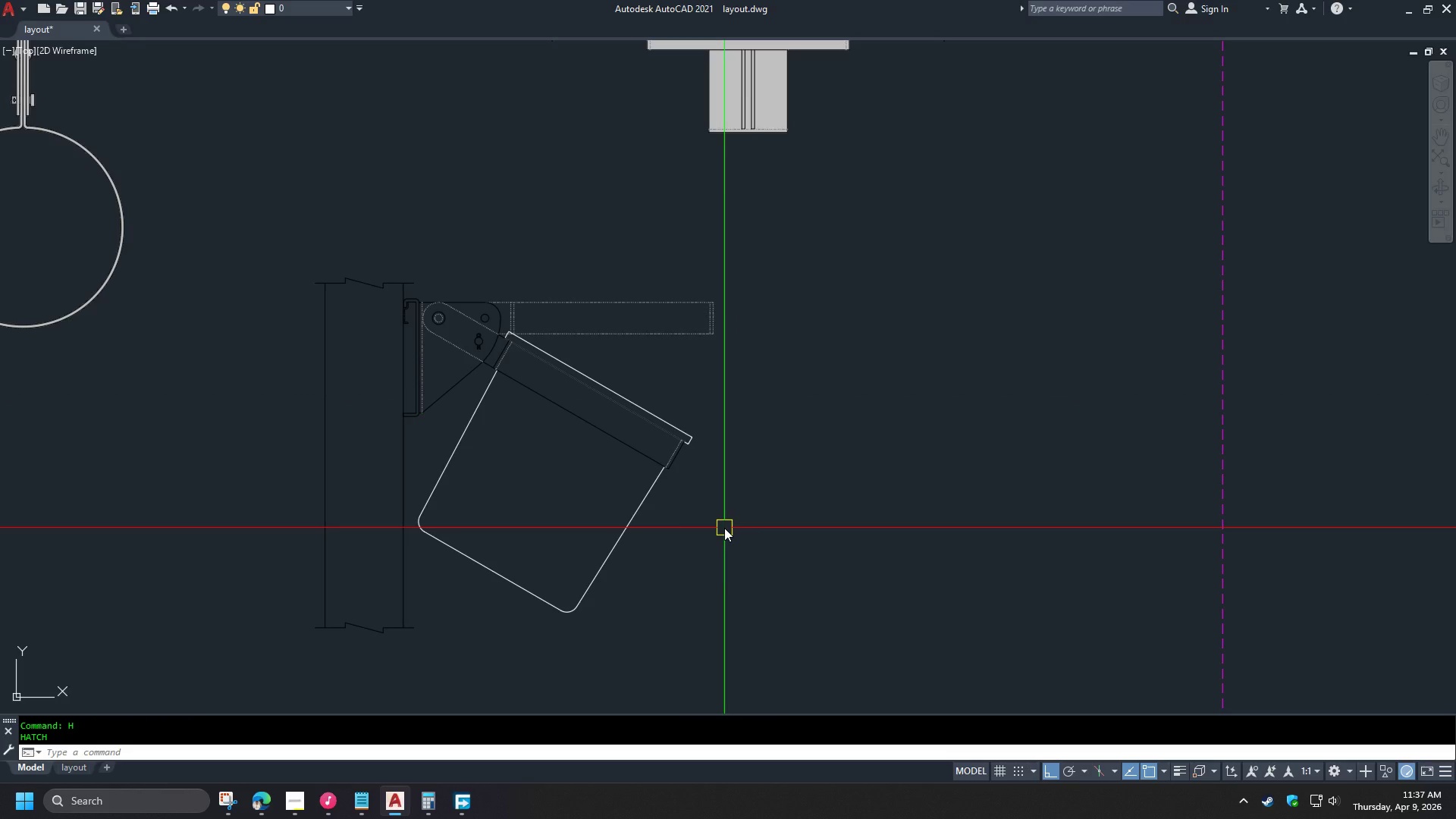 
wait(10.17)
 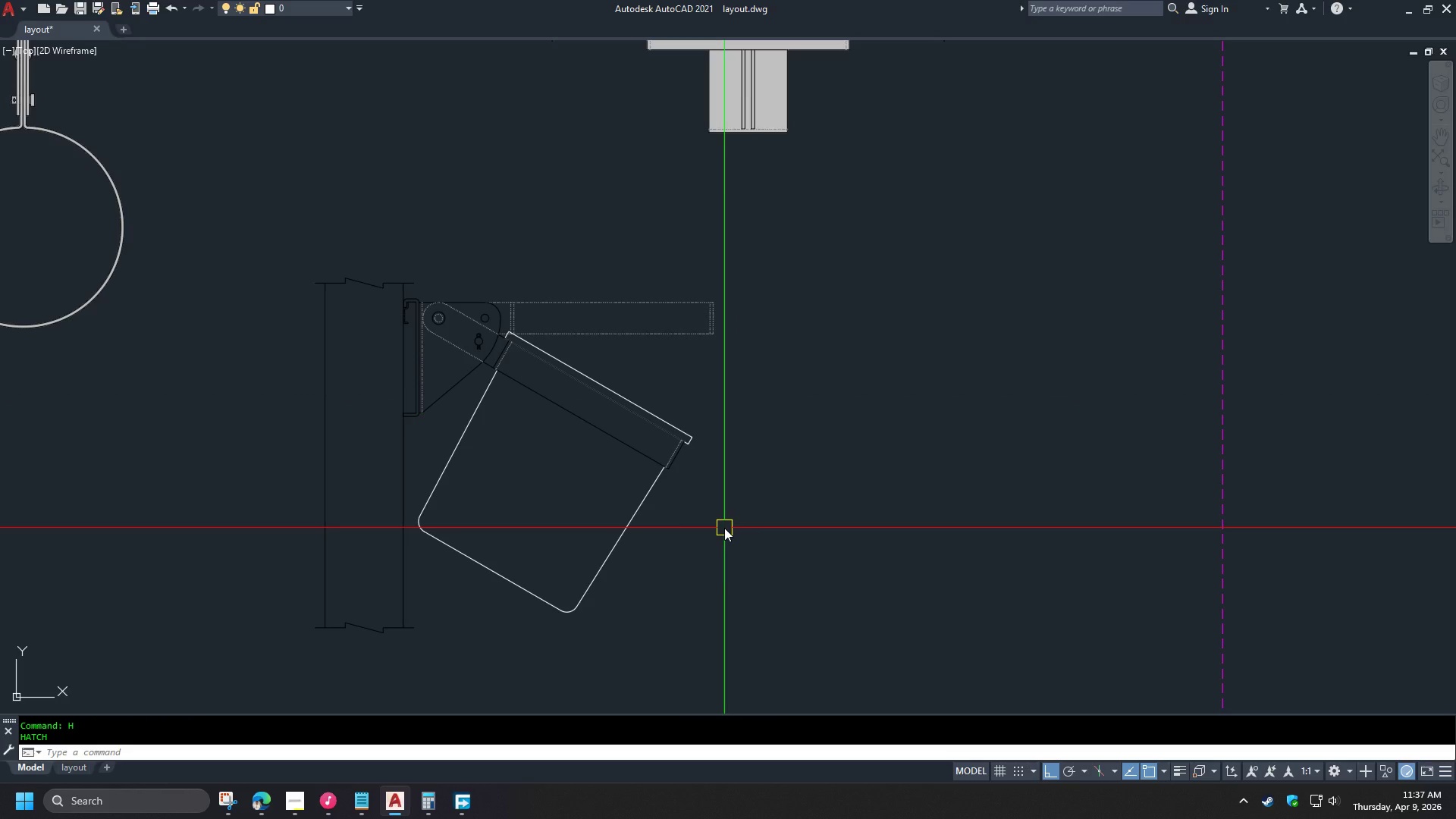 
type(rec )
 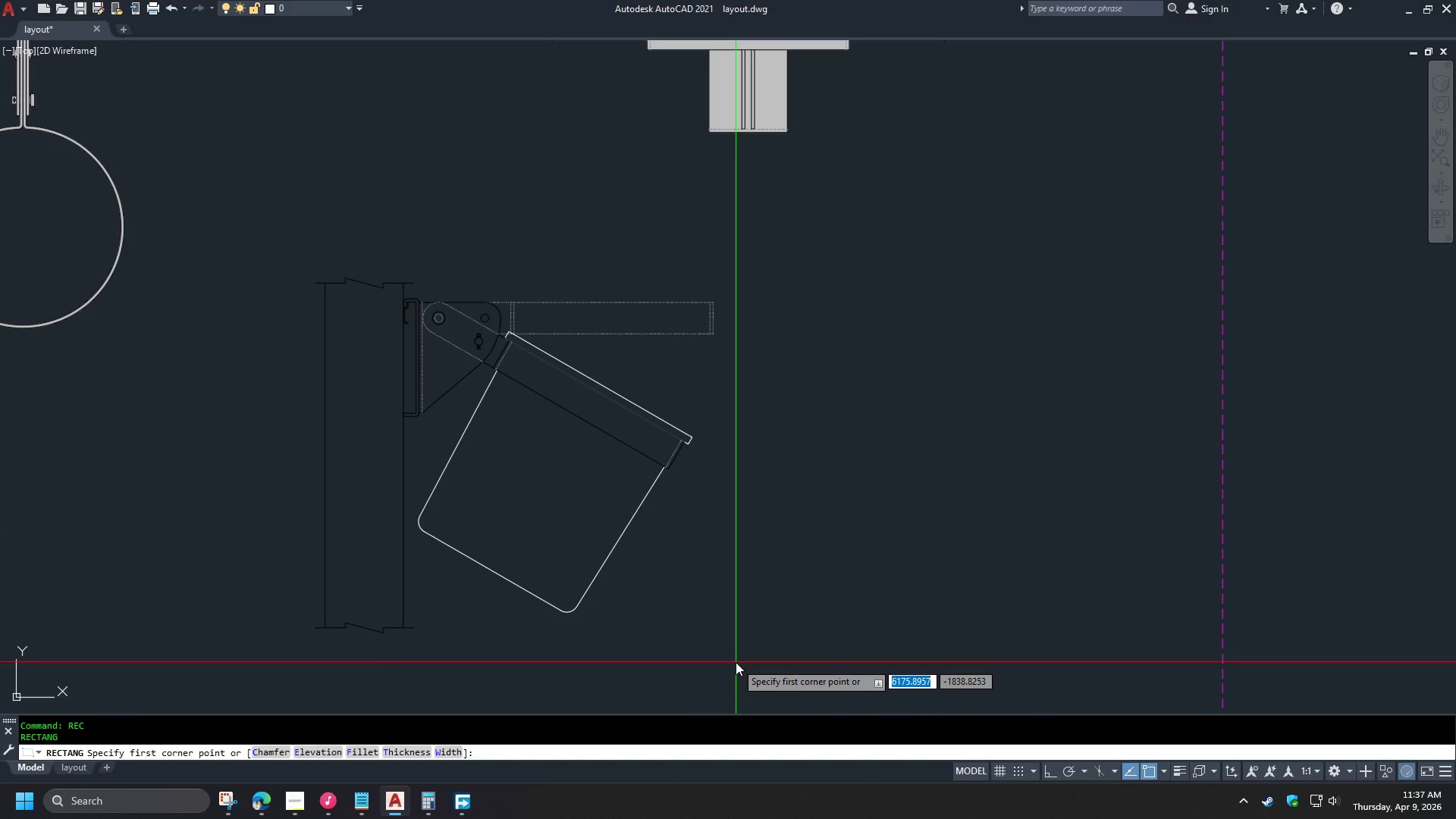 
key(Escape)
 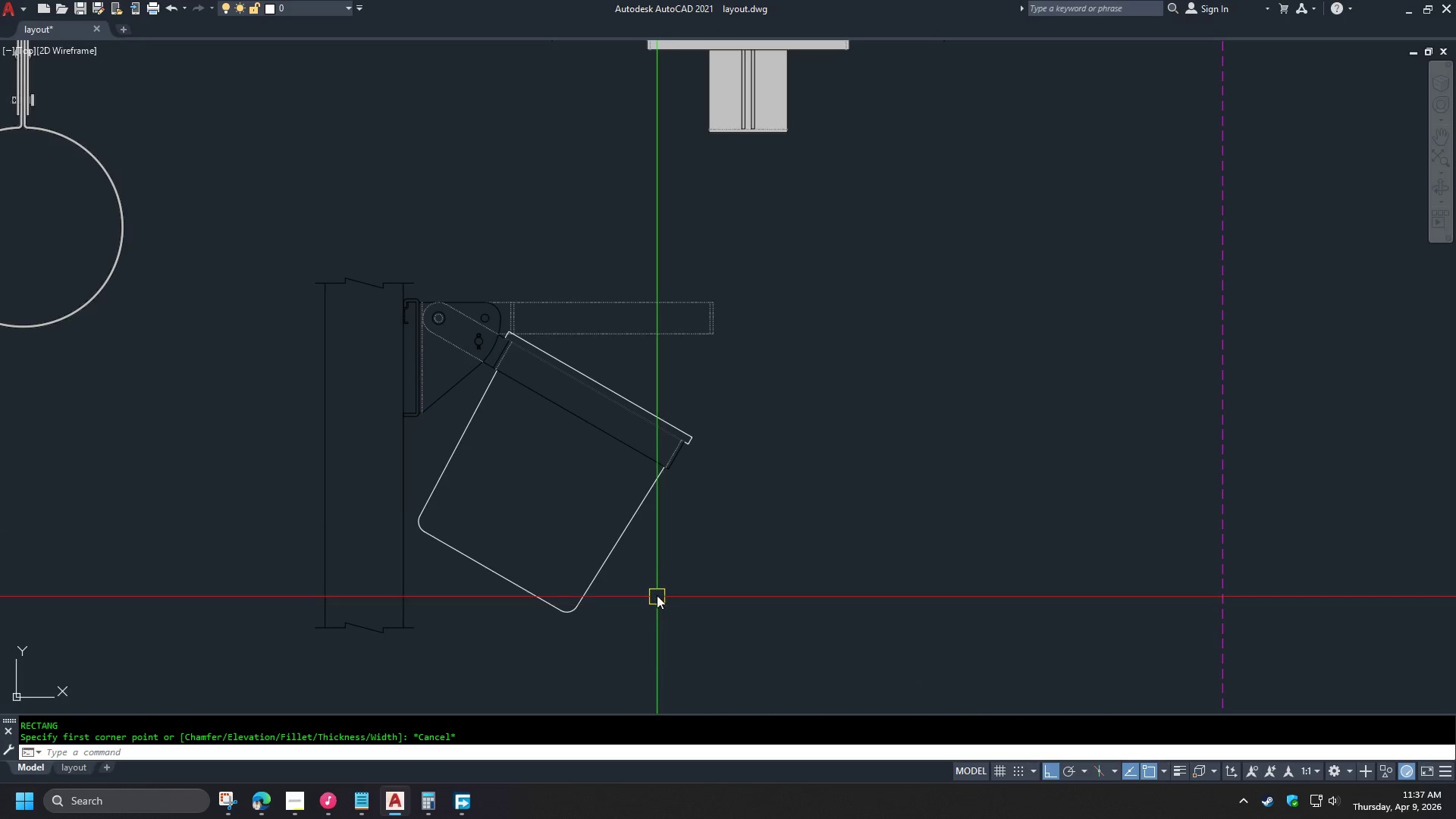 
key(H)
 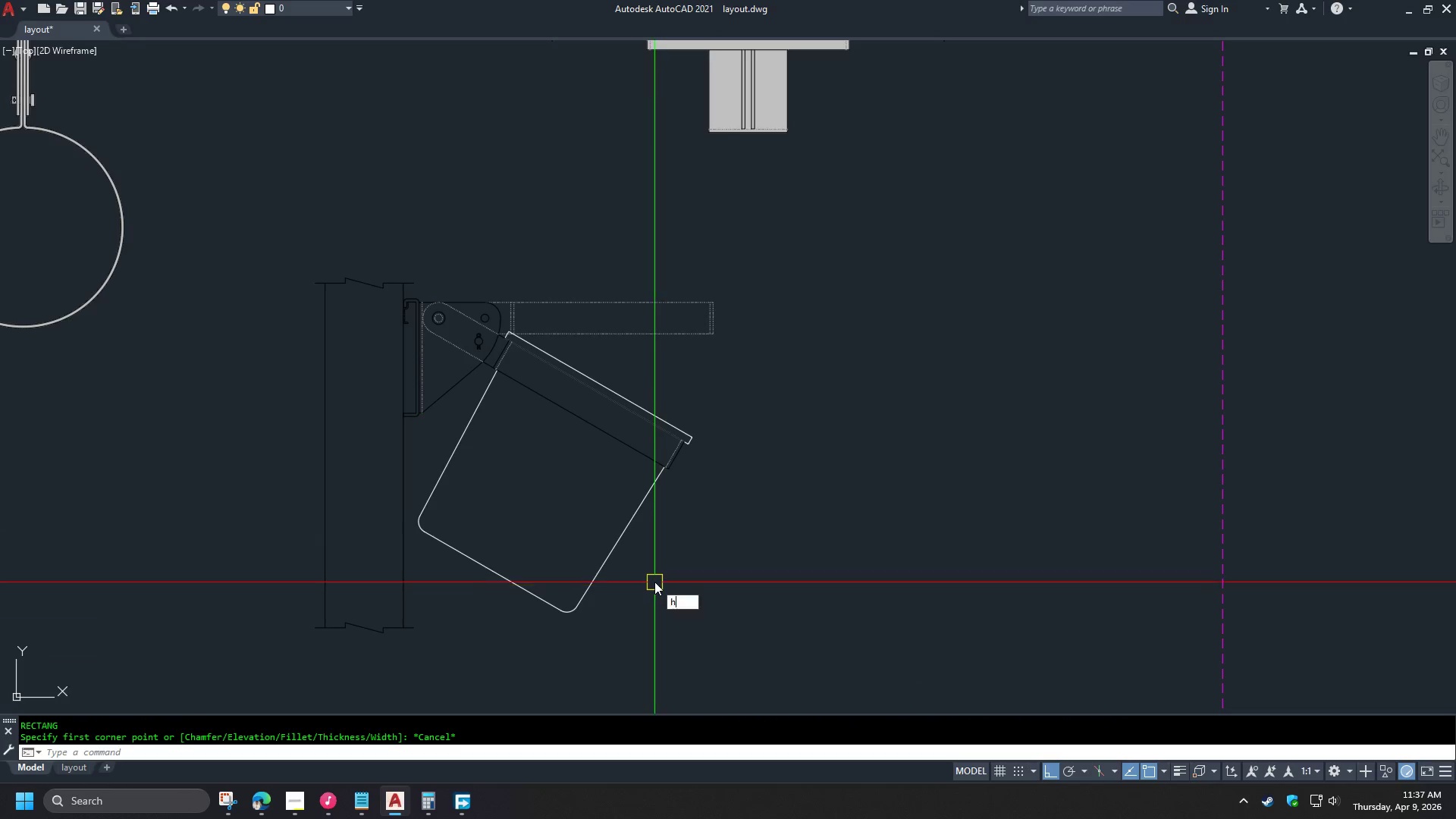 
key(Space)
 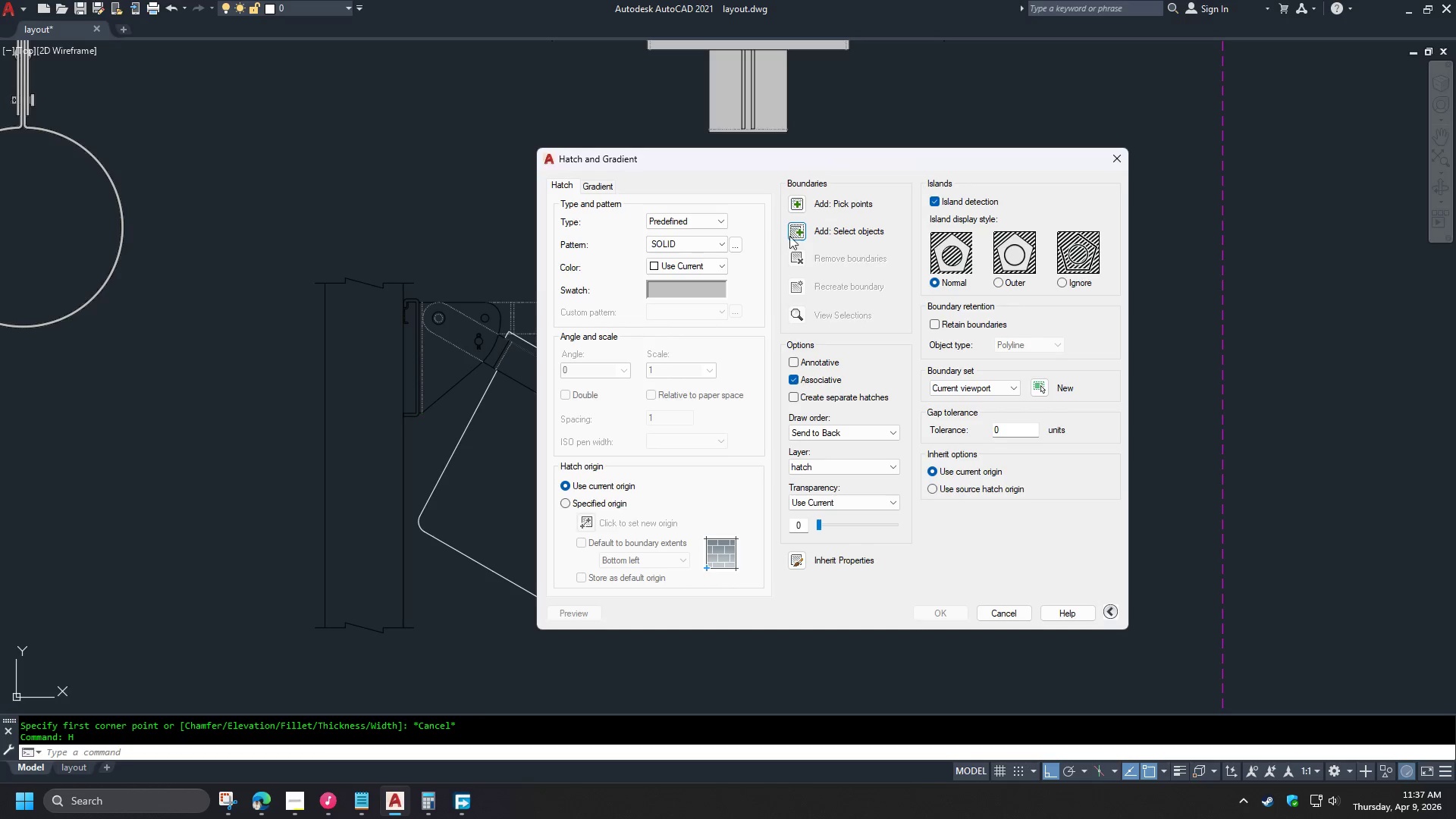 
left_click([794, 211])
 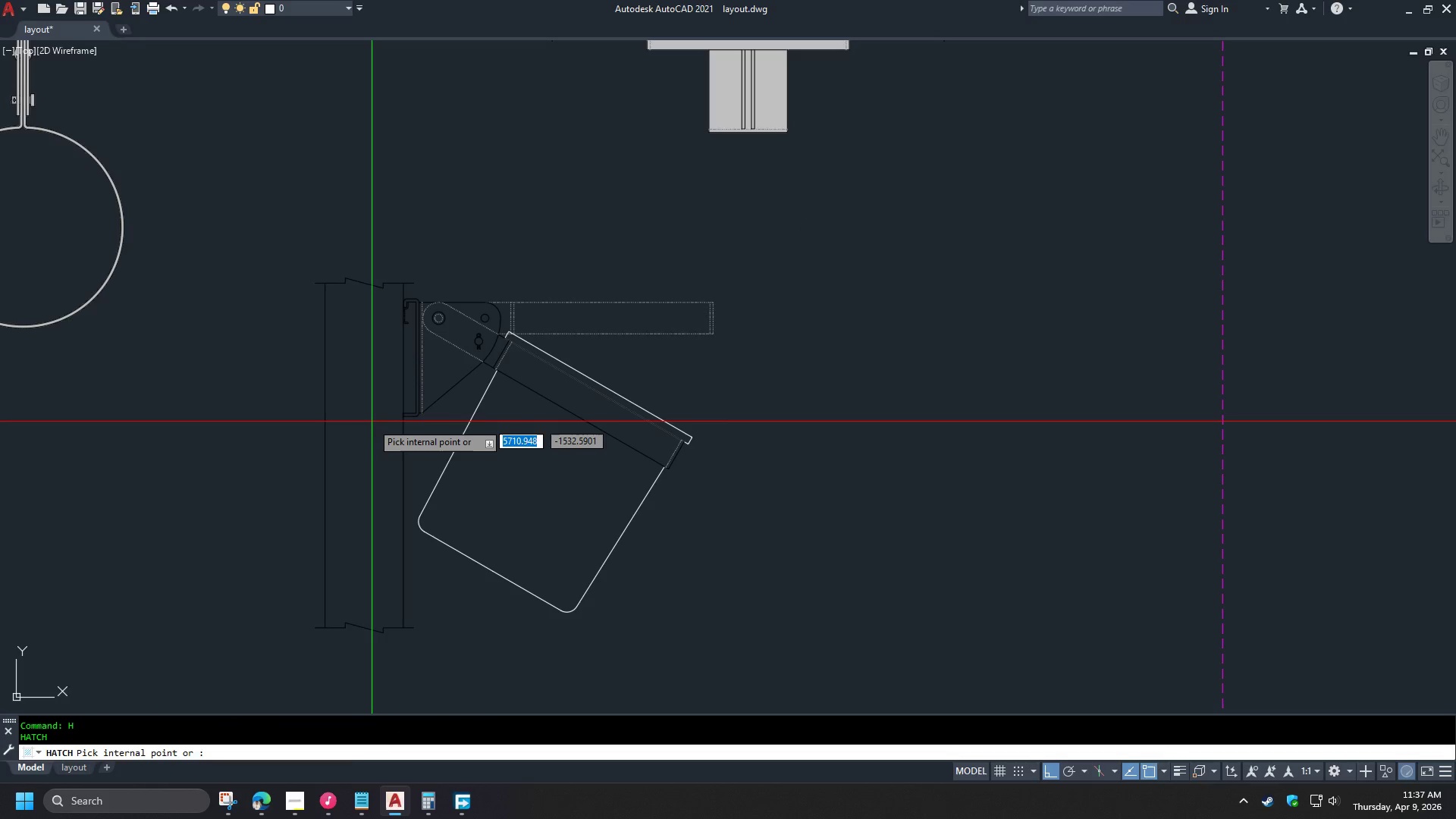 
left_click([372, 424])
 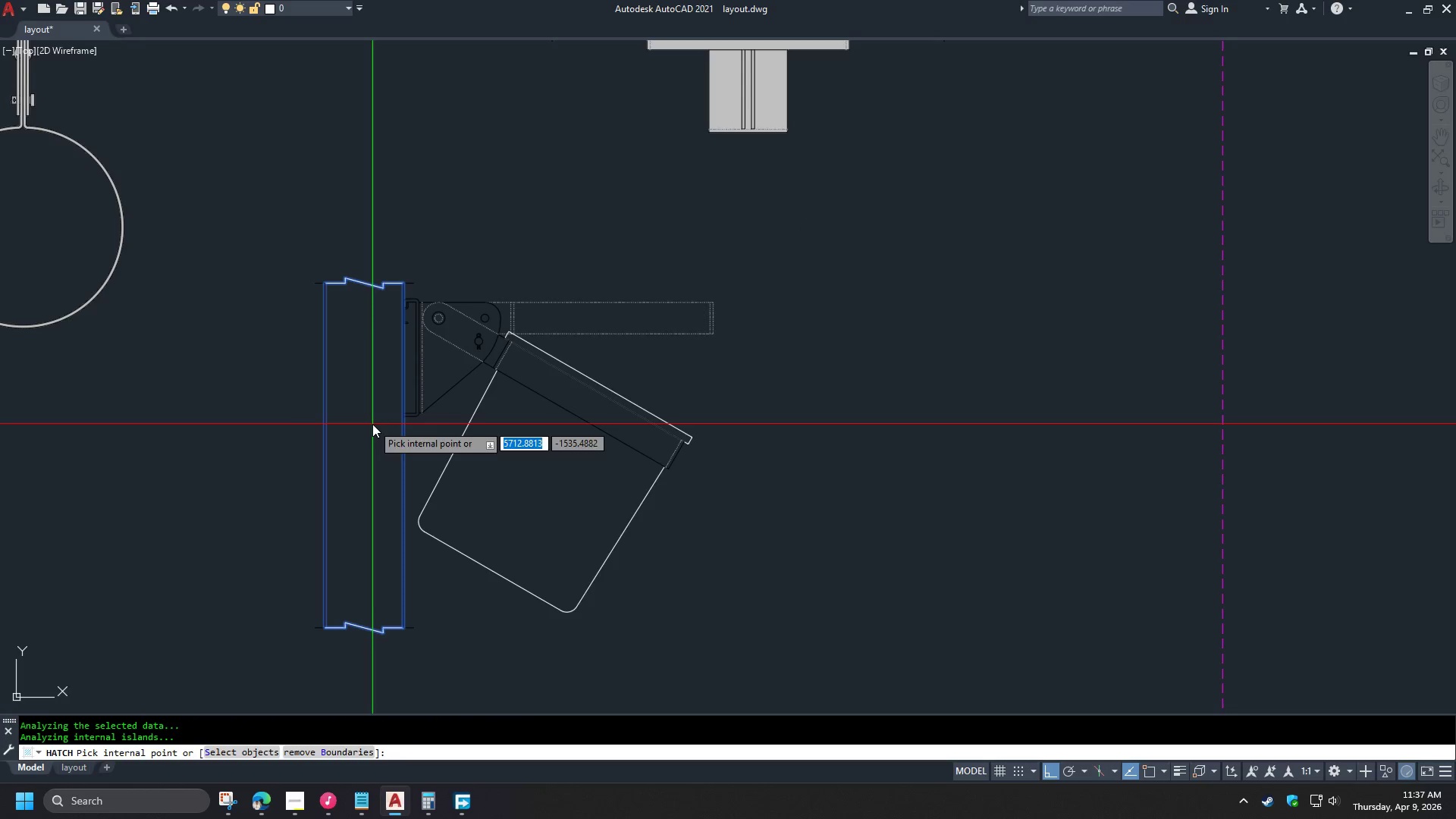 
key(Space)
 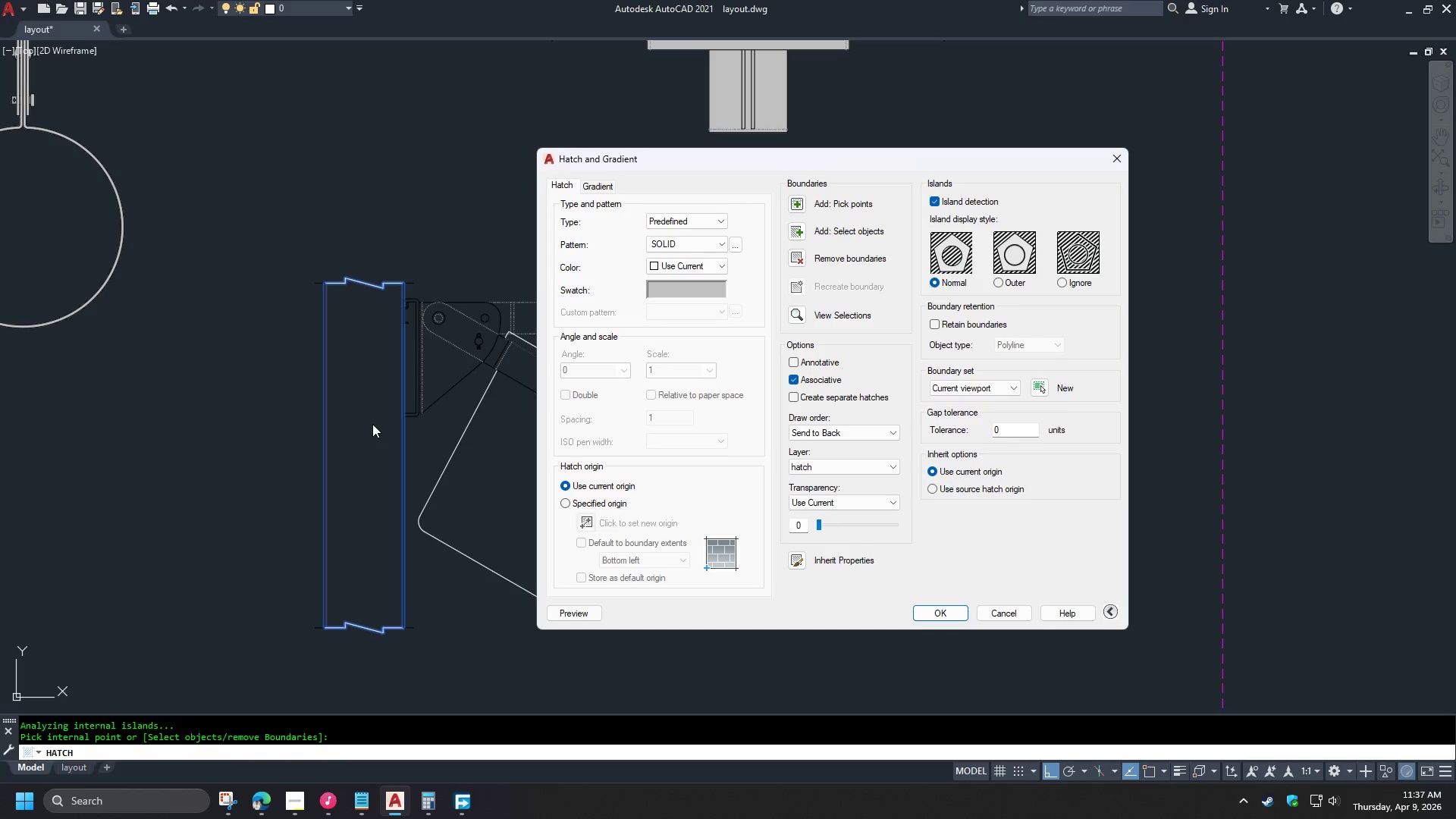 
key(Space)
 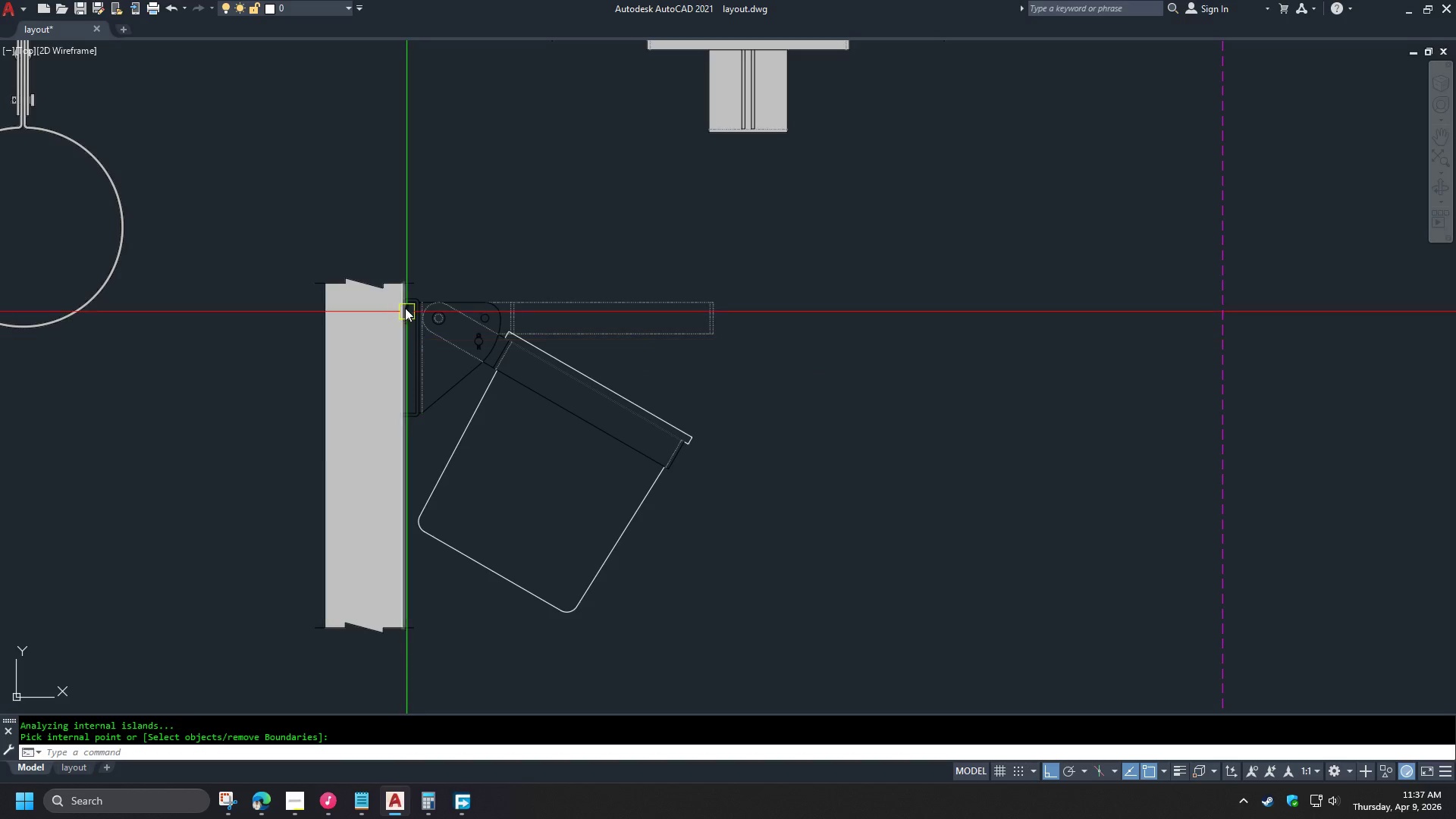 
scroll: coordinate [398, 280], scroll_direction: up, amount: 2.0
 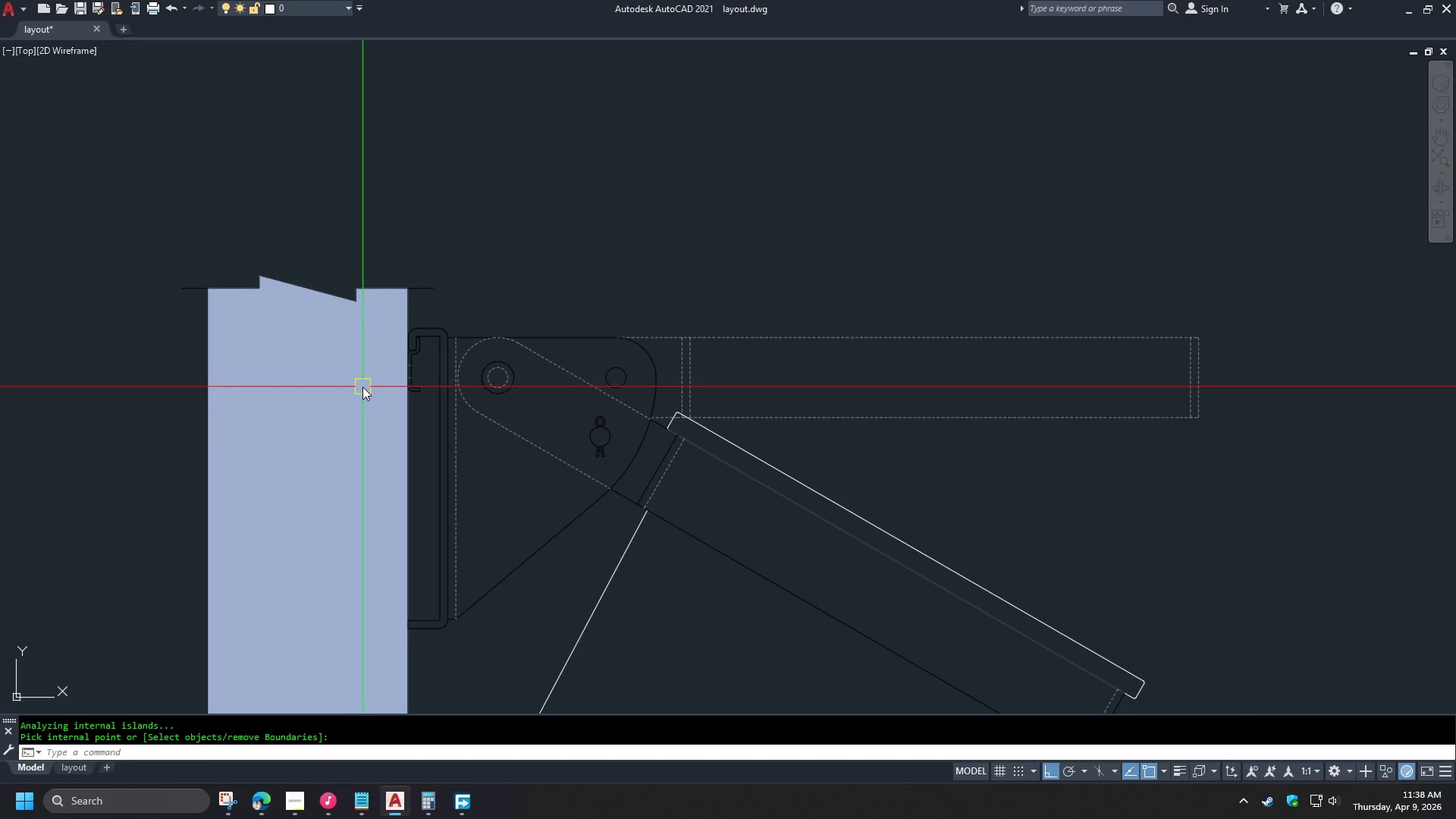 
left_click([362, 387])
 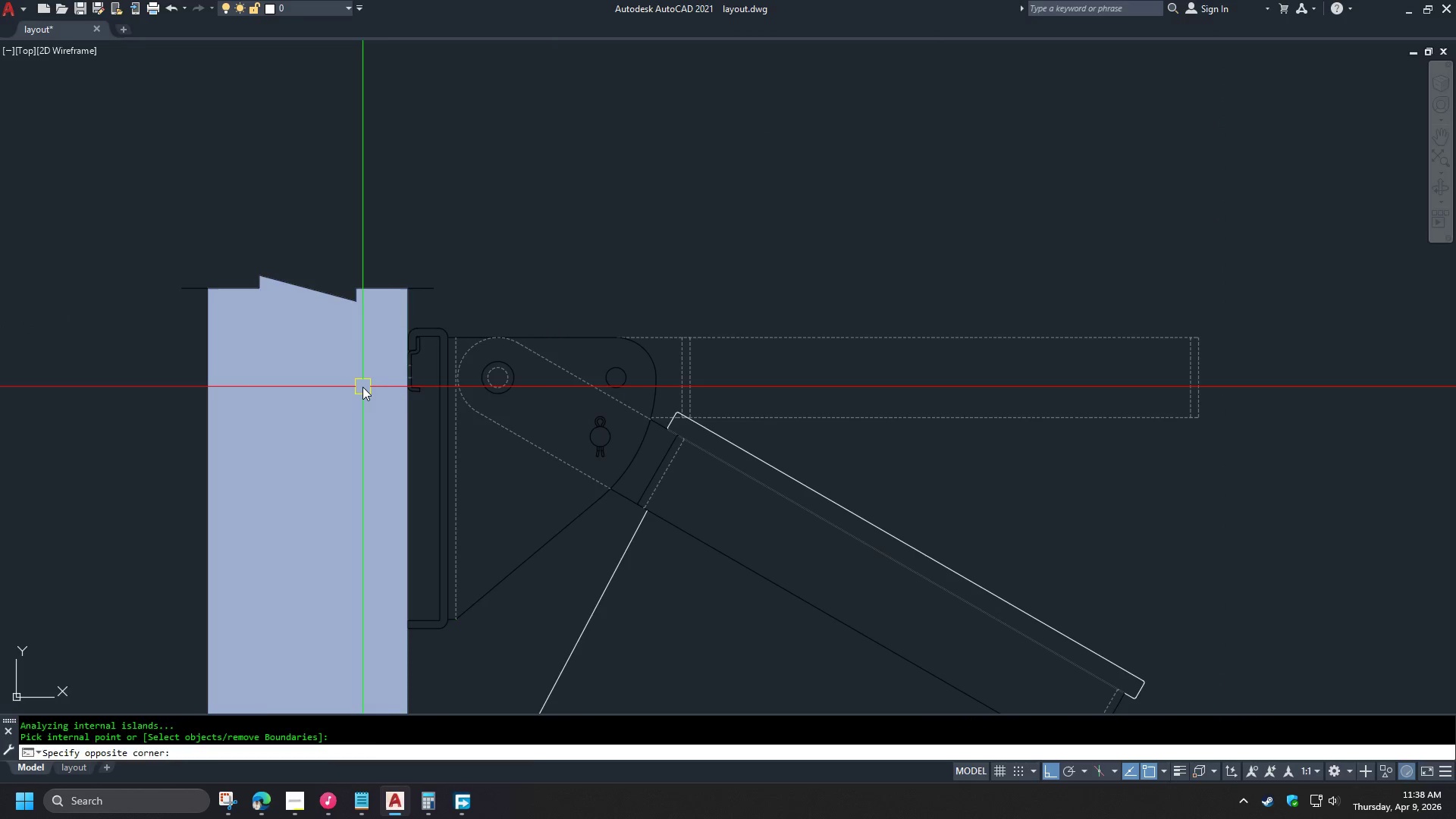 
right_click([362, 387])
 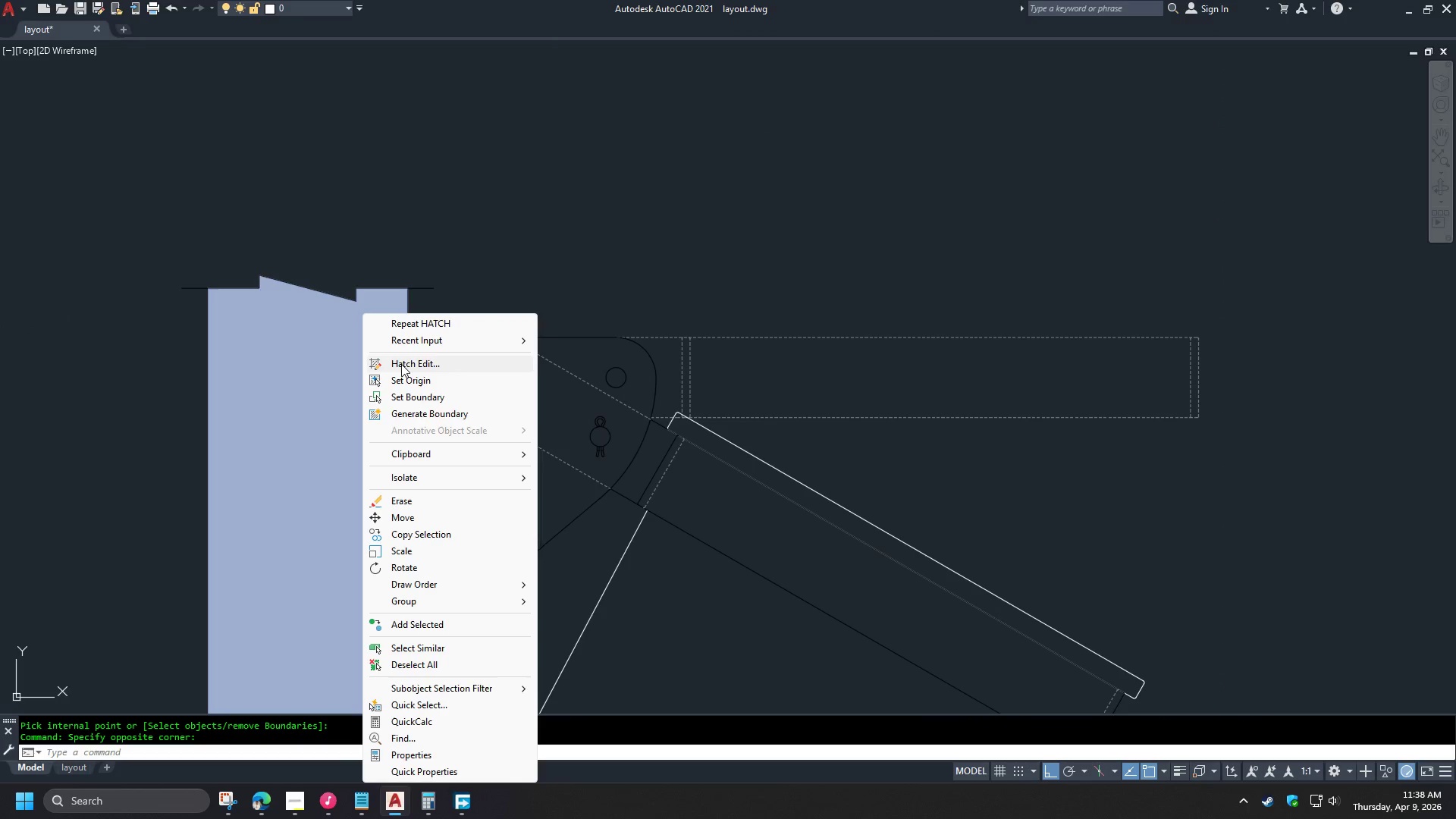 
left_click([405, 360])
 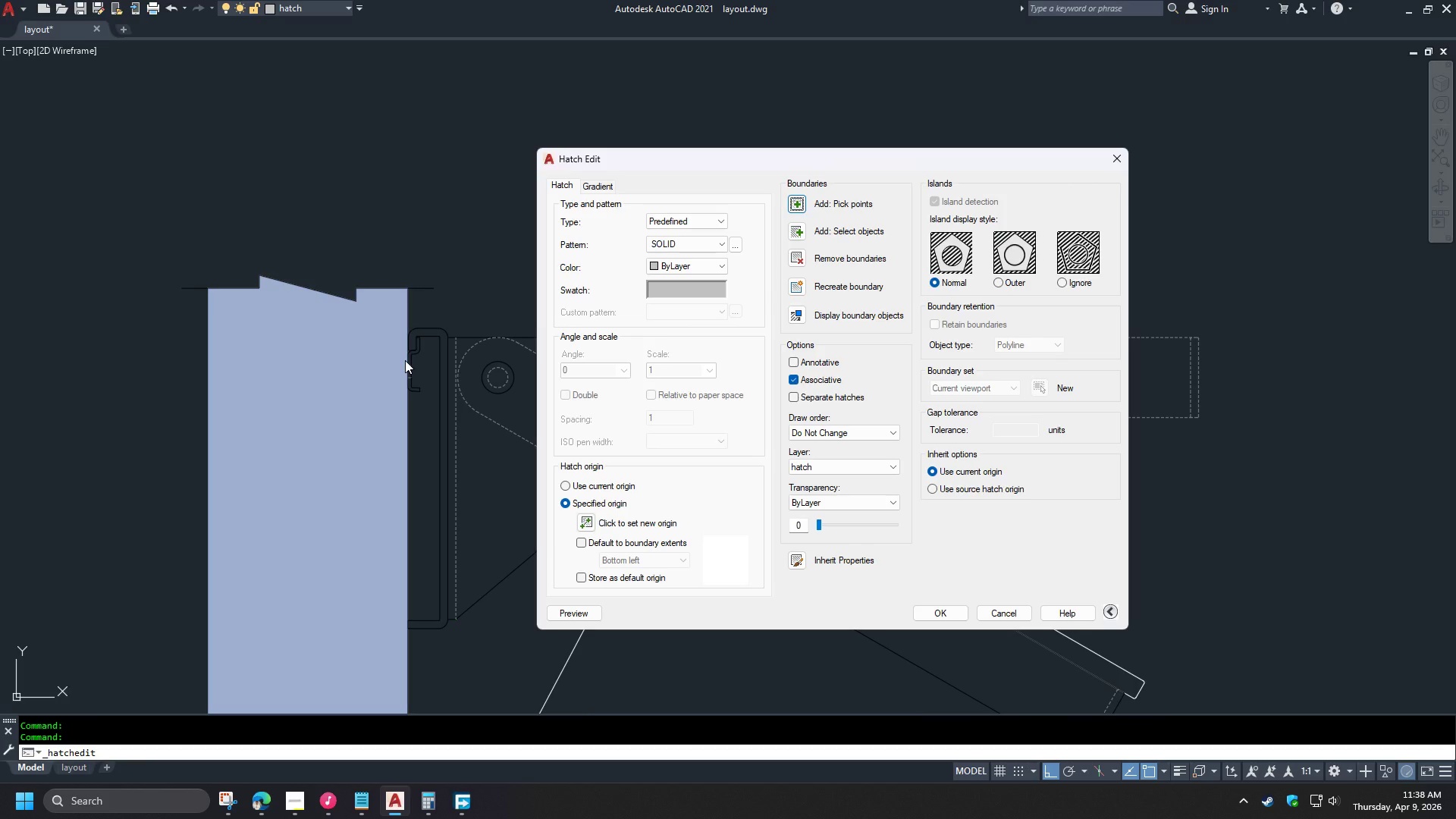 
key(Space)
 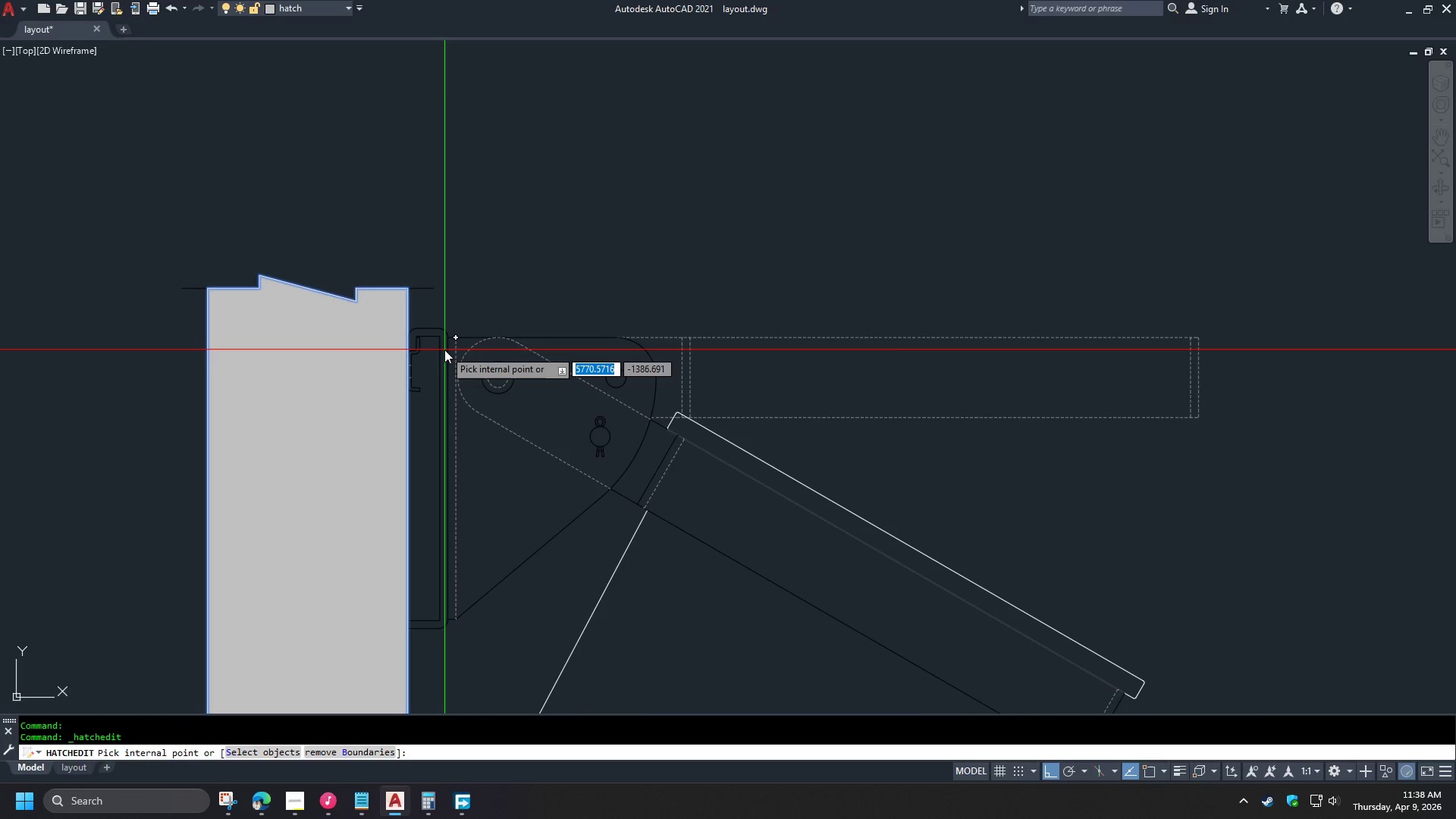 
left_click([444, 353])
 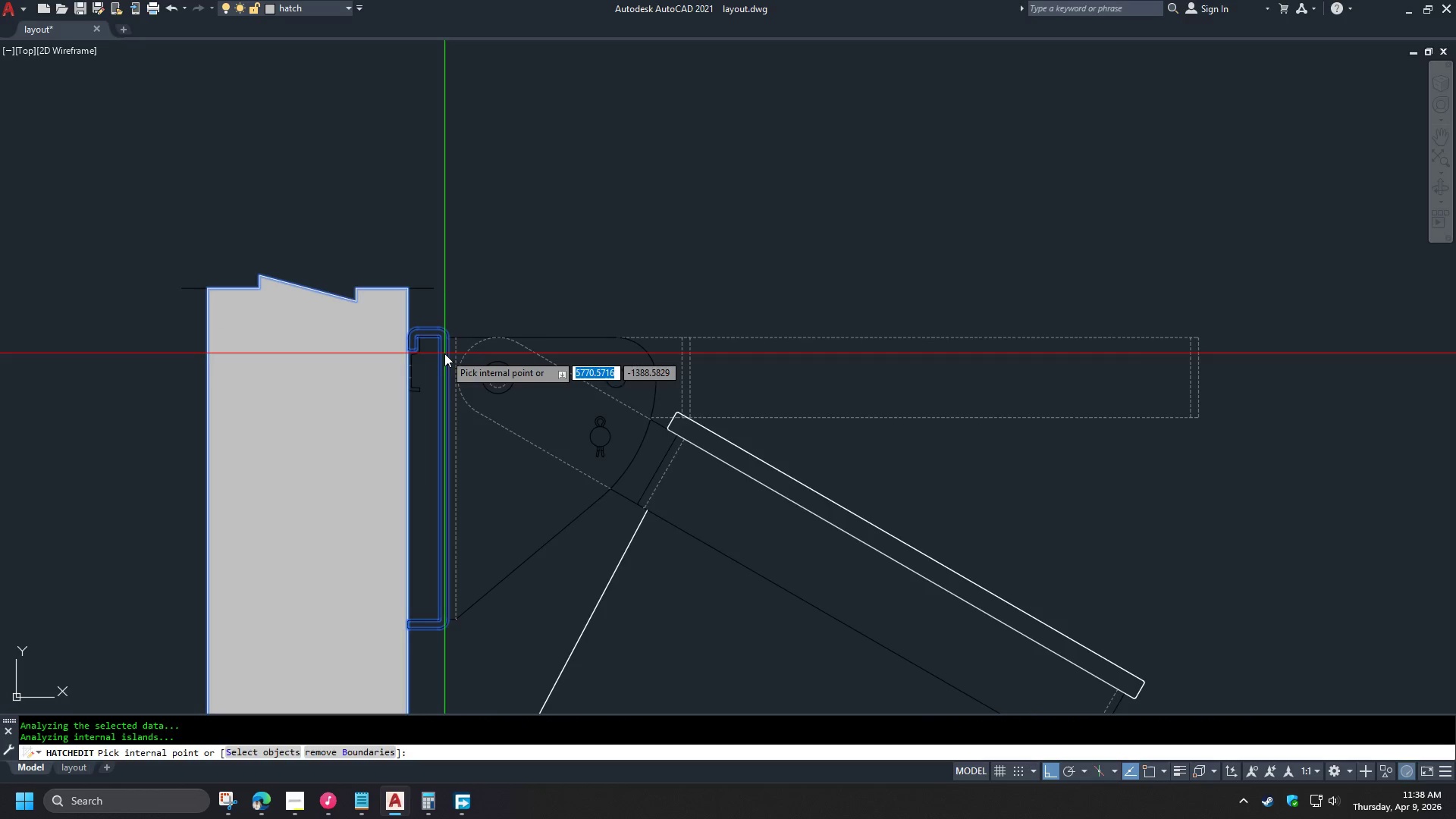 
key(Space)
 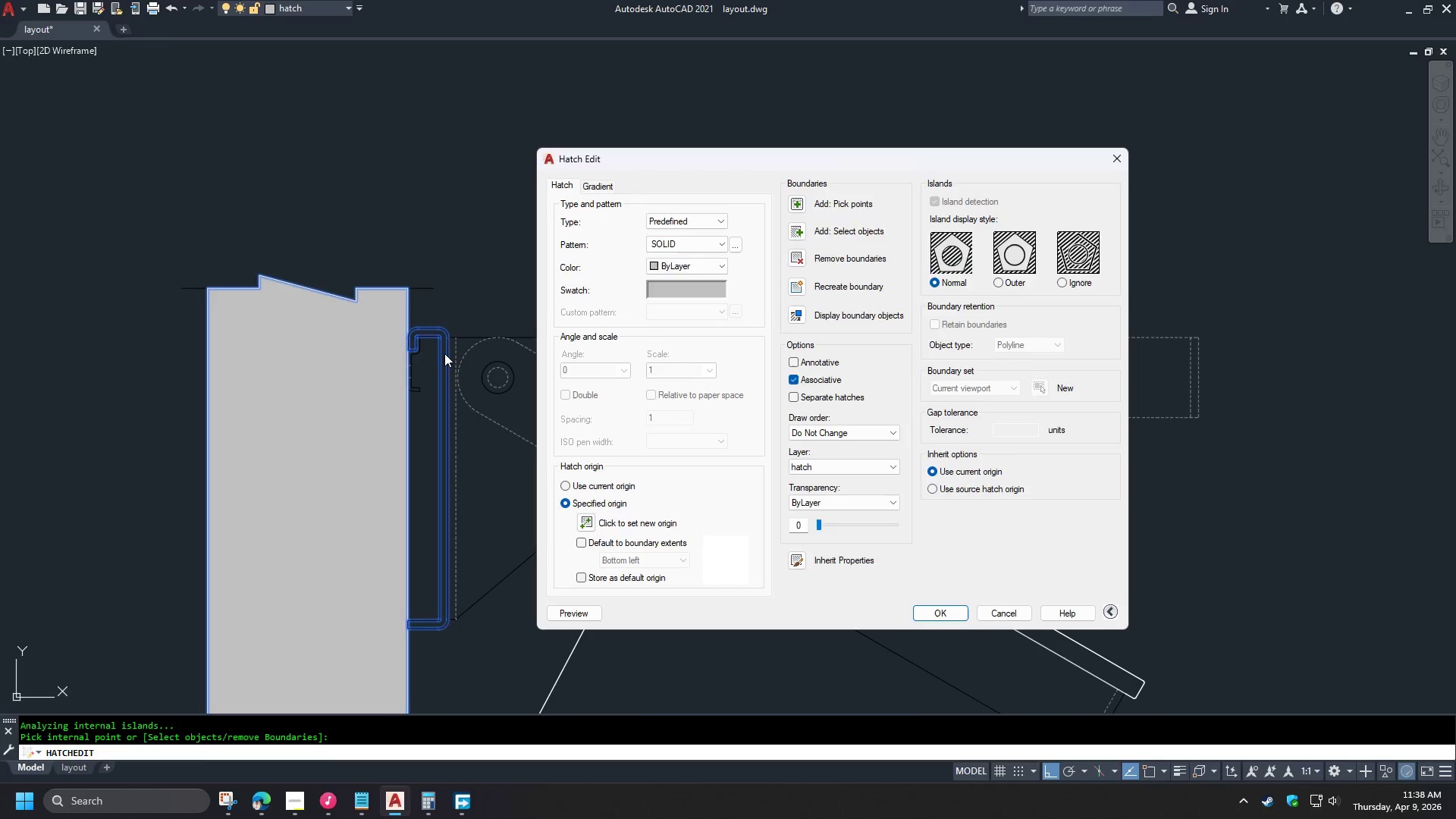 
key(Space)
 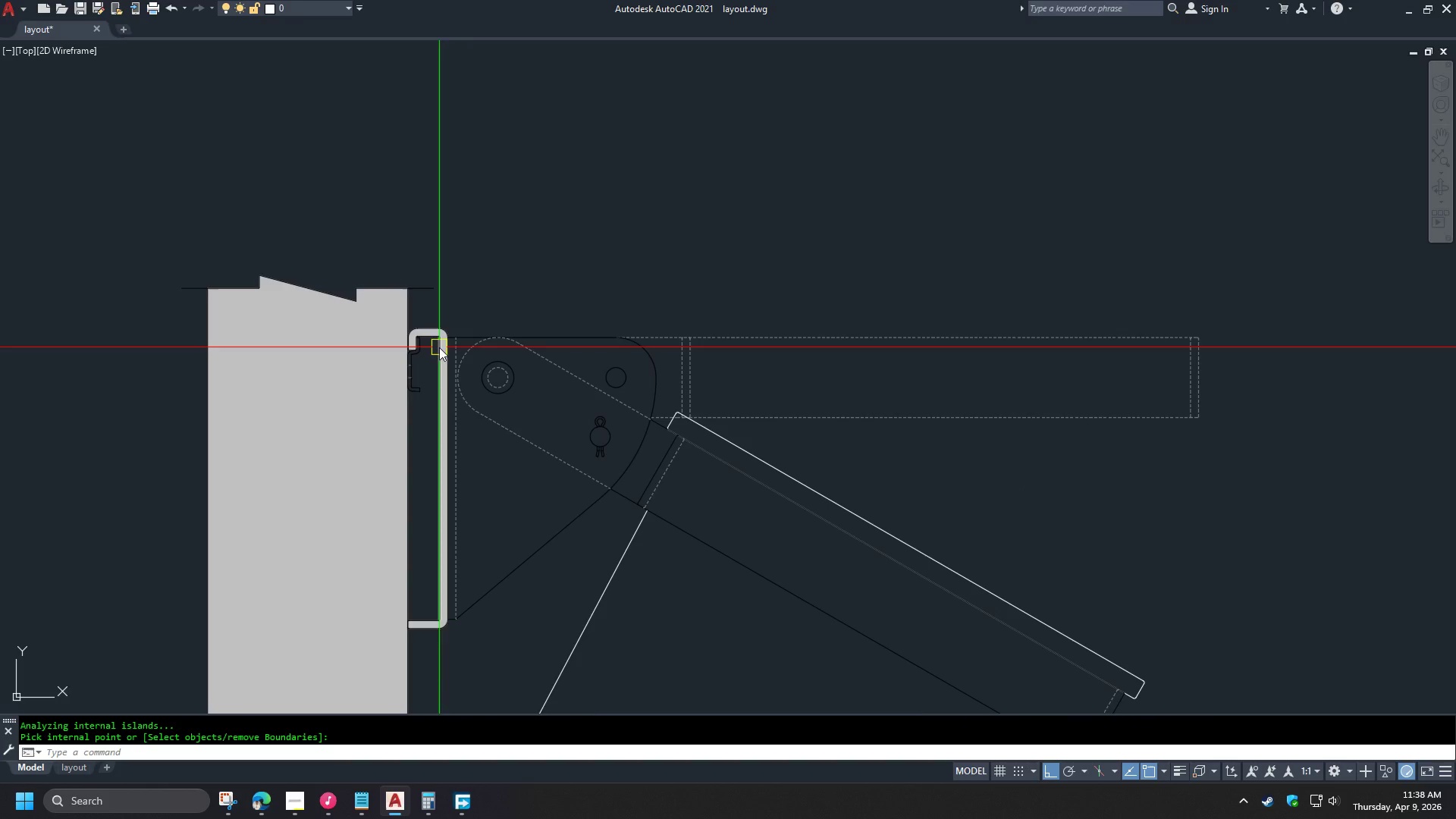 
left_click([324, 377])
 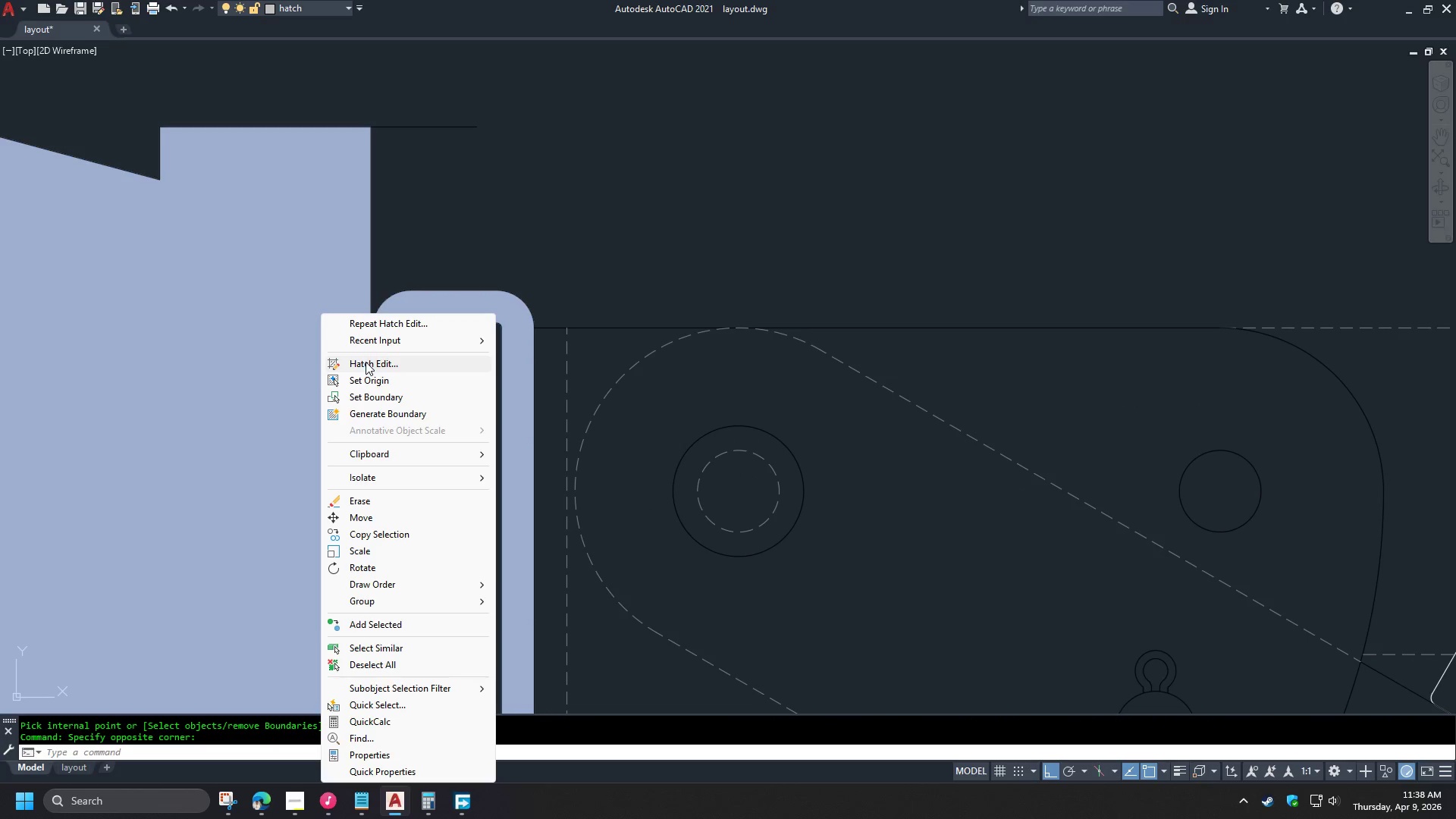 
scroll: coordinate [415, 340], scroll_direction: up, amount: 3.0
 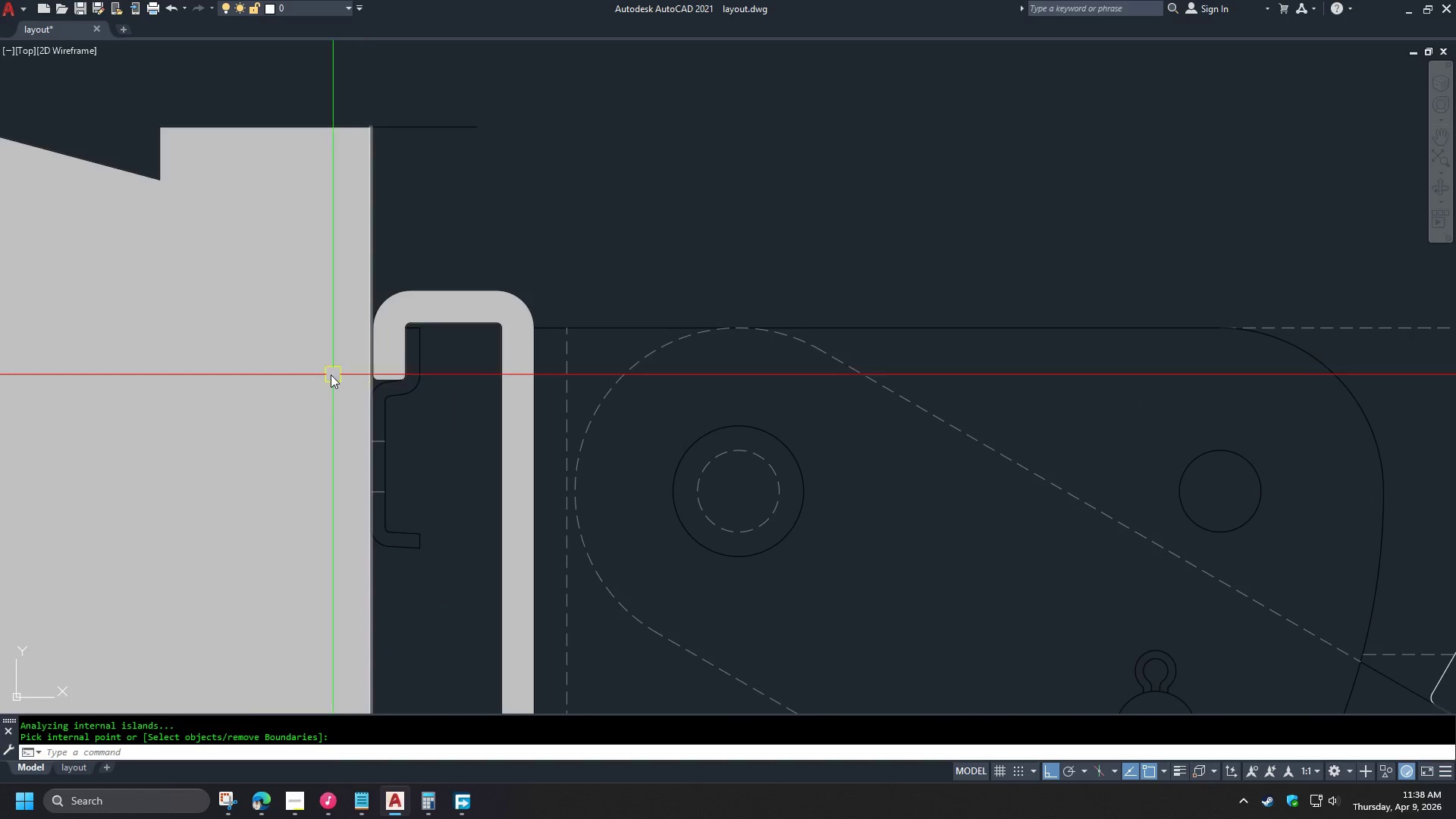 
left_click([369, 365])
 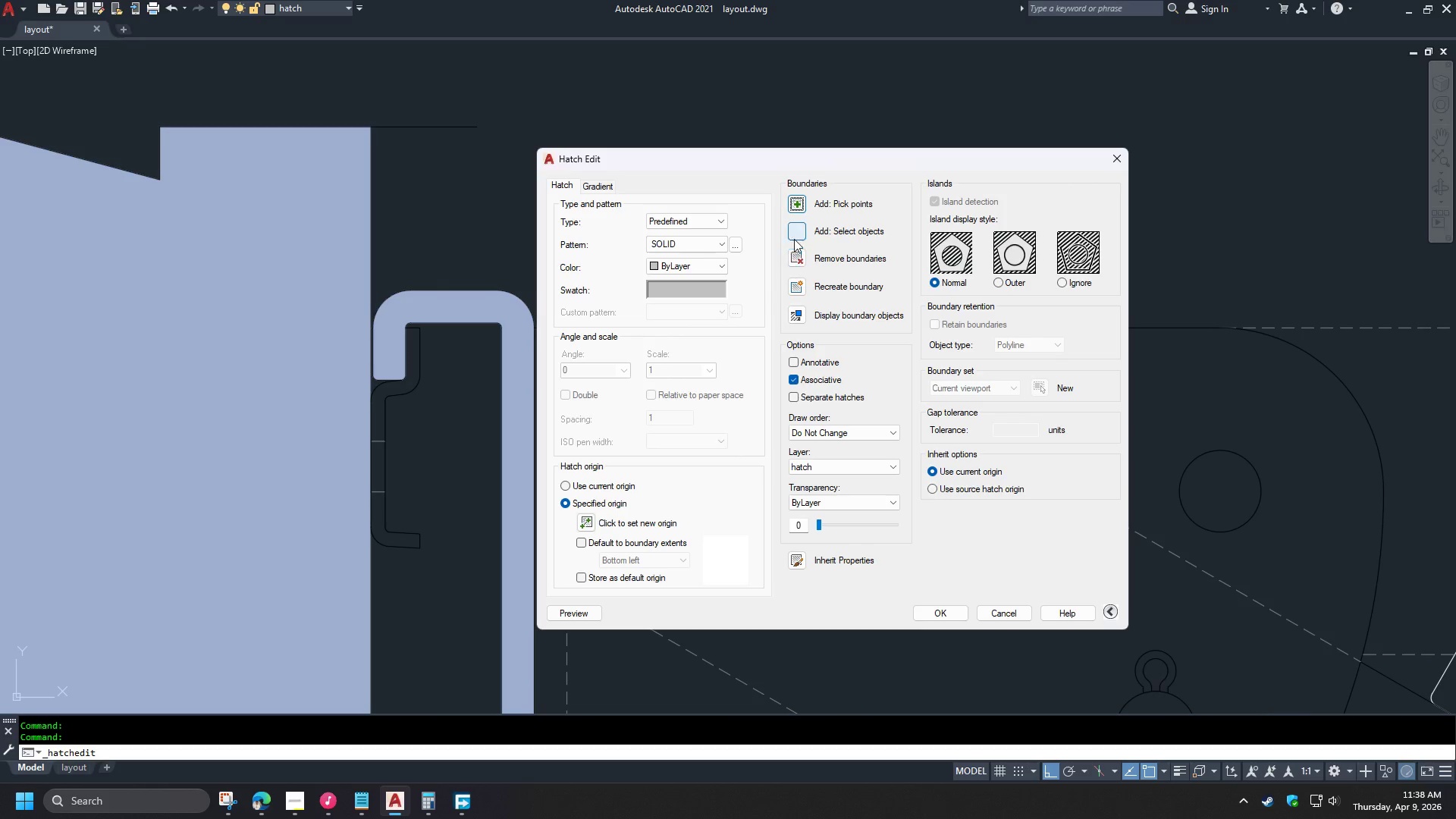 
left_click([795, 210])
 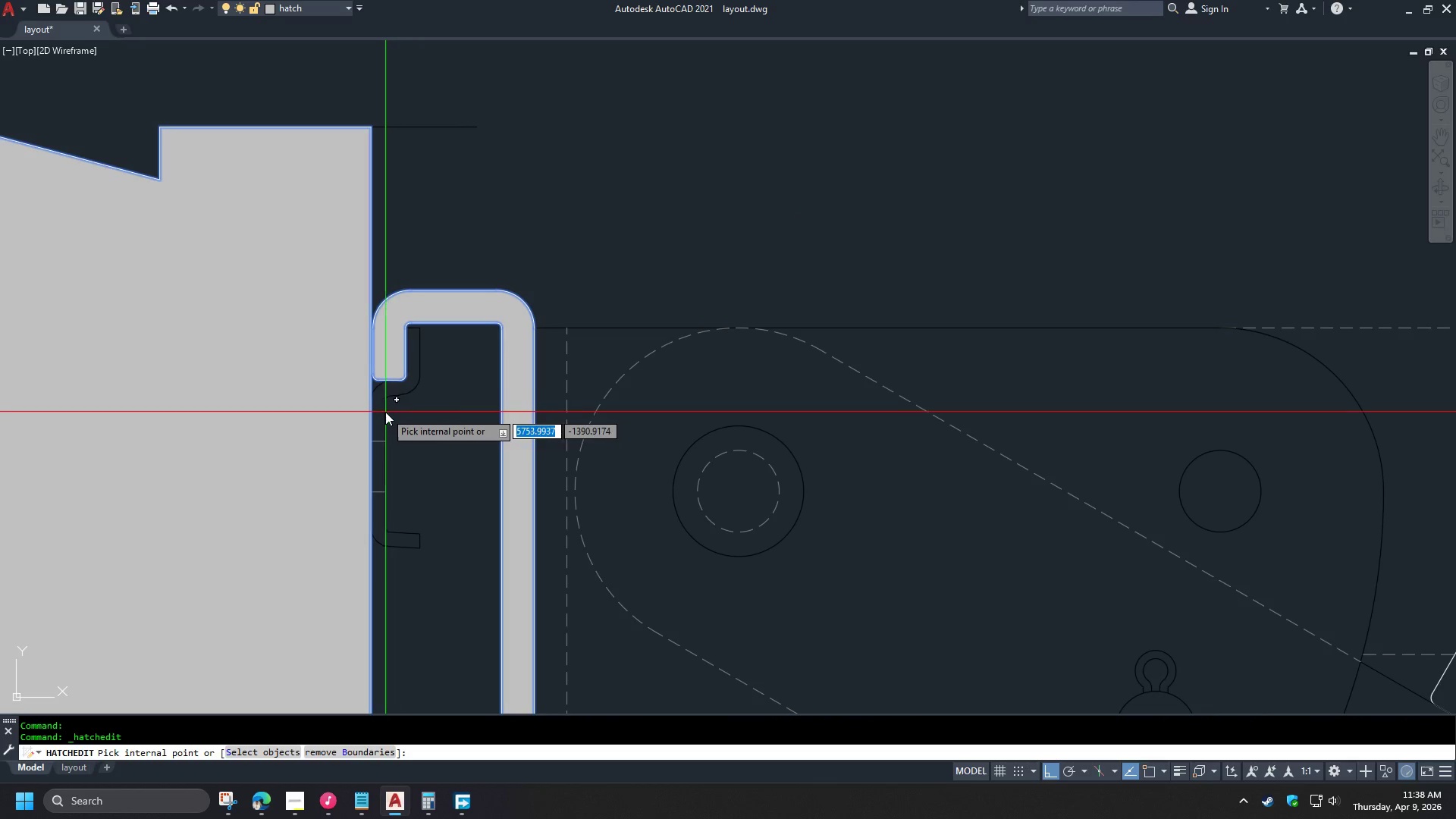 
left_click([381, 413])
 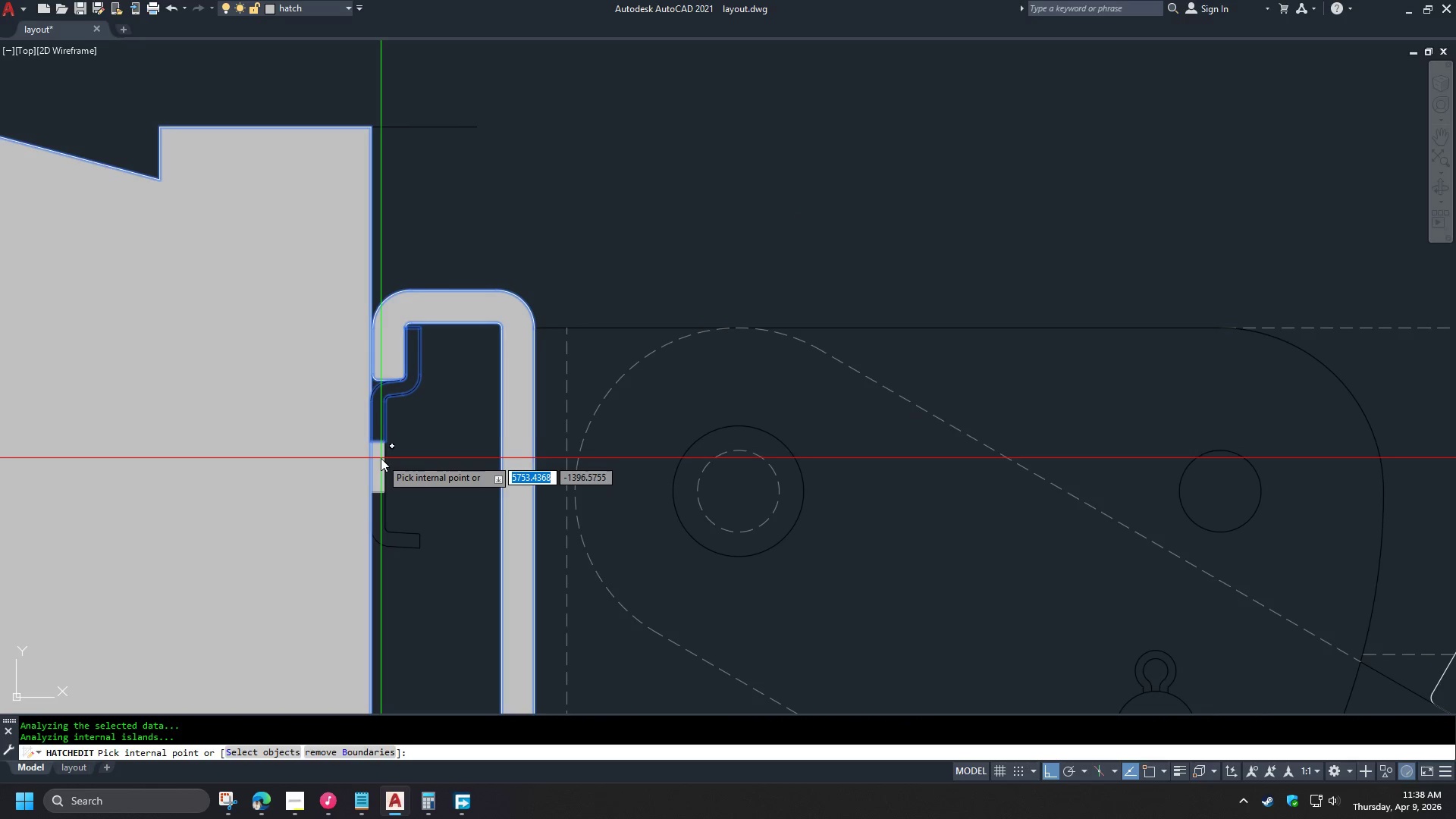 
left_click([381, 458])
 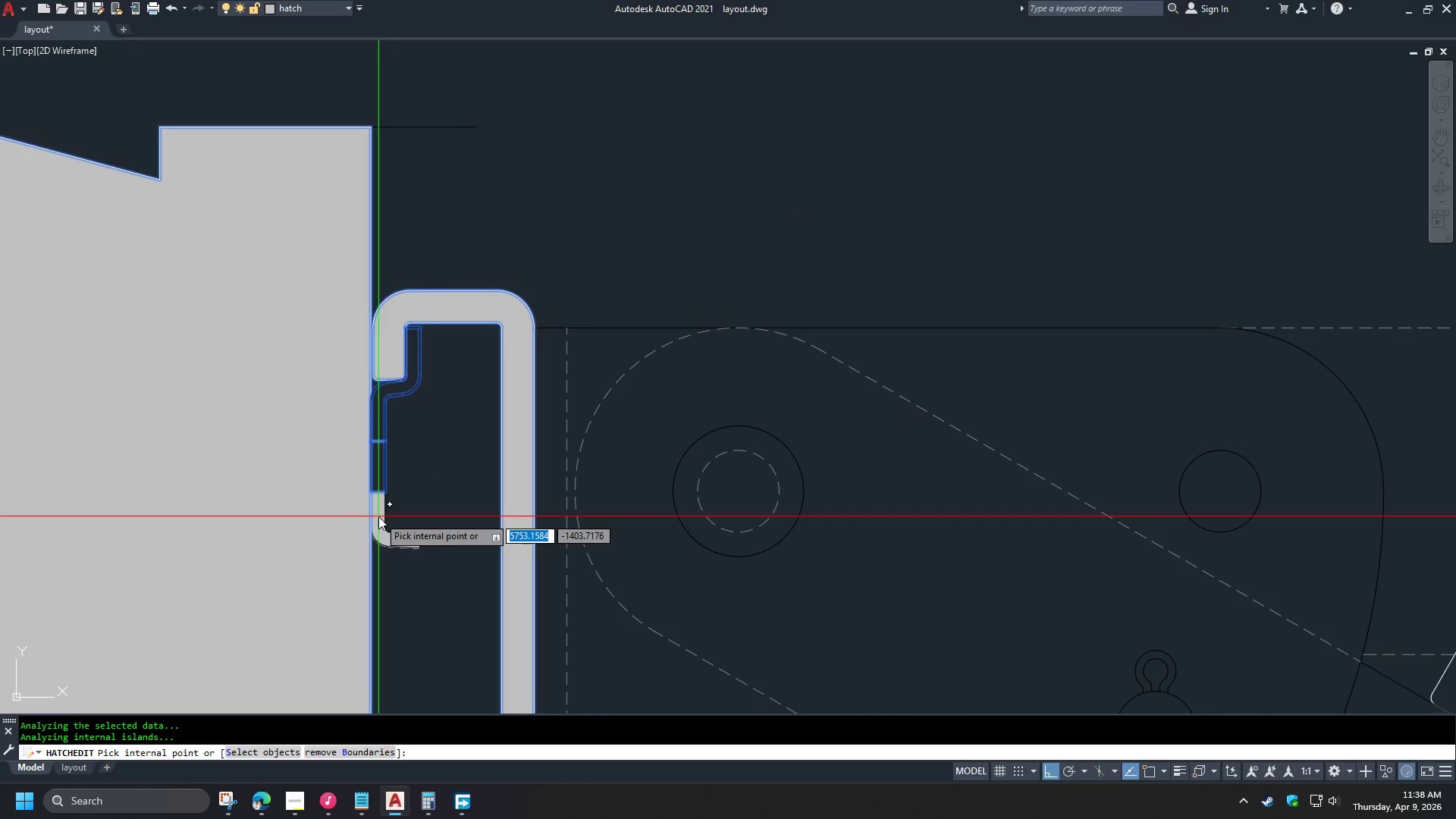 
left_click([378, 516])
 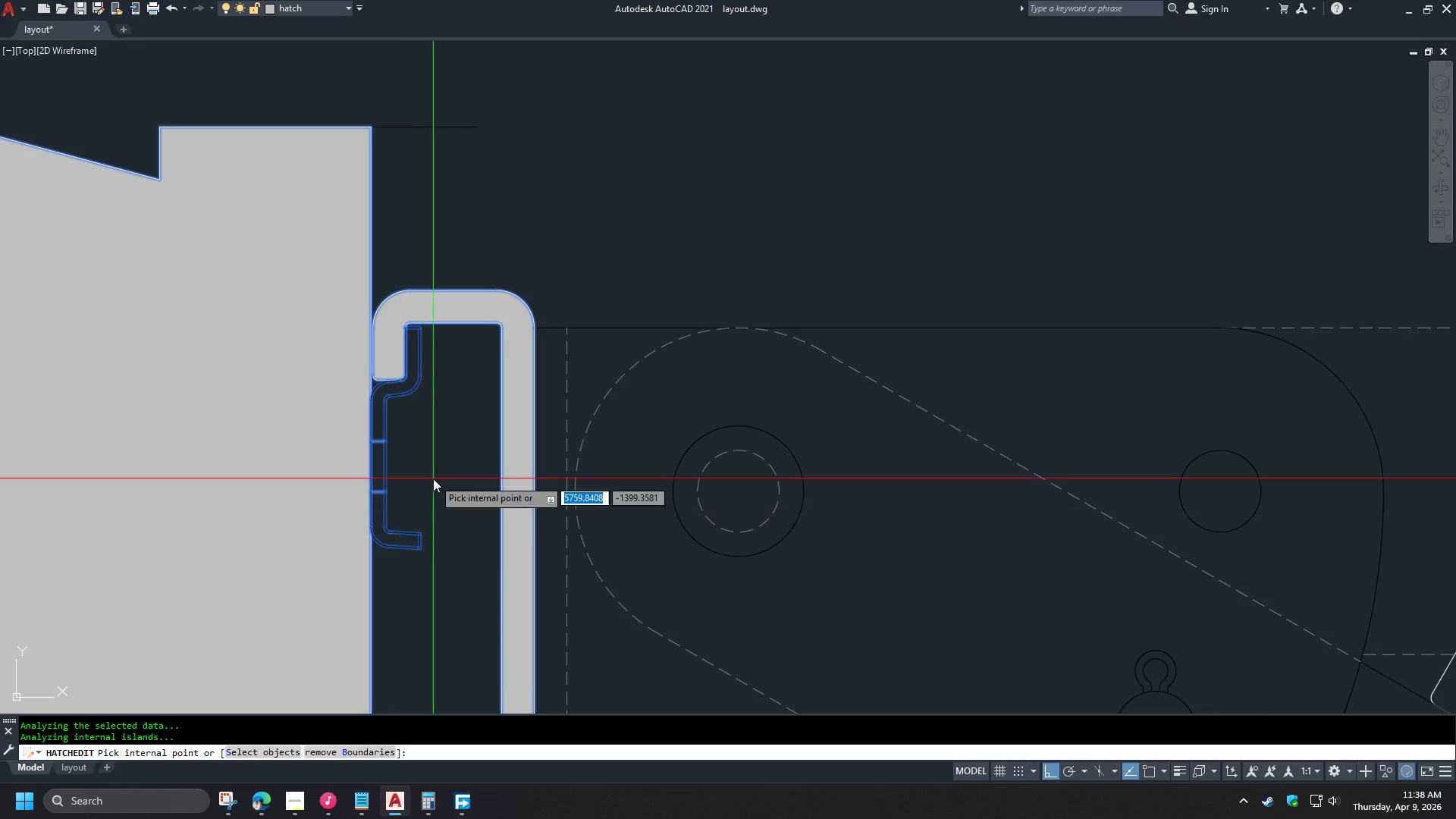 
key(Space)
 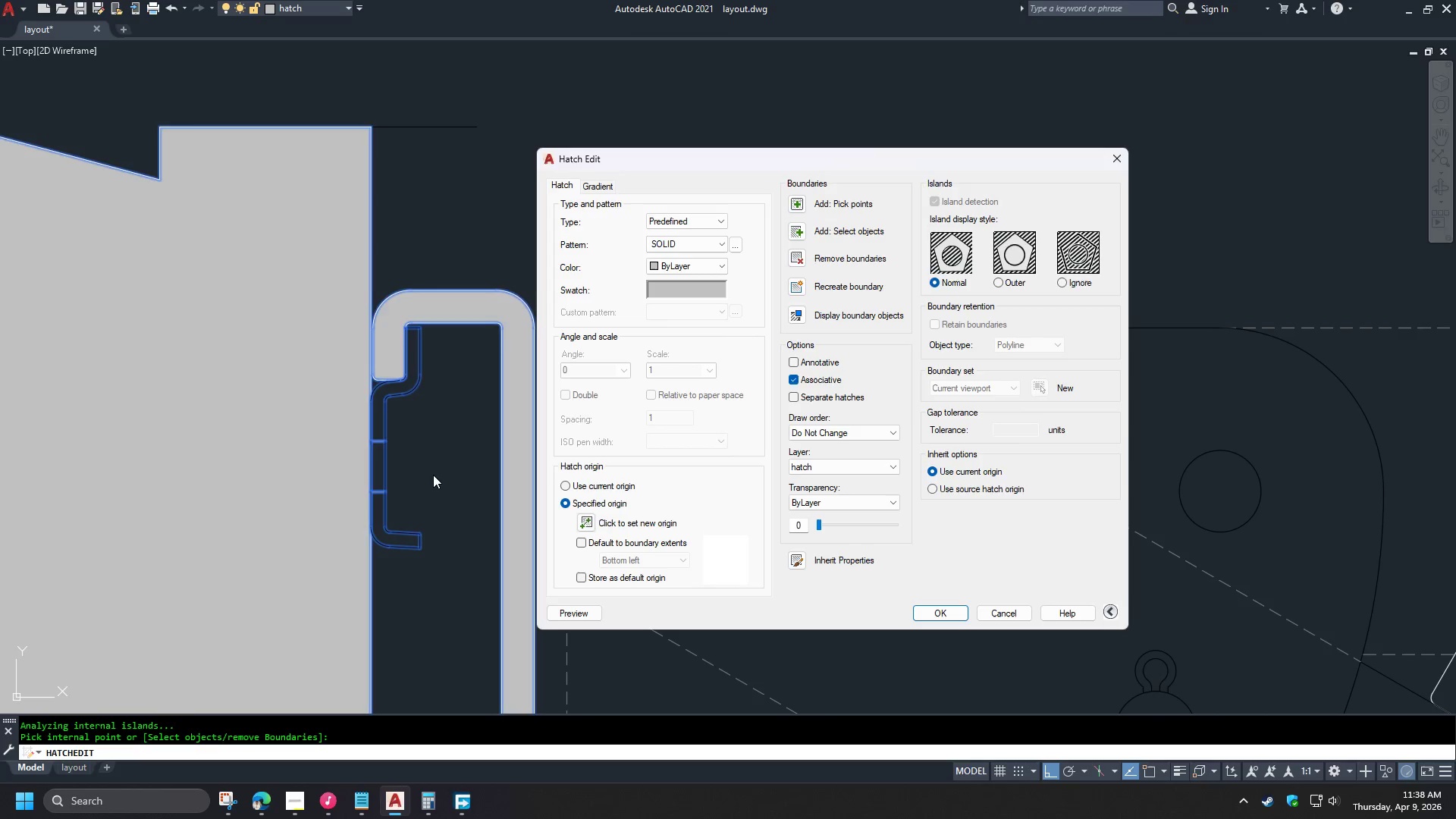 
key(Space)
 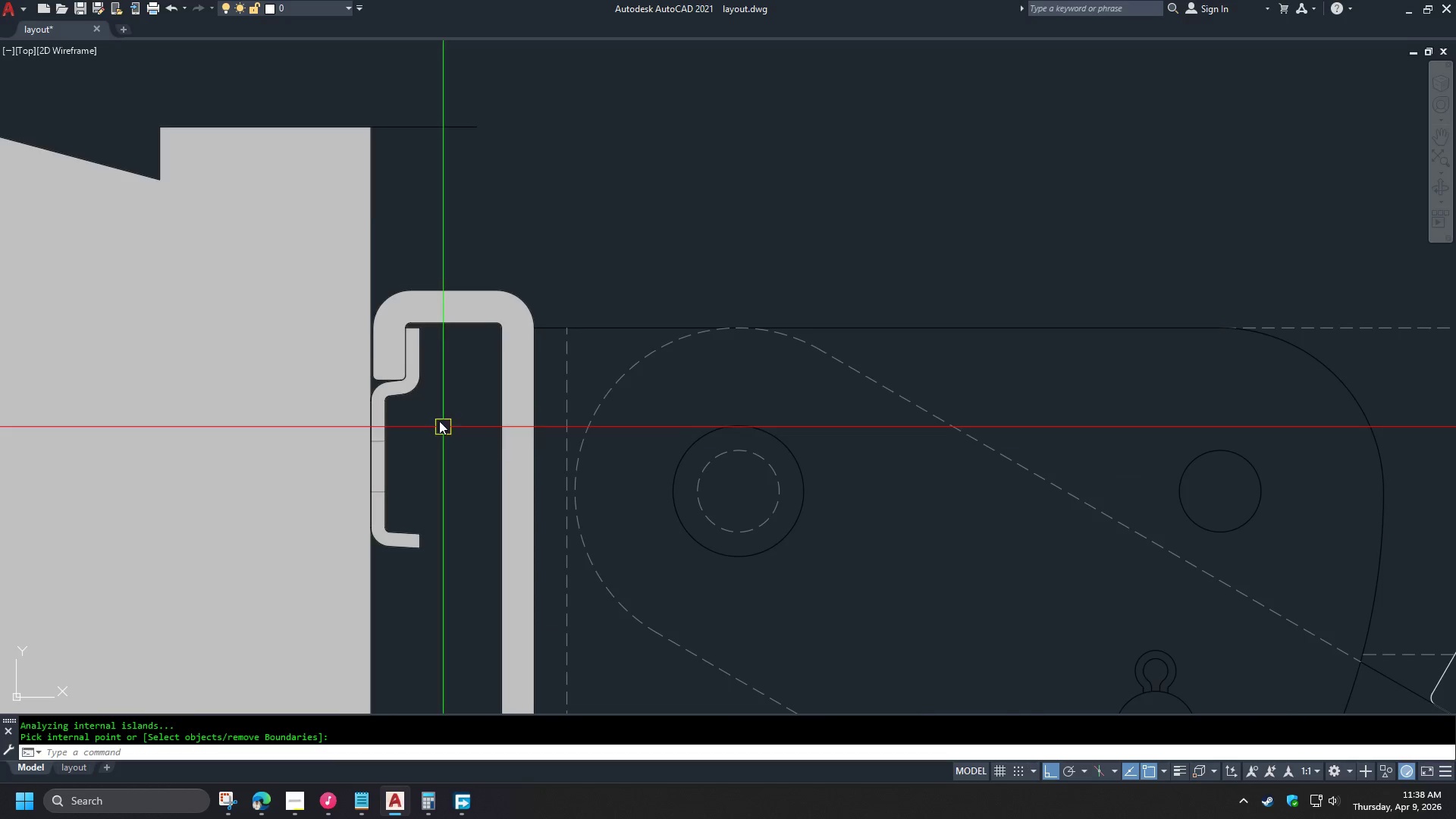 
scroll: coordinate [416, 359], scroll_direction: down, amount: 4.0
 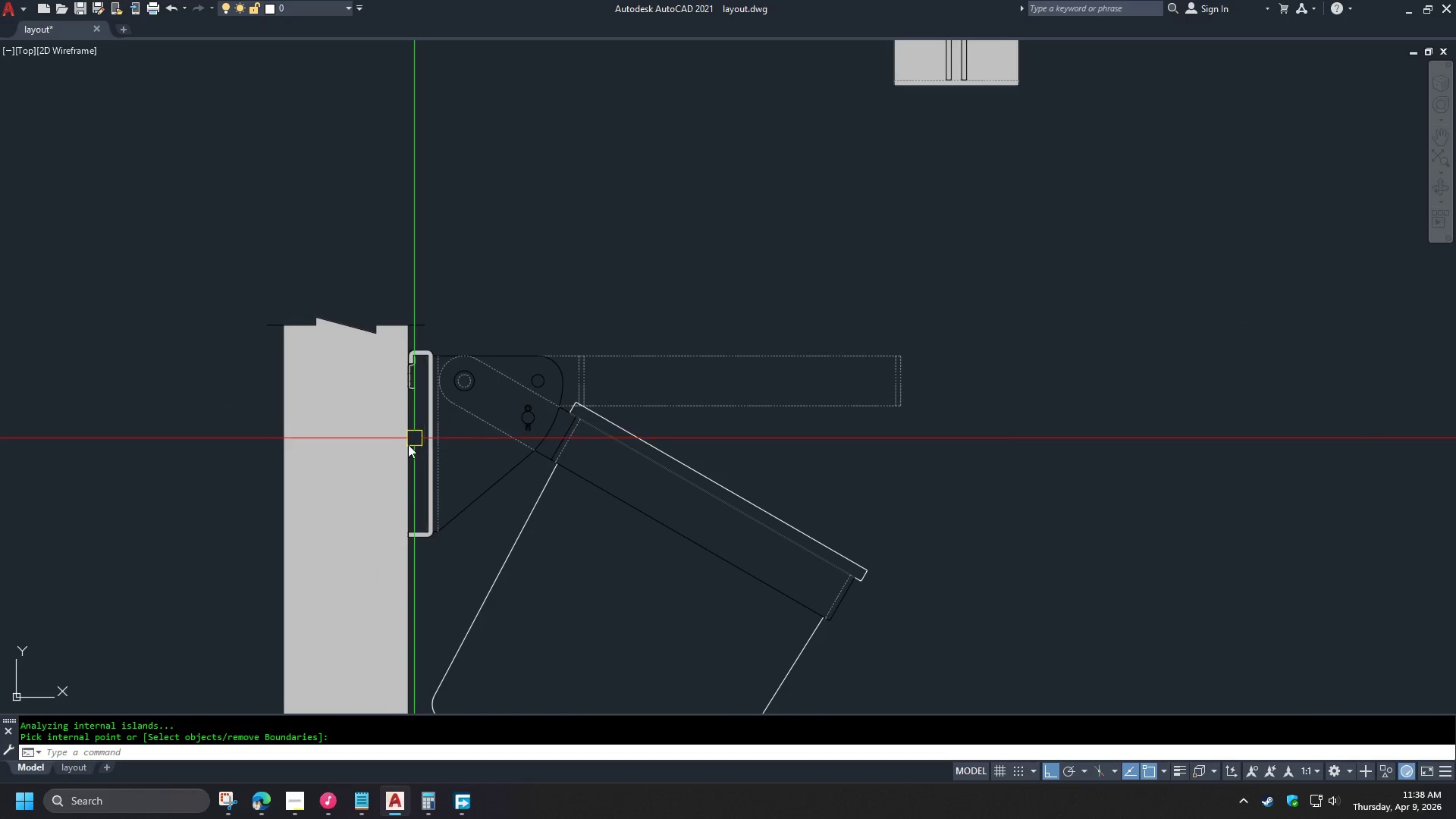 
right_click([359, 416])
 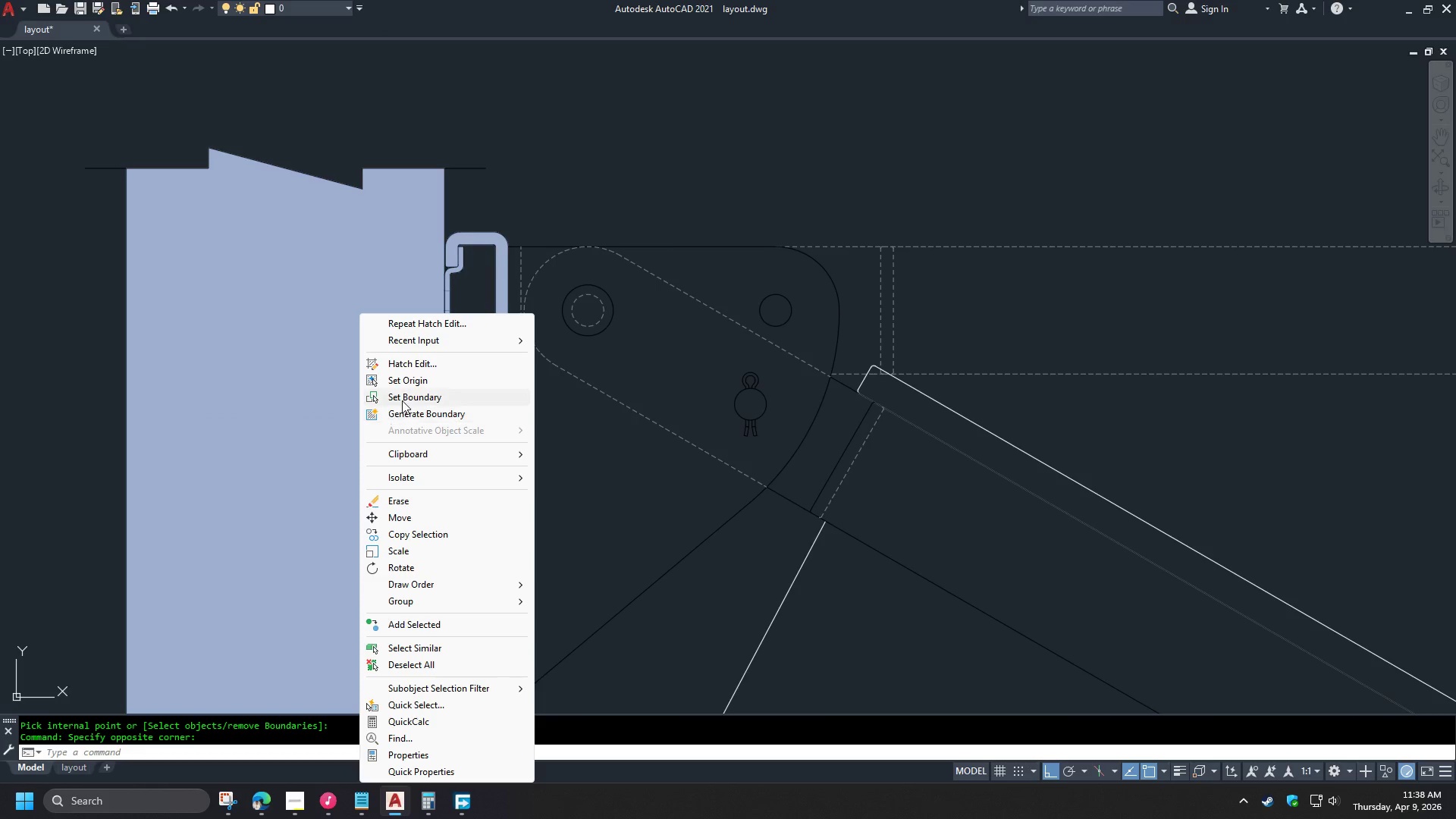 
left_click([359, 416])
 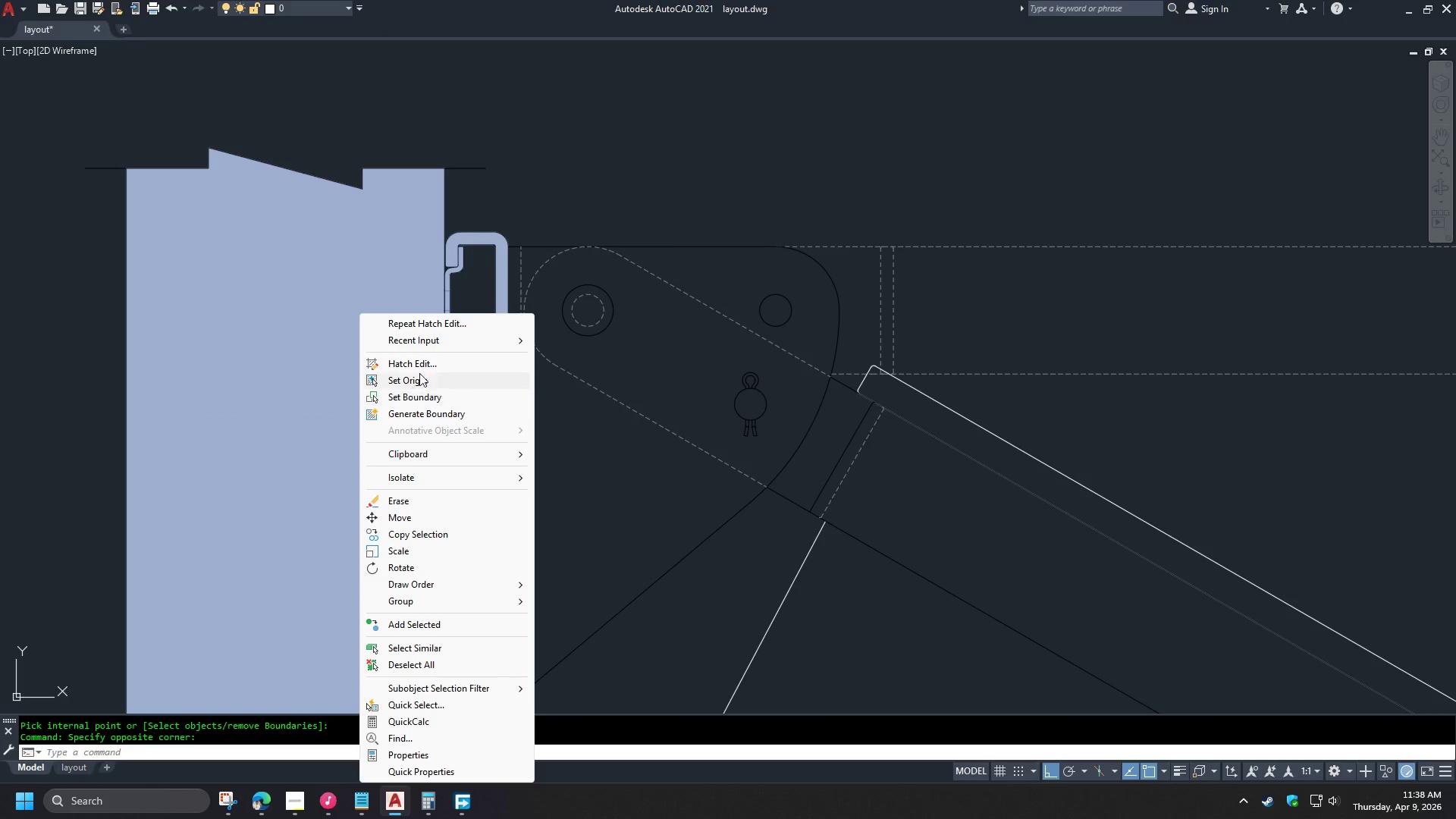 
scroll: coordinate [380, 425], scroll_direction: up, amount: 2.0
 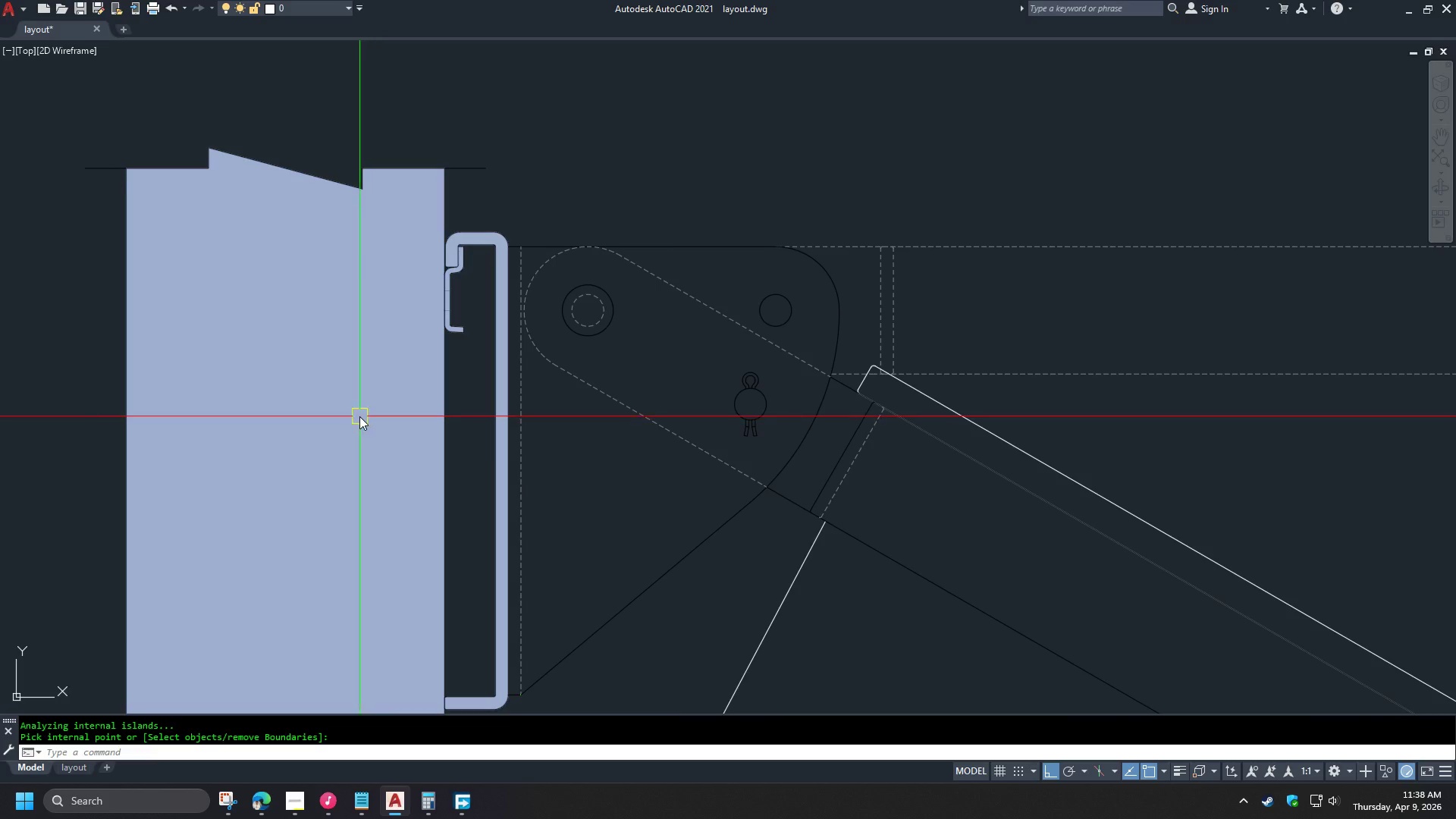 
left_click([421, 369])
 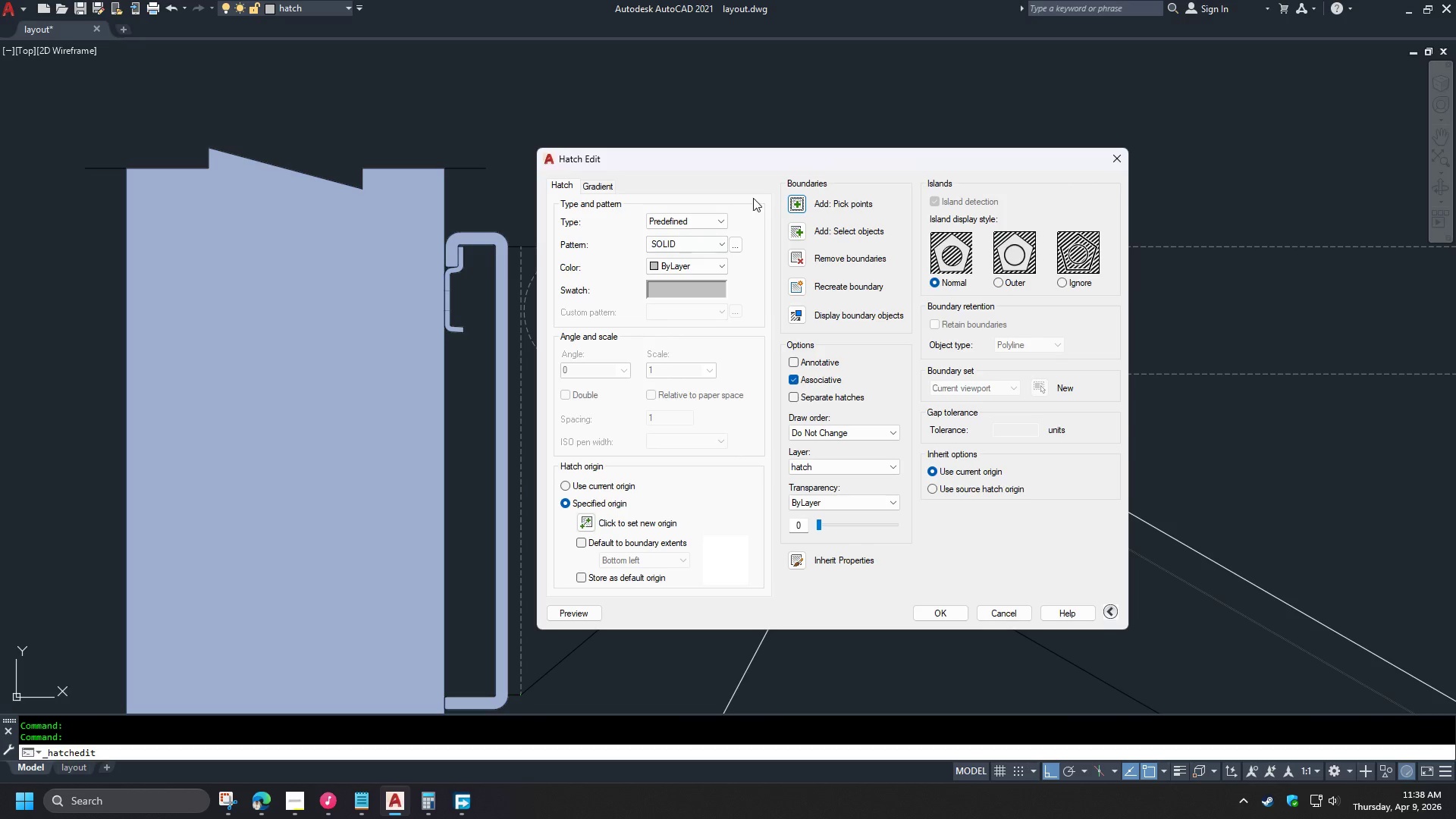 
left_click([806, 208])
 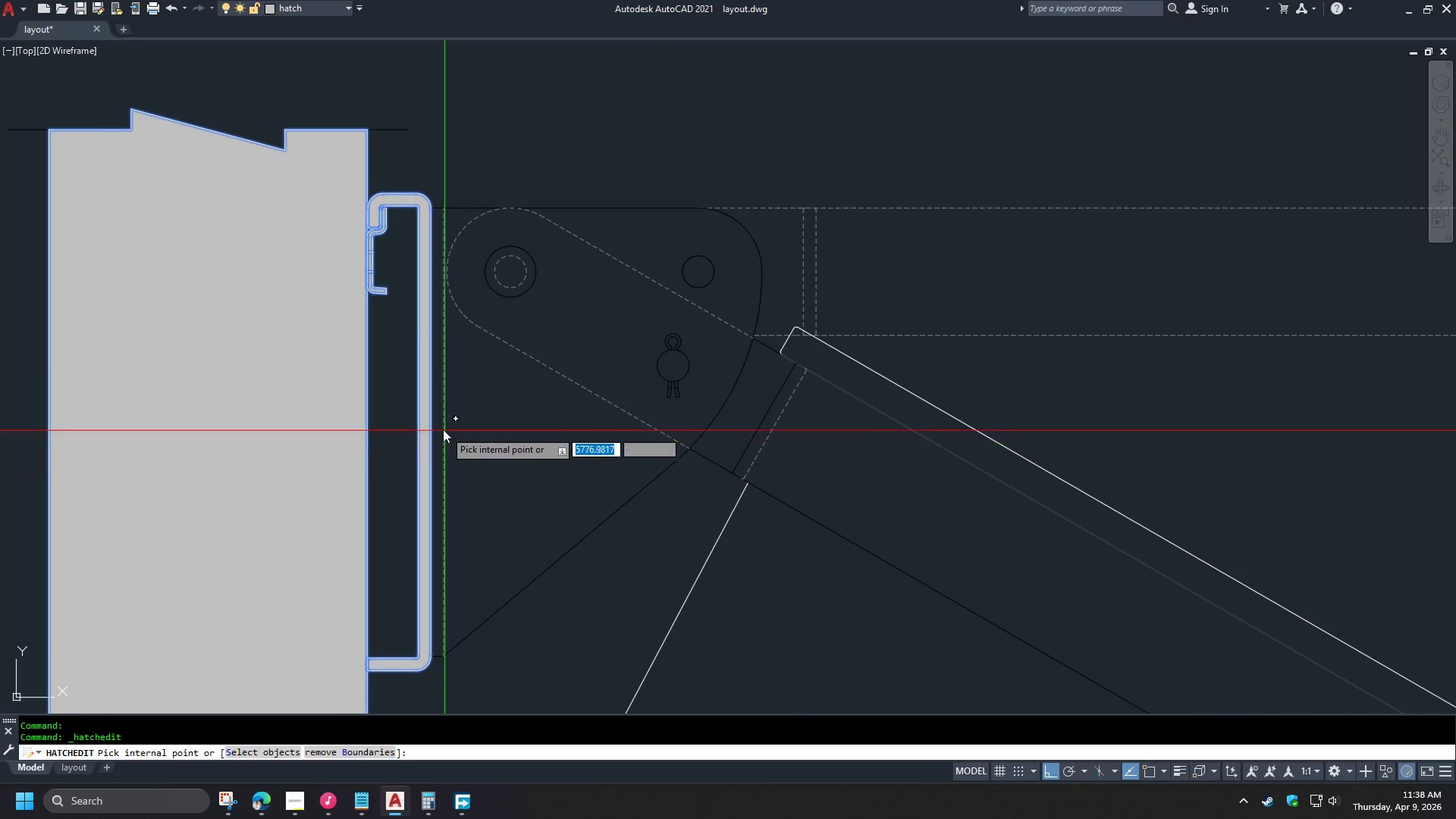 
left_click([438, 424])
 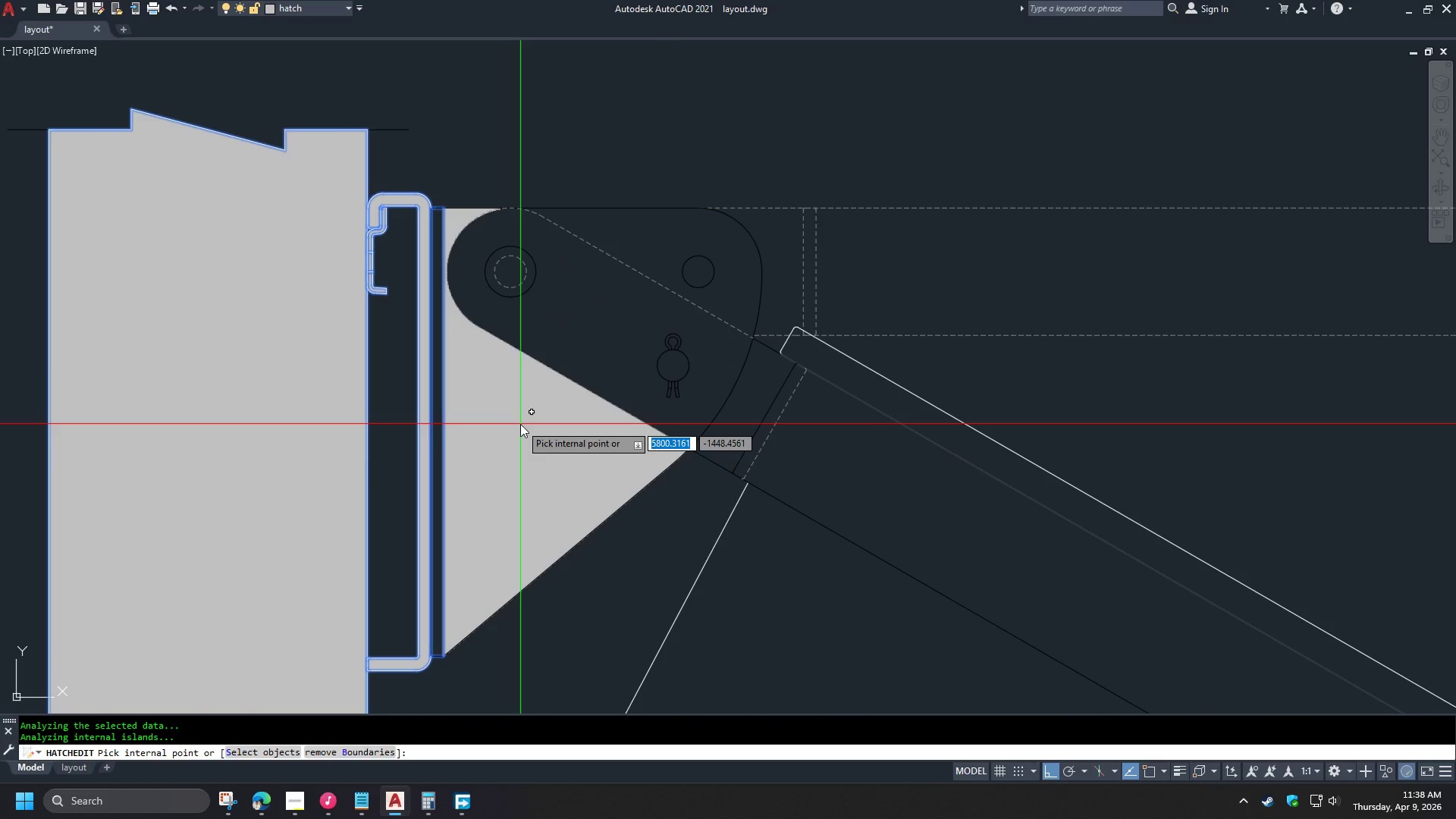 
left_click([520, 424])
 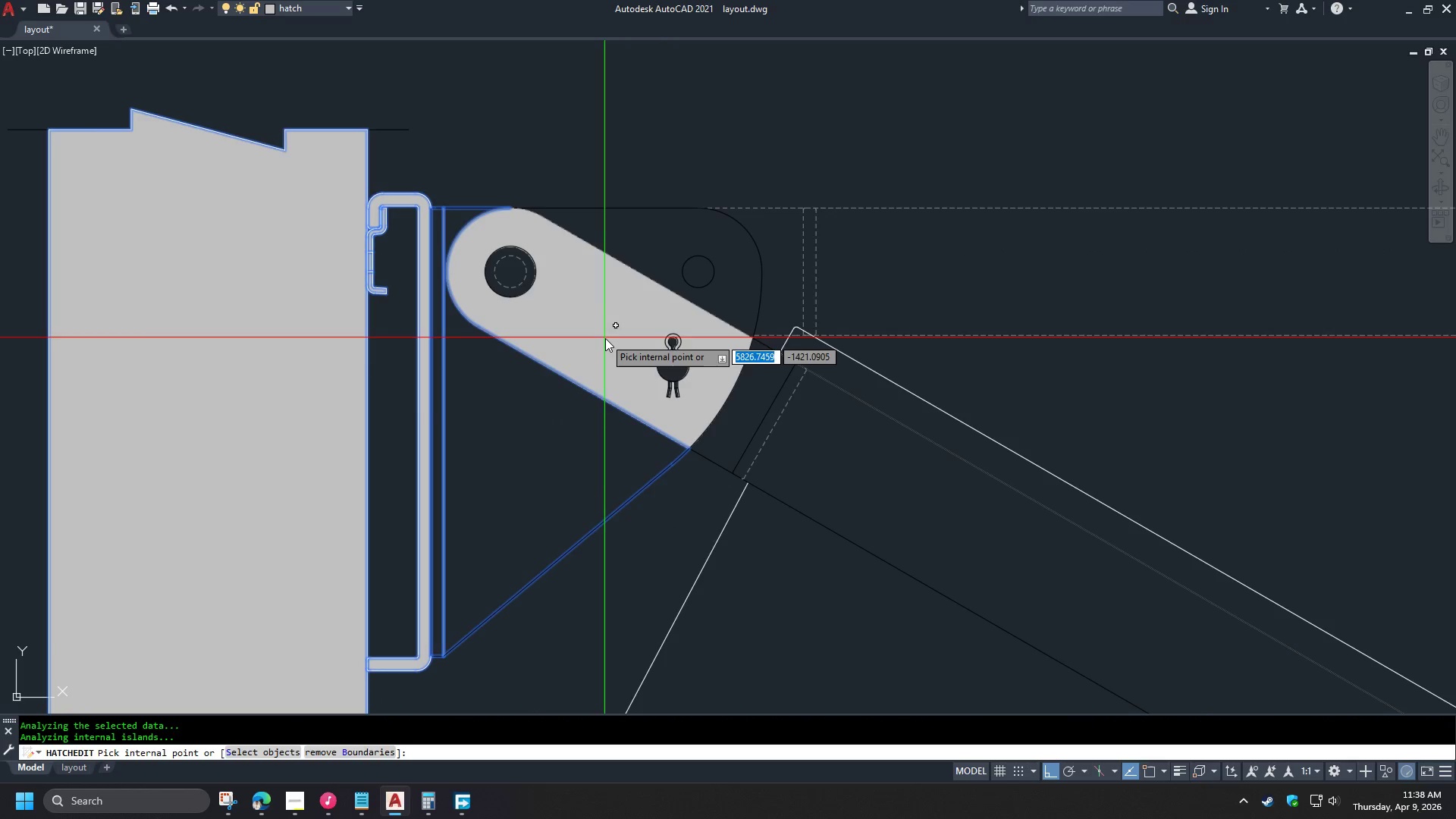 
left_click([610, 343])
 